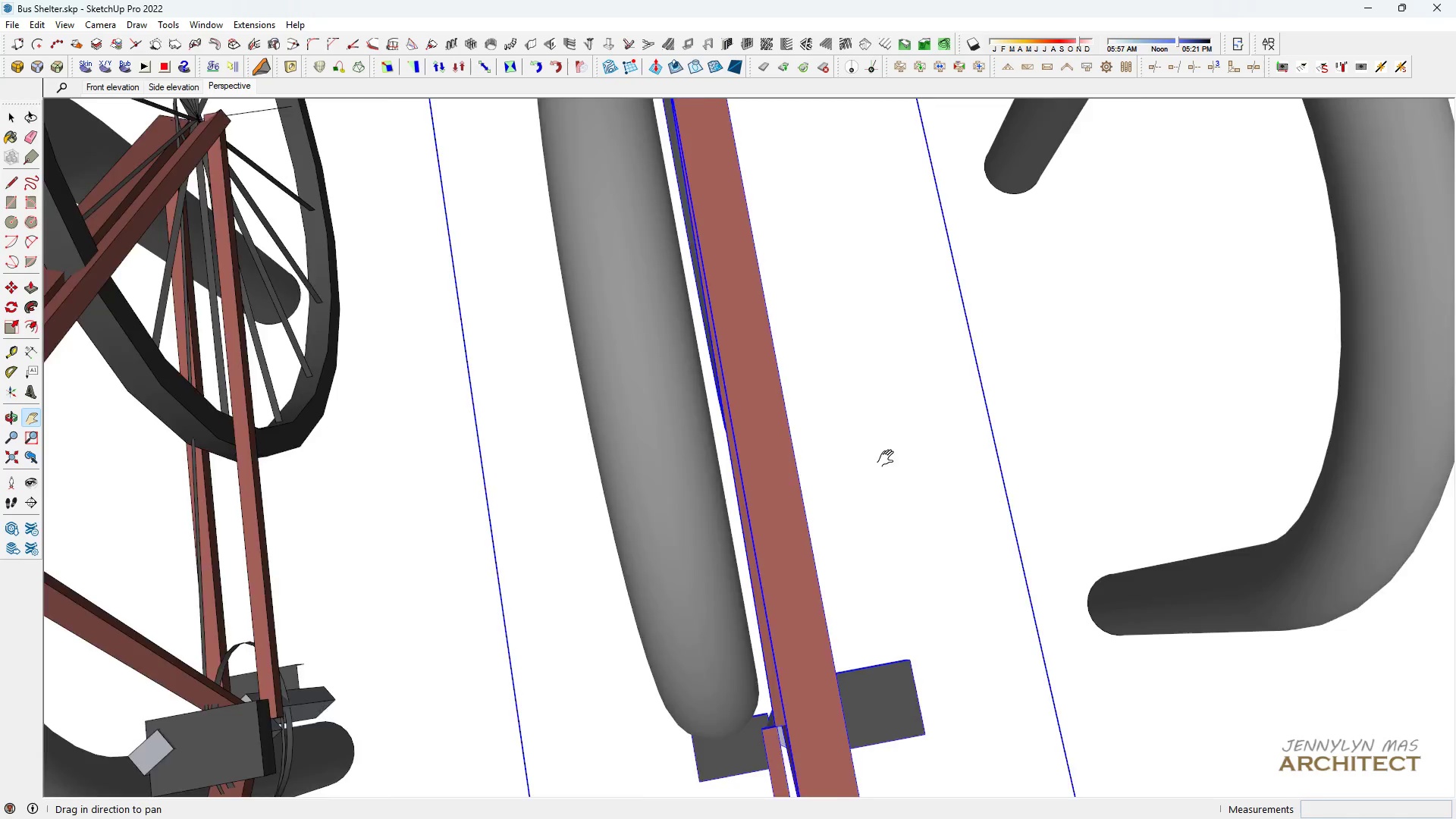 
scroll: coordinate [767, 491], scroll_direction: down, amount: 13.0
 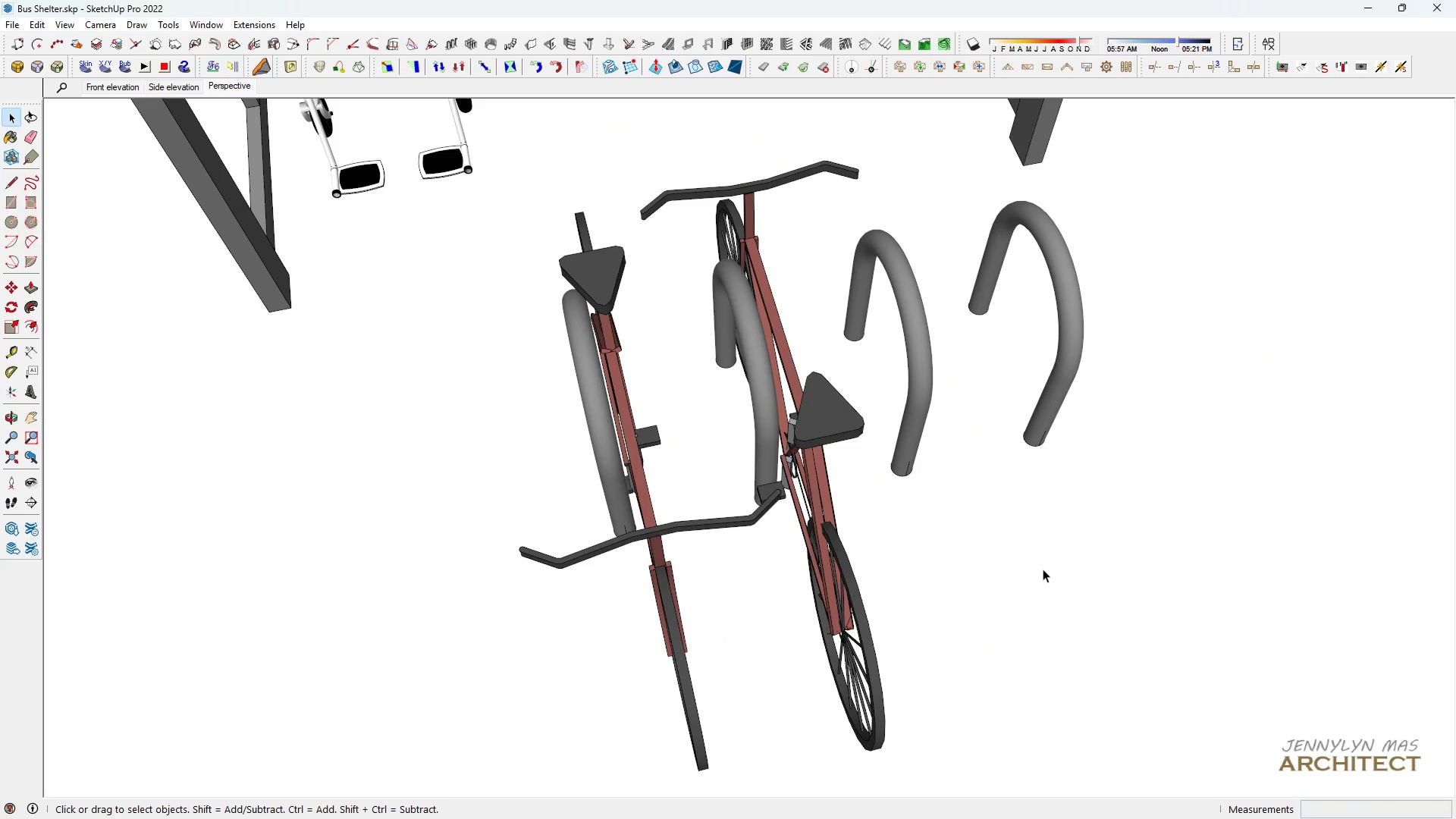 
key(Space)
 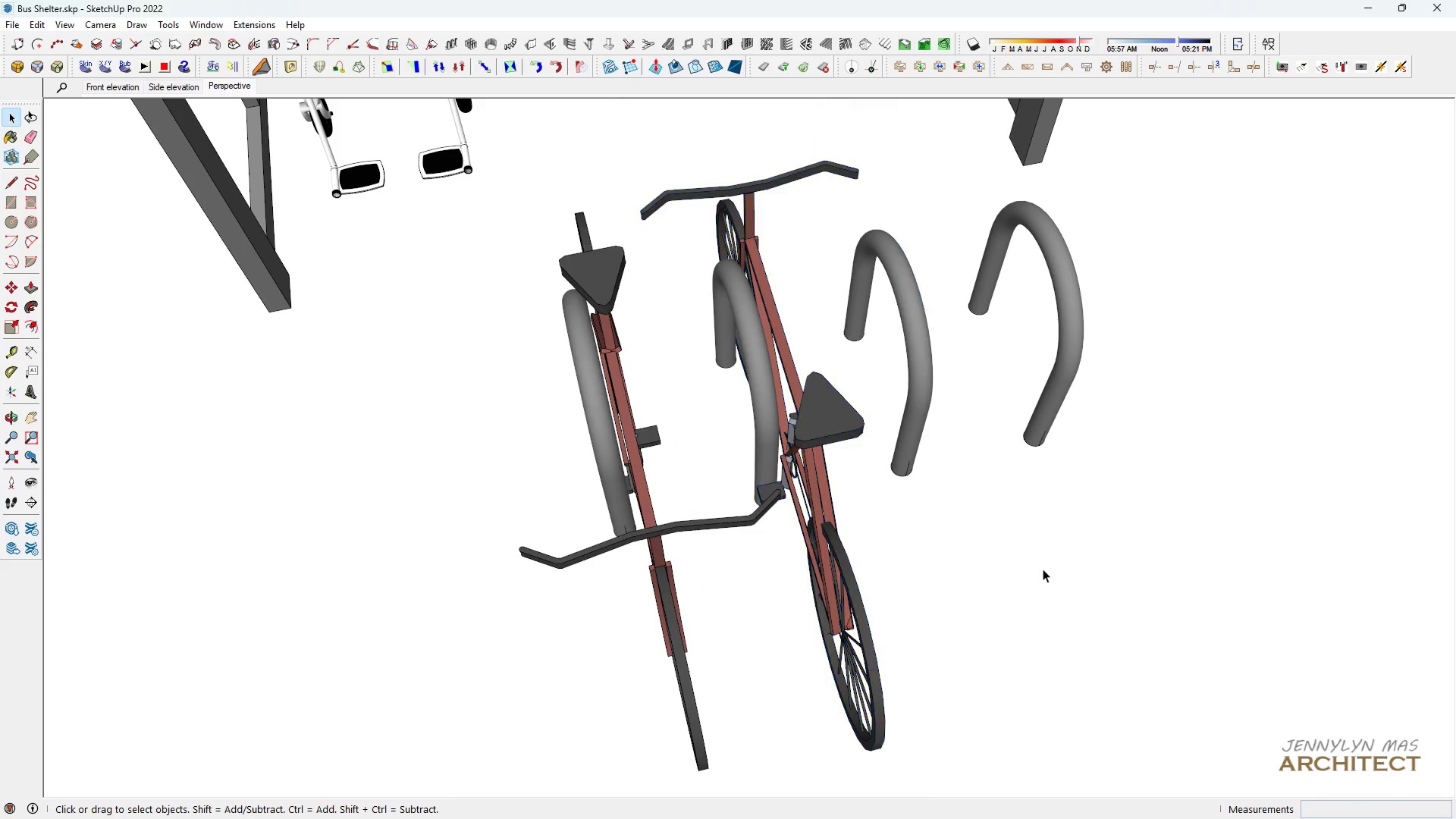 
double_click([1043, 569])
 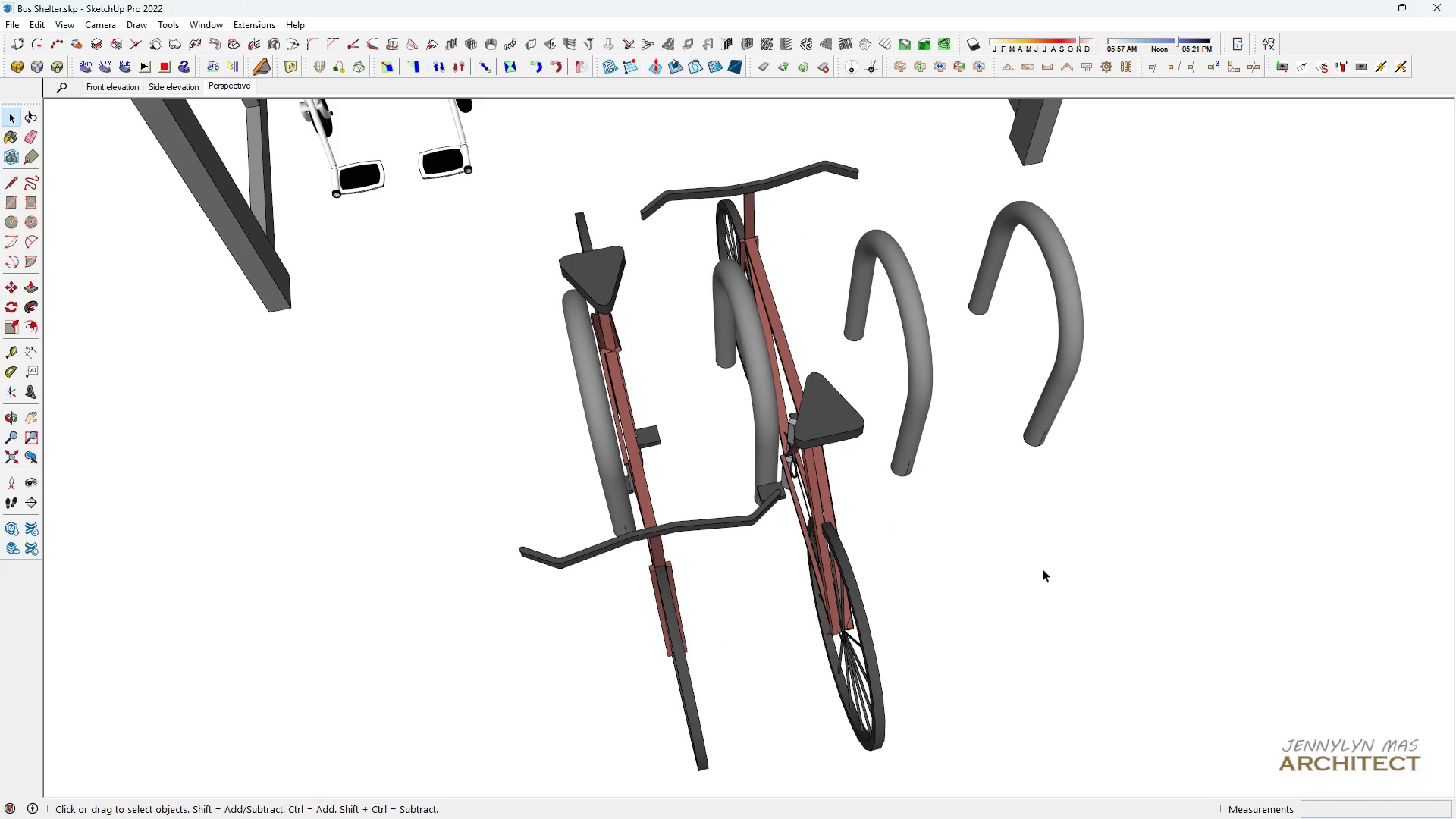 
left_click_drag(start_coordinate=[1043, 569], to_coordinate=[1023, 573])
 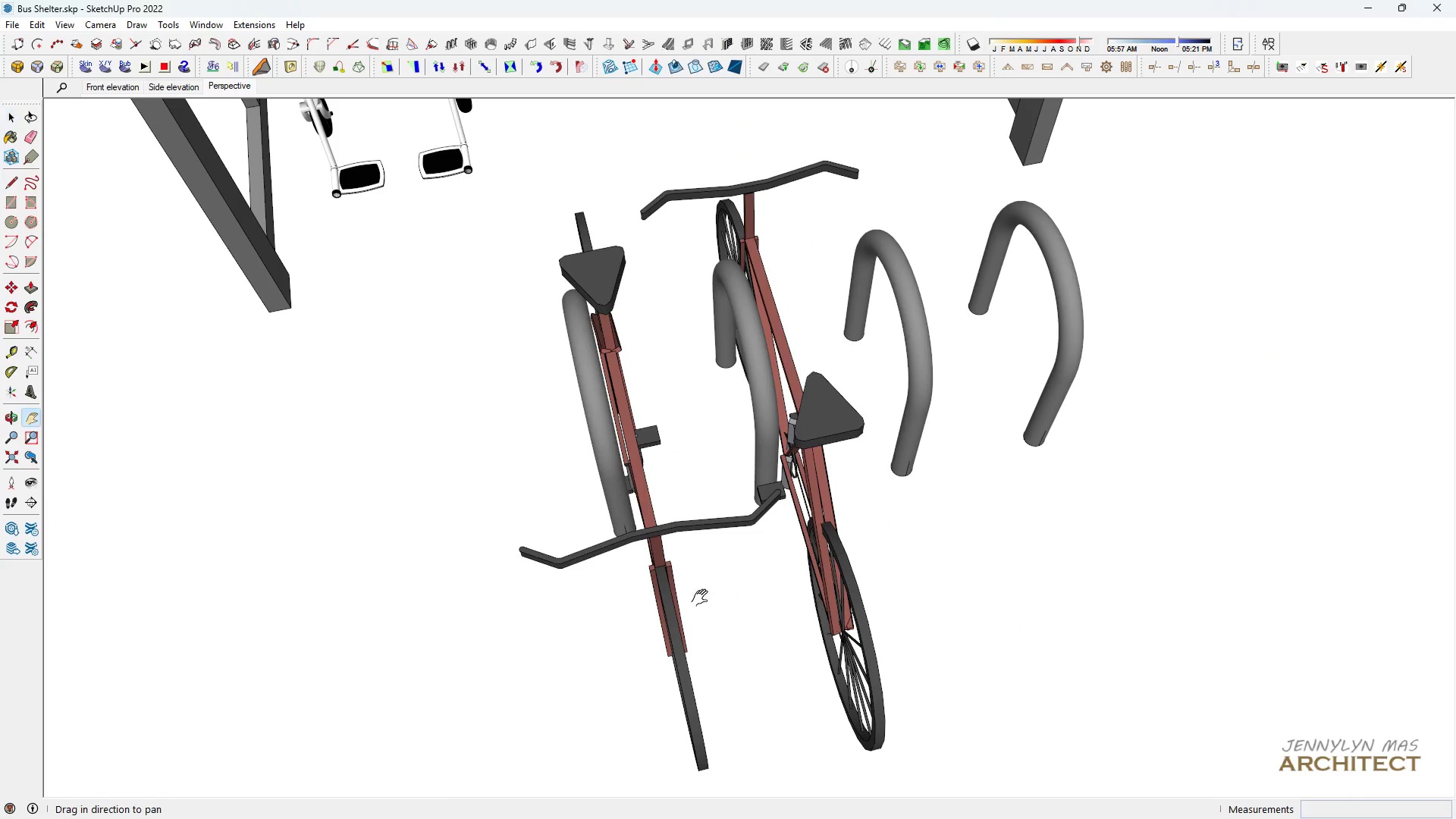 
type(hh h hh h)
 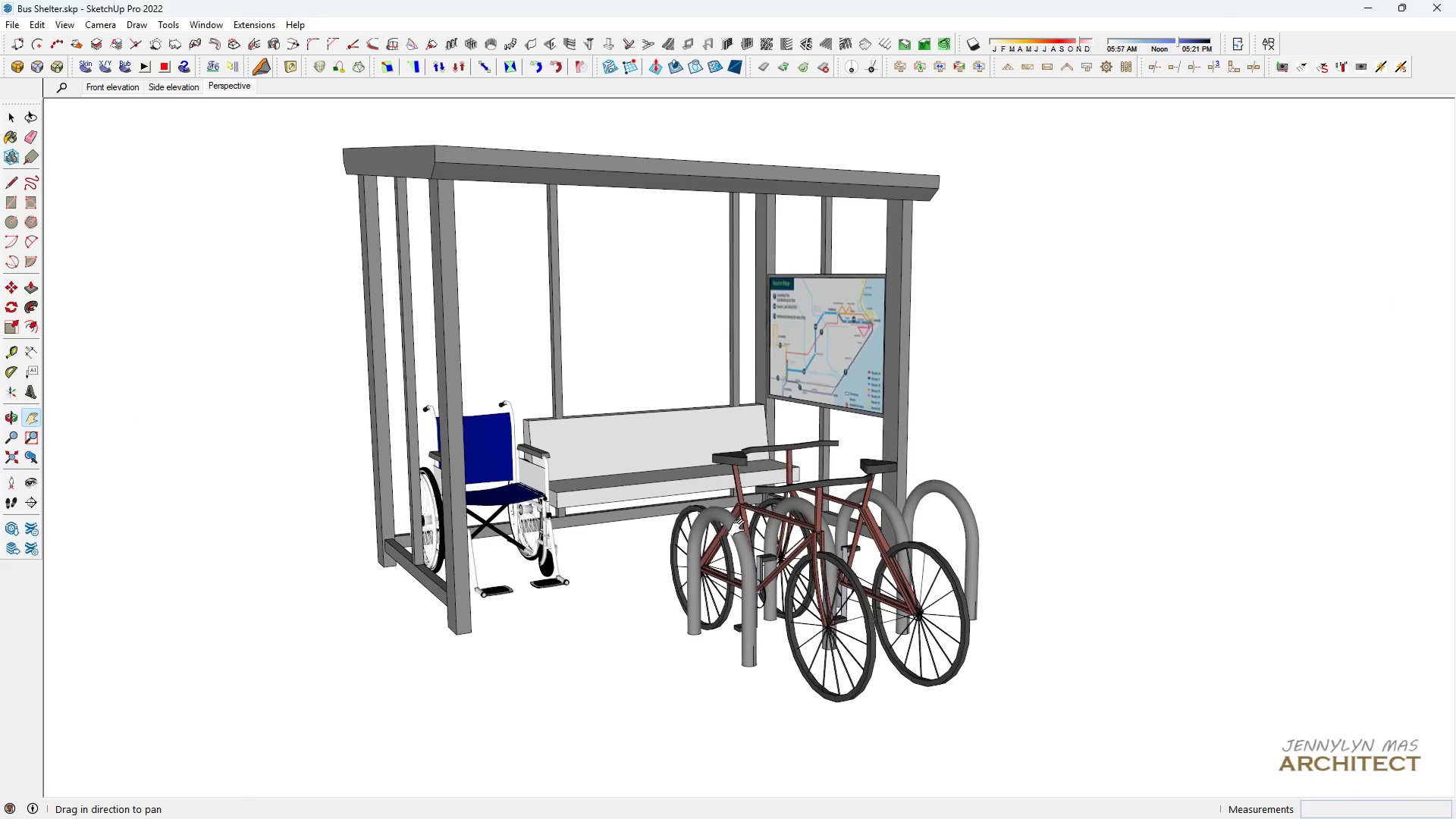 
scroll: coordinate [1029, 246], scroll_direction: down, amount: 4.0
 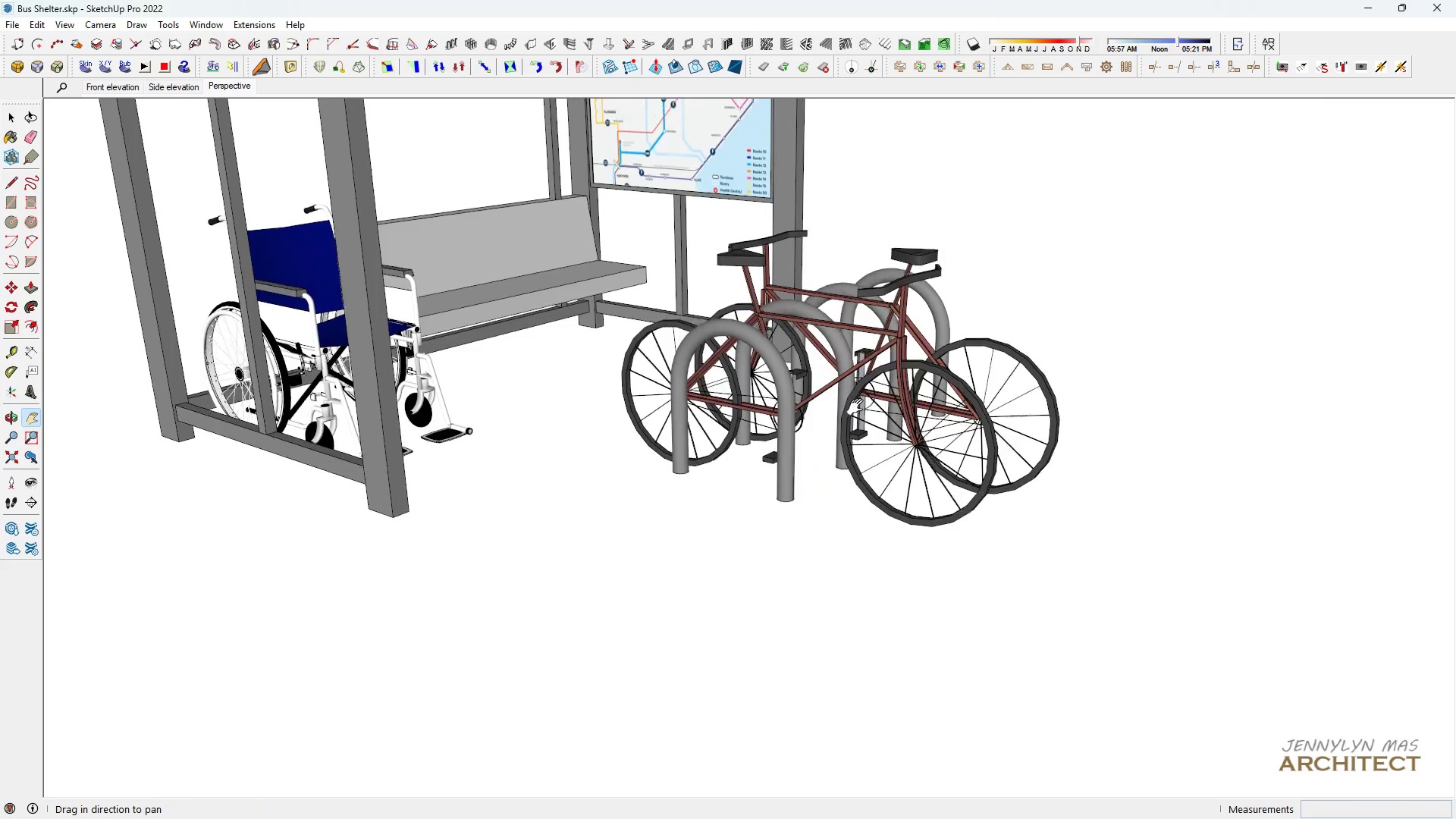 
left_click_drag(start_coordinate=[858, 376], to_coordinate=[858, 513])
 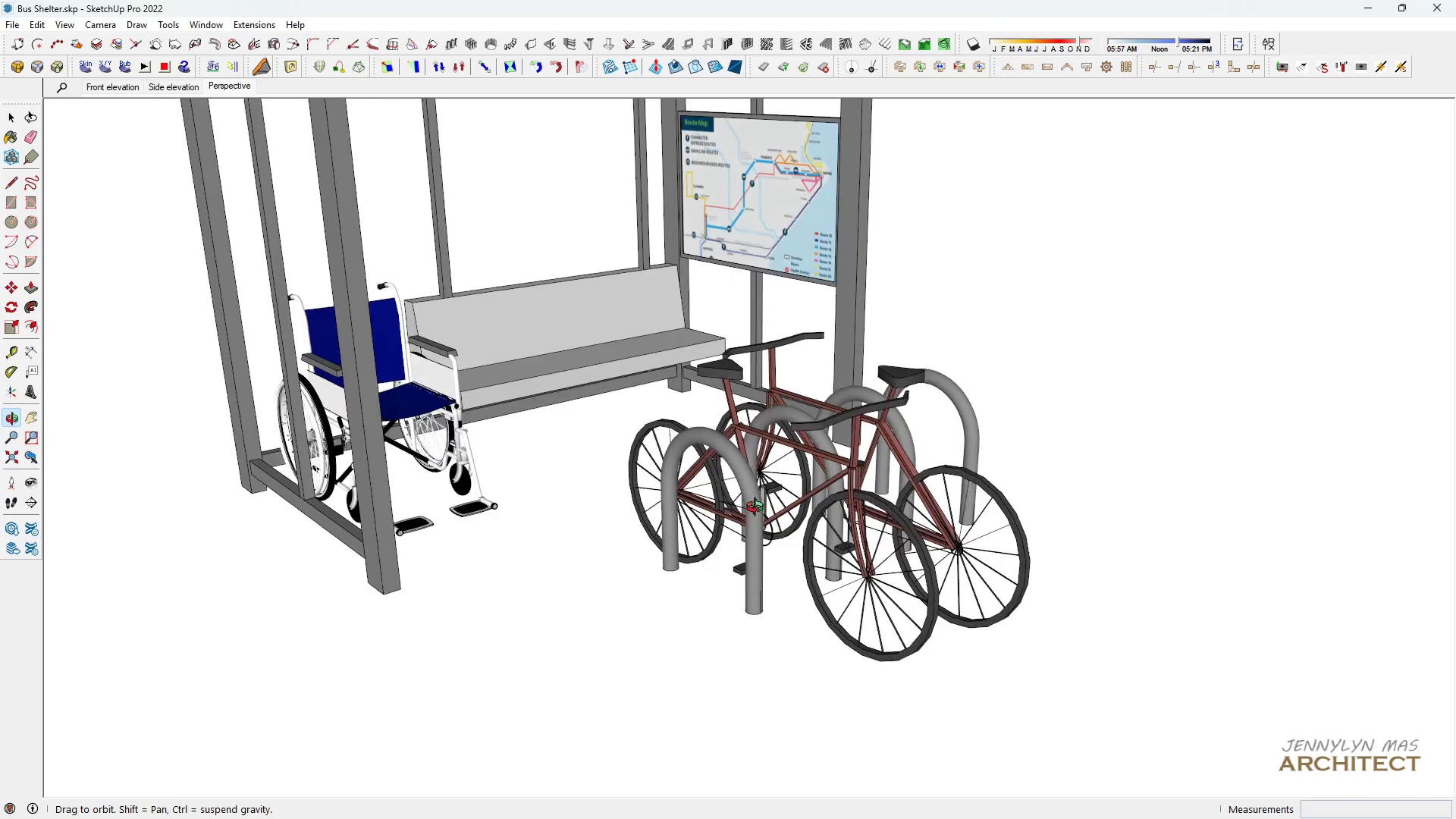 
scroll: coordinate [757, 507], scroll_direction: down, amount: 2.0
 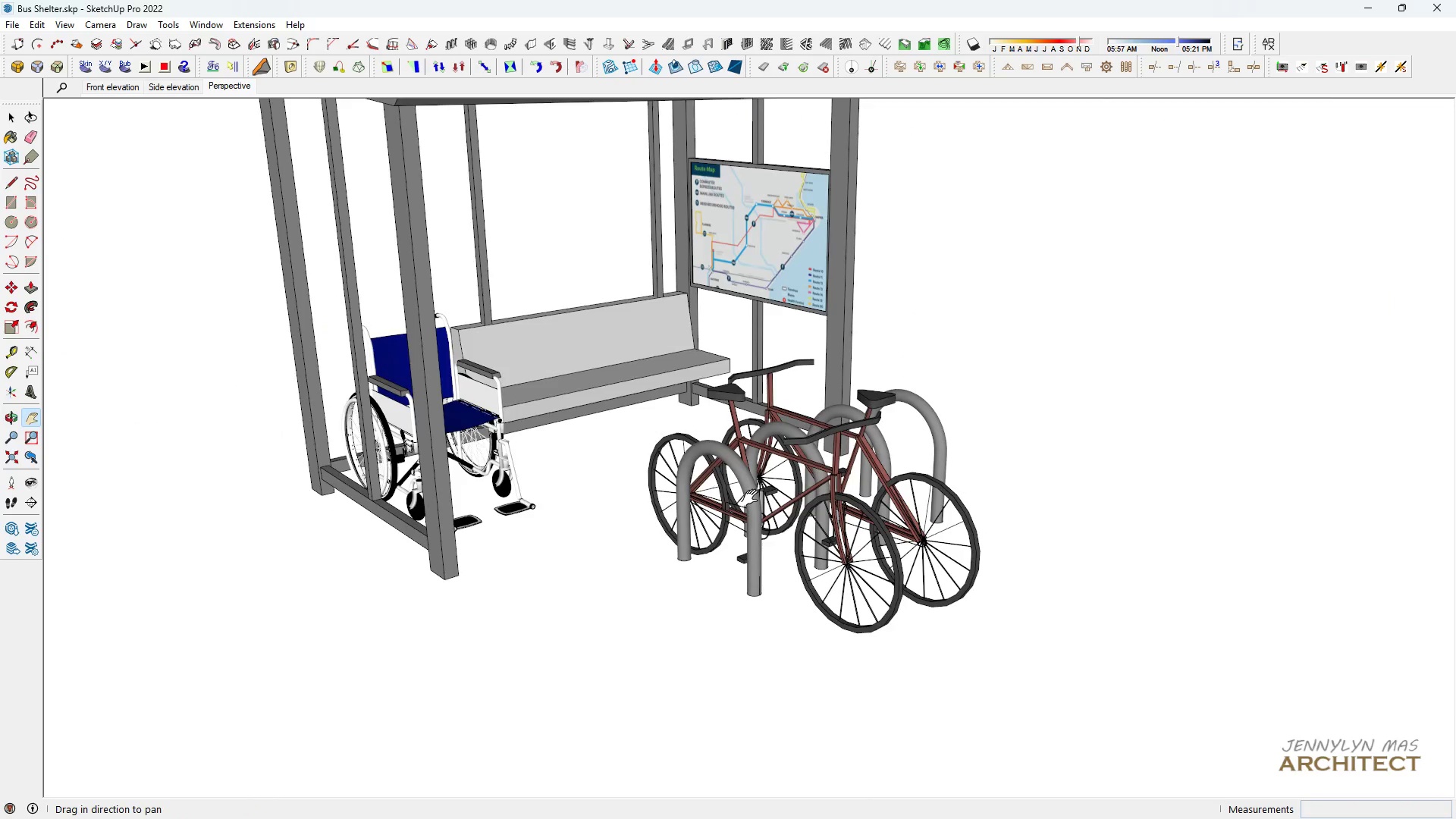 
left_click_drag(start_coordinate=[753, 499], to_coordinate=[764, 551])
 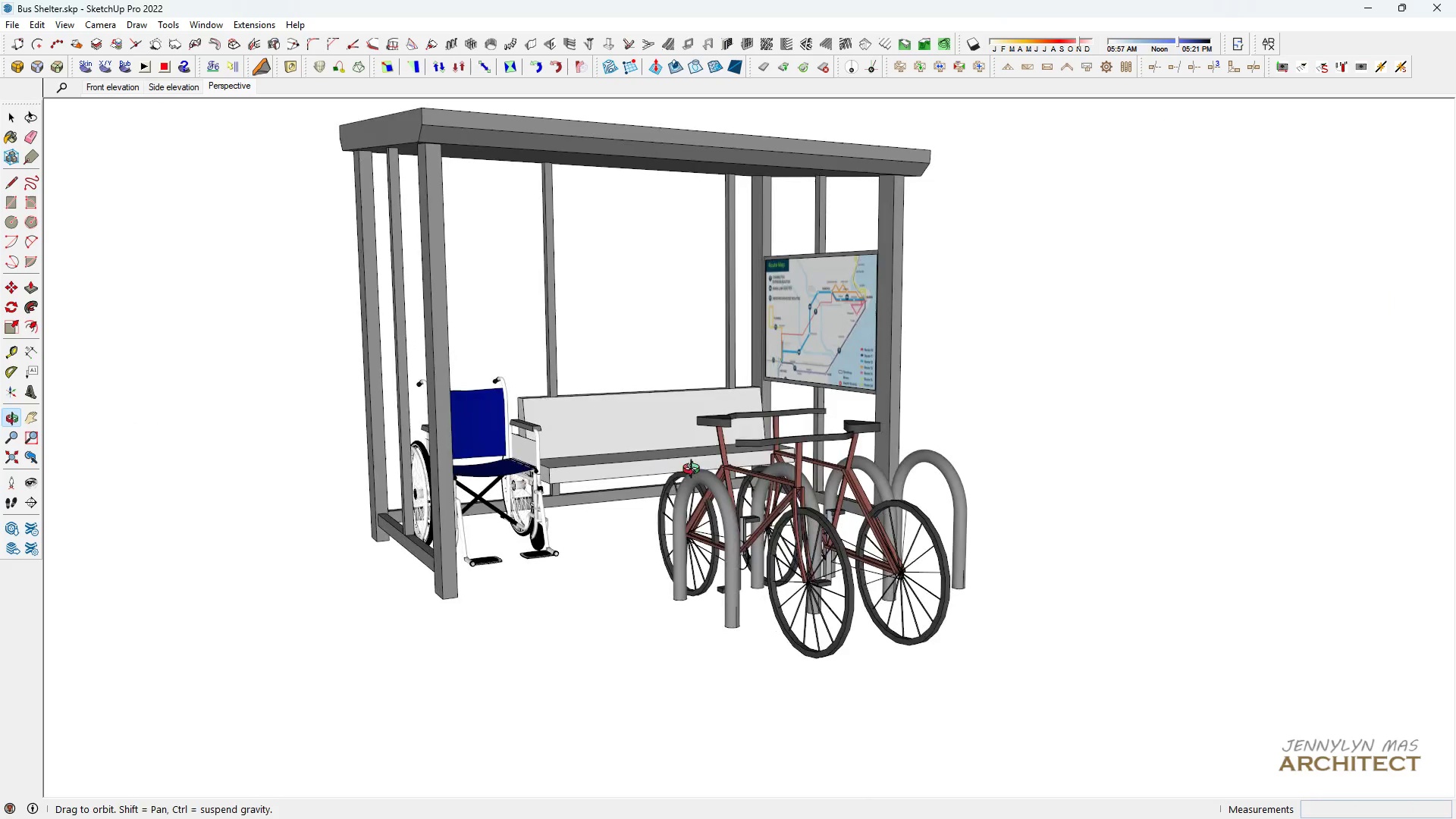 
left_click_drag(start_coordinate=[703, 485], to_coordinate=[703, 497])
 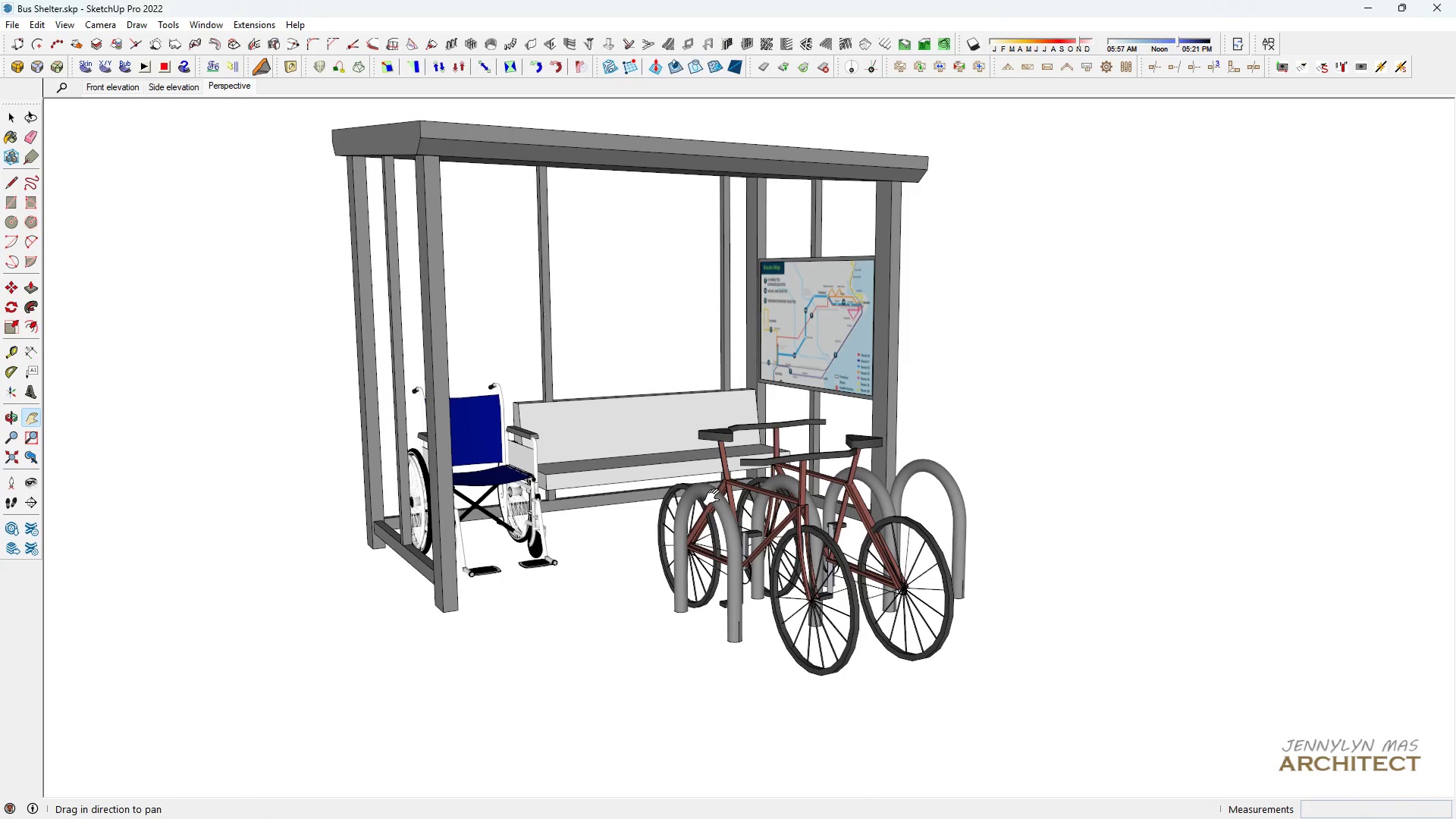 
left_click_drag(start_coordinate=[726, 504], to_coordinate=[787, 551])
 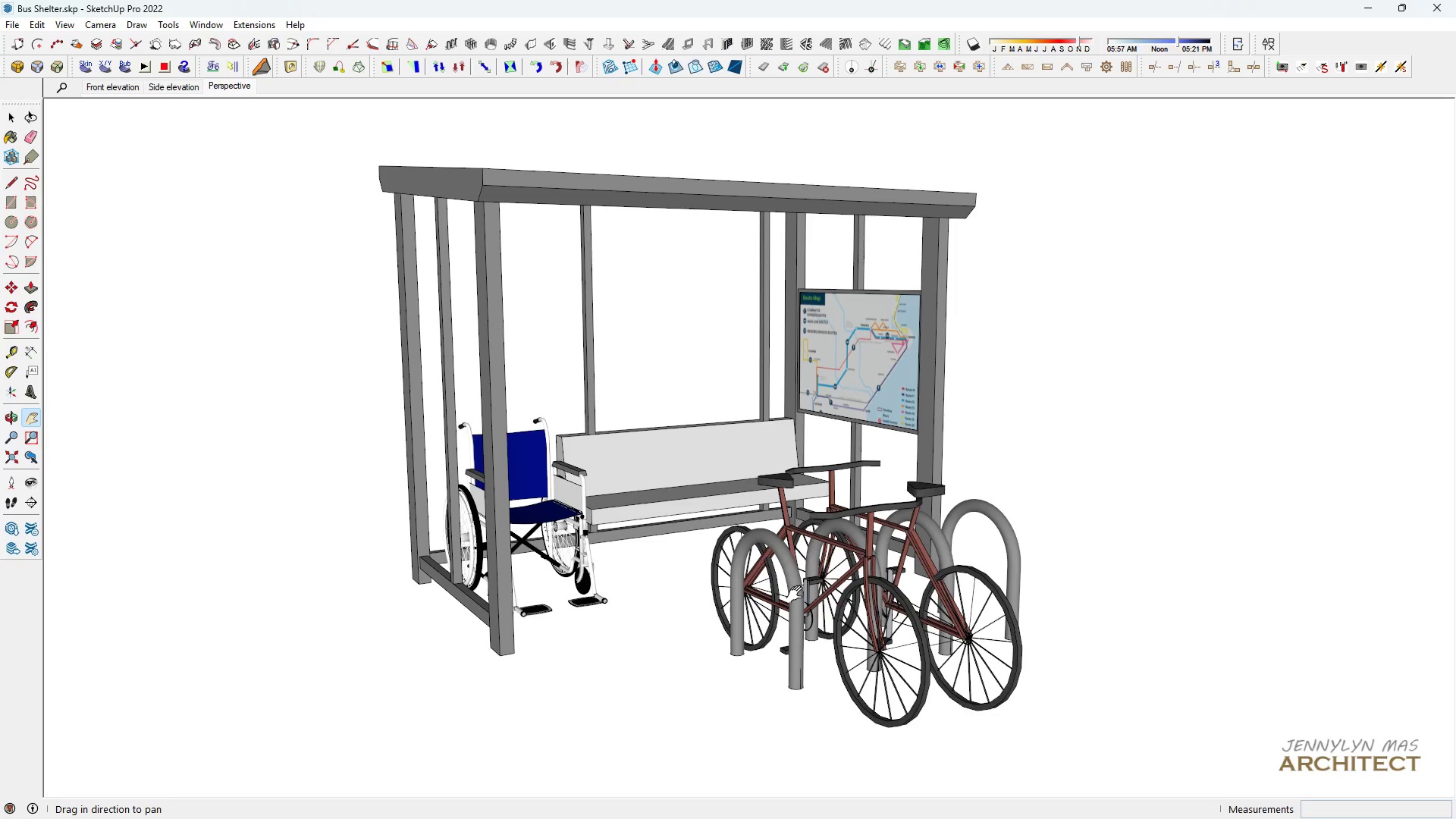 
scroll: coordinate [798, 595], scroll_direction: up, amount: 1.0
 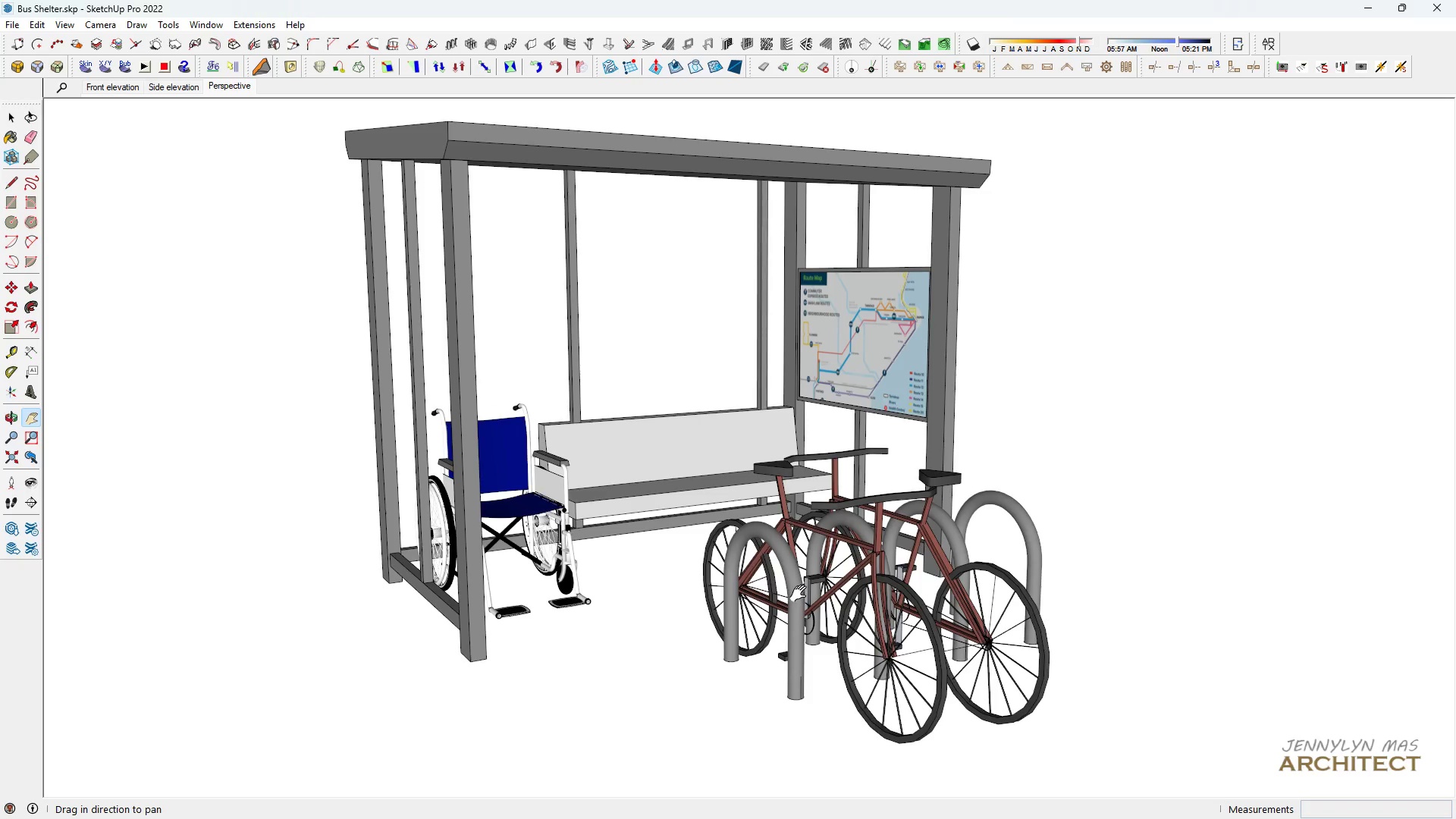 
left_click_drag(start_coordinate=[801, 594], to_coordinate=[817, 620])
 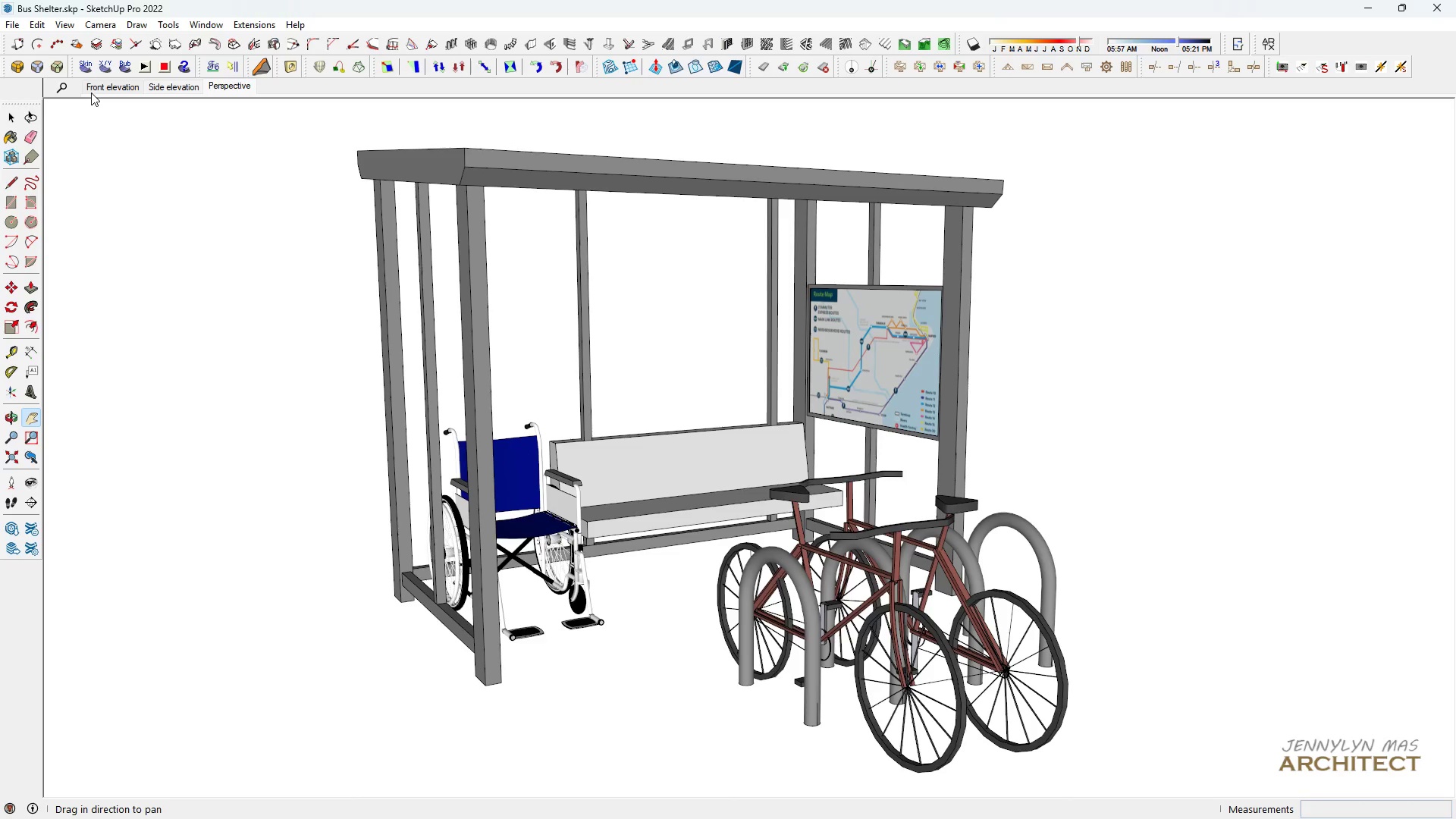 
key(Control+ControlLeft)
 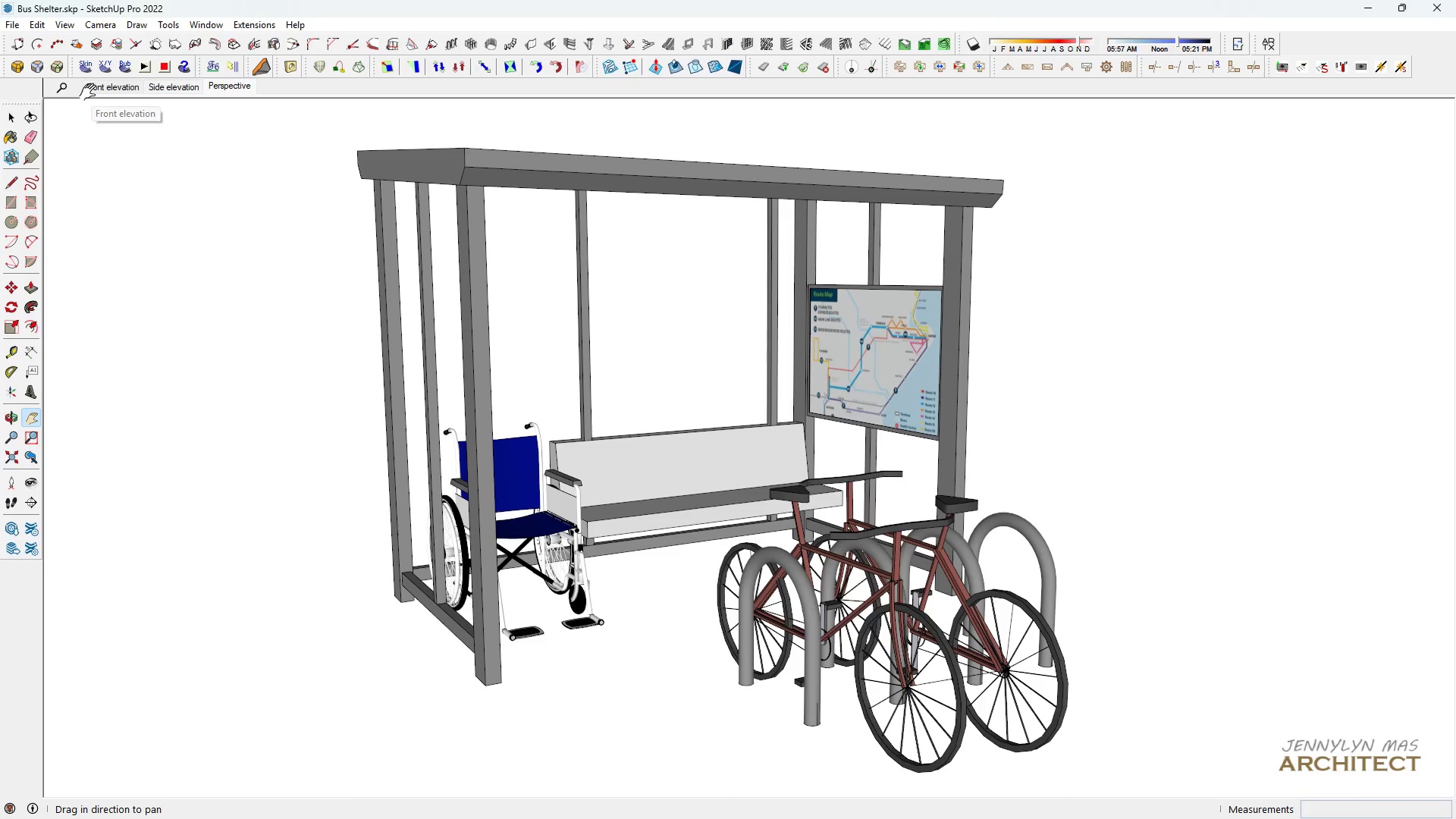 
key(Control+S)
 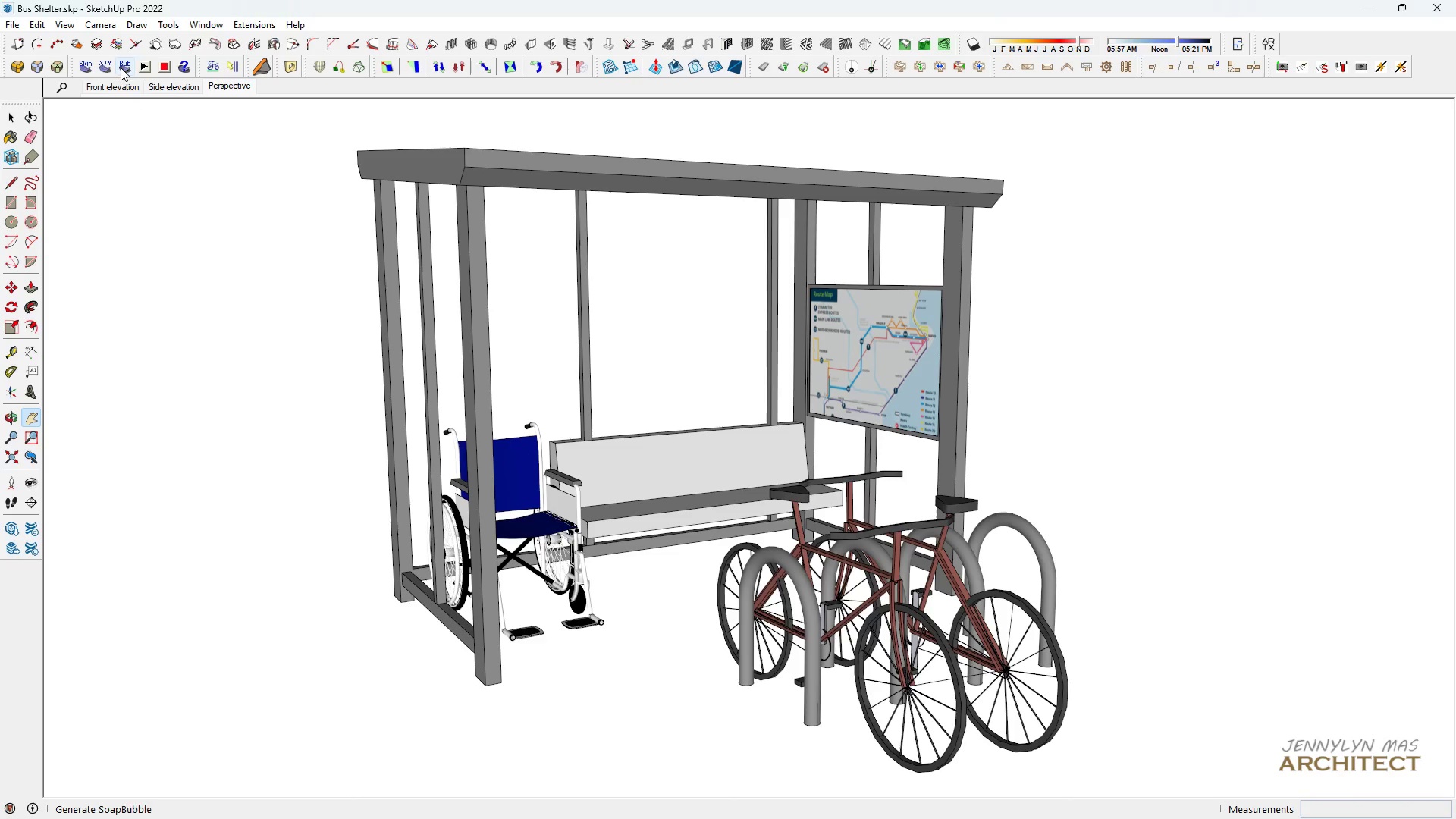 
left_click([118, 88])
 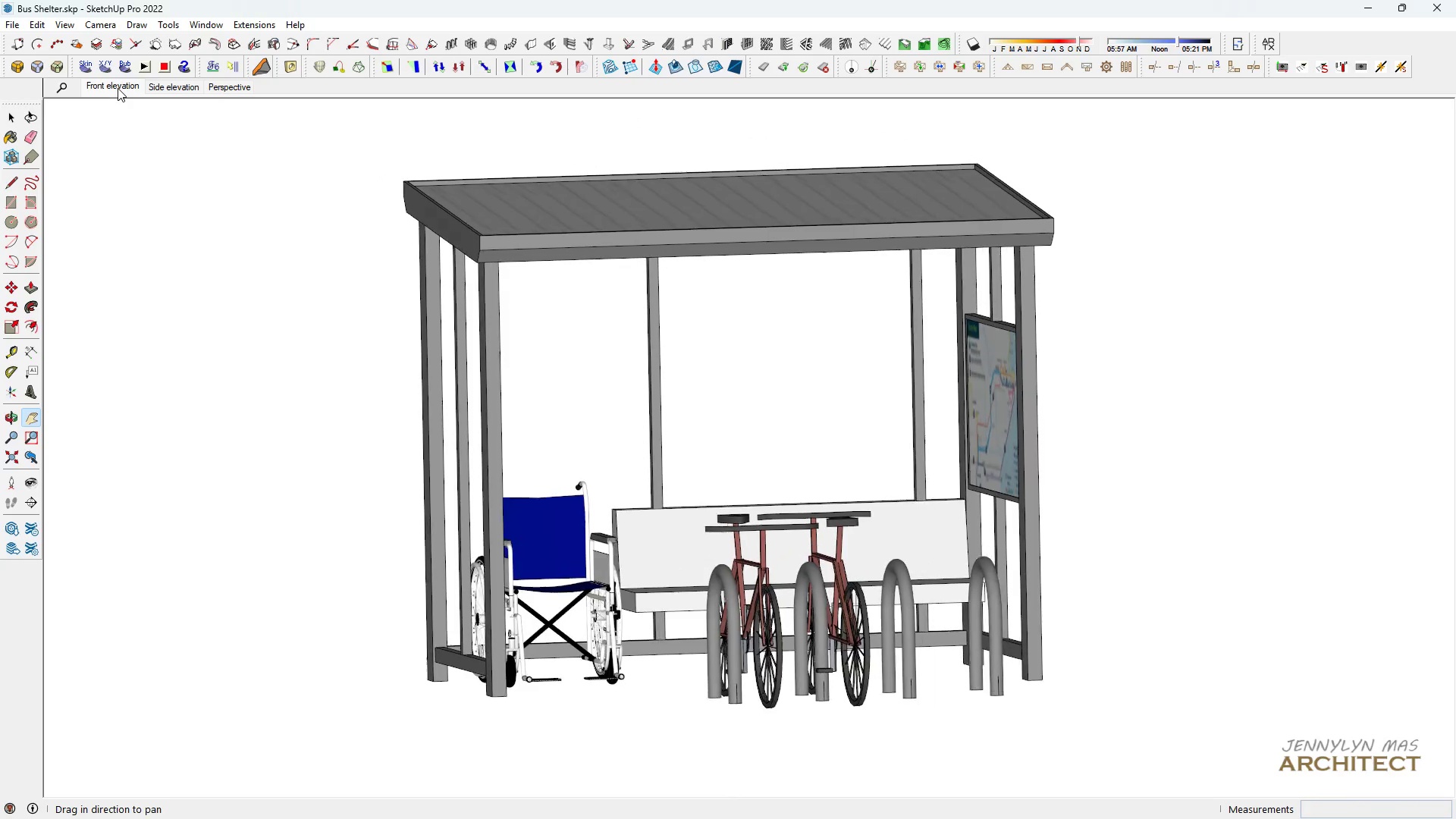 
mouse_move([140, 98])
 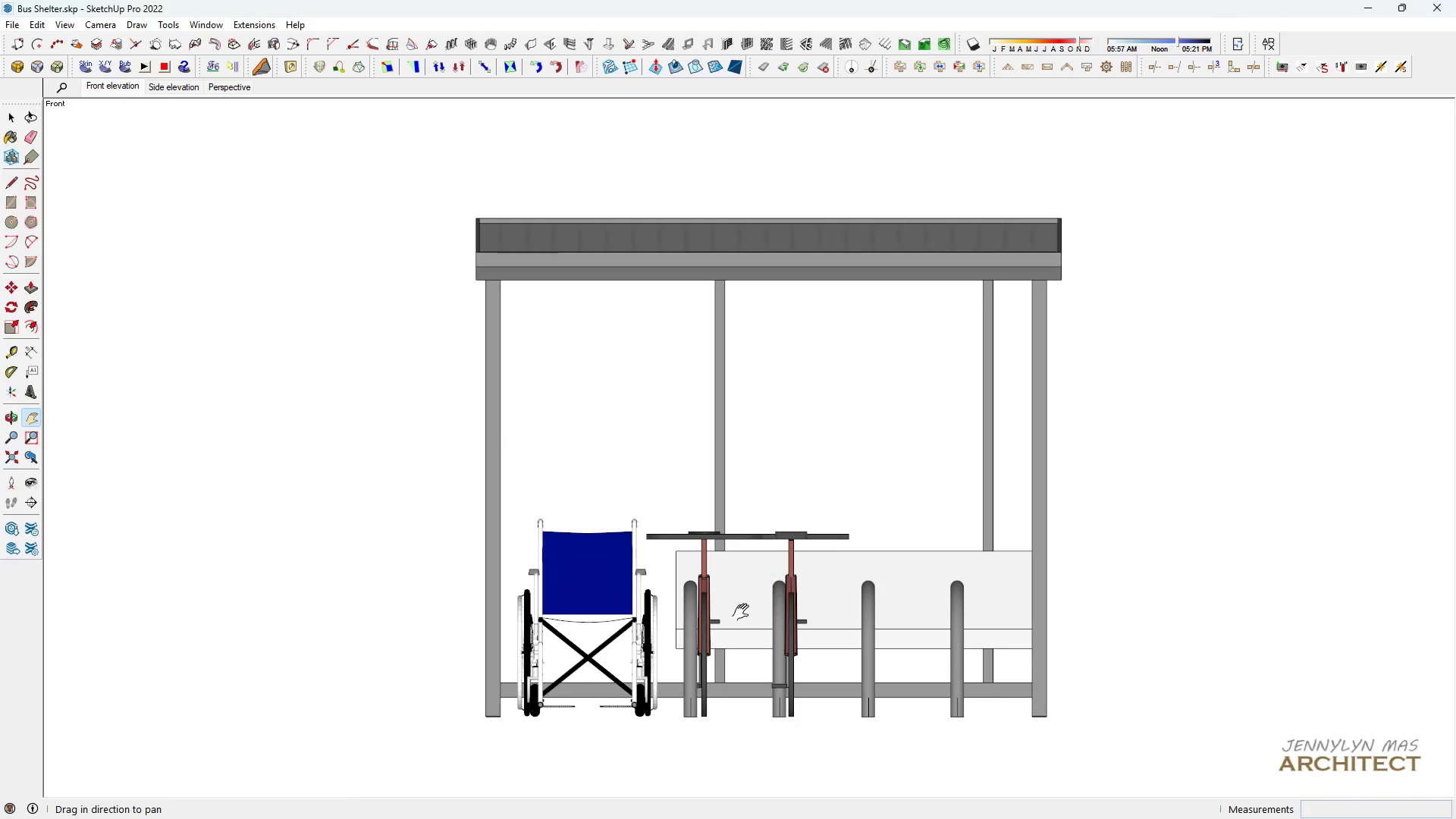 
key(Space)
 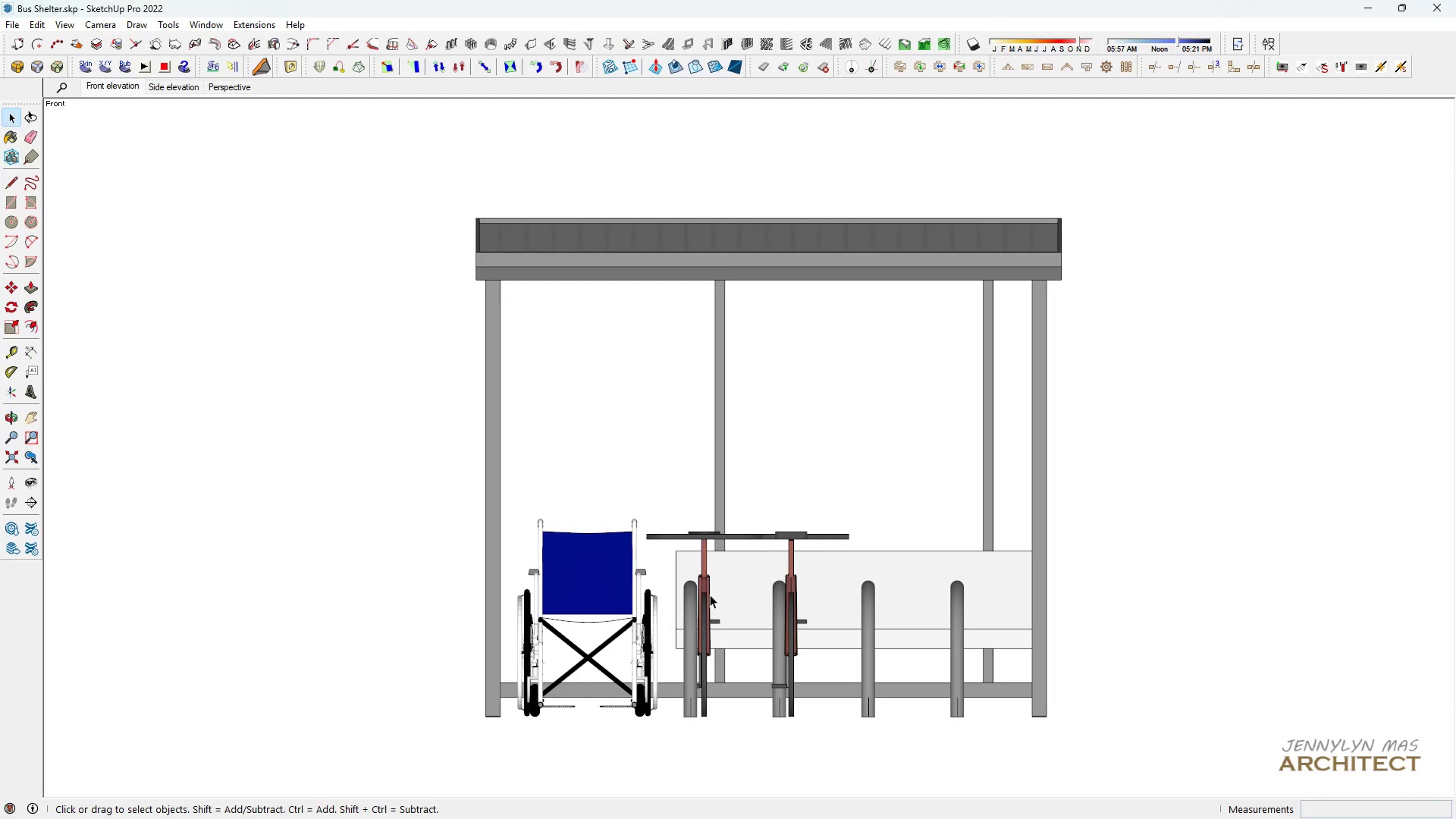 
left_click([710, 595])
 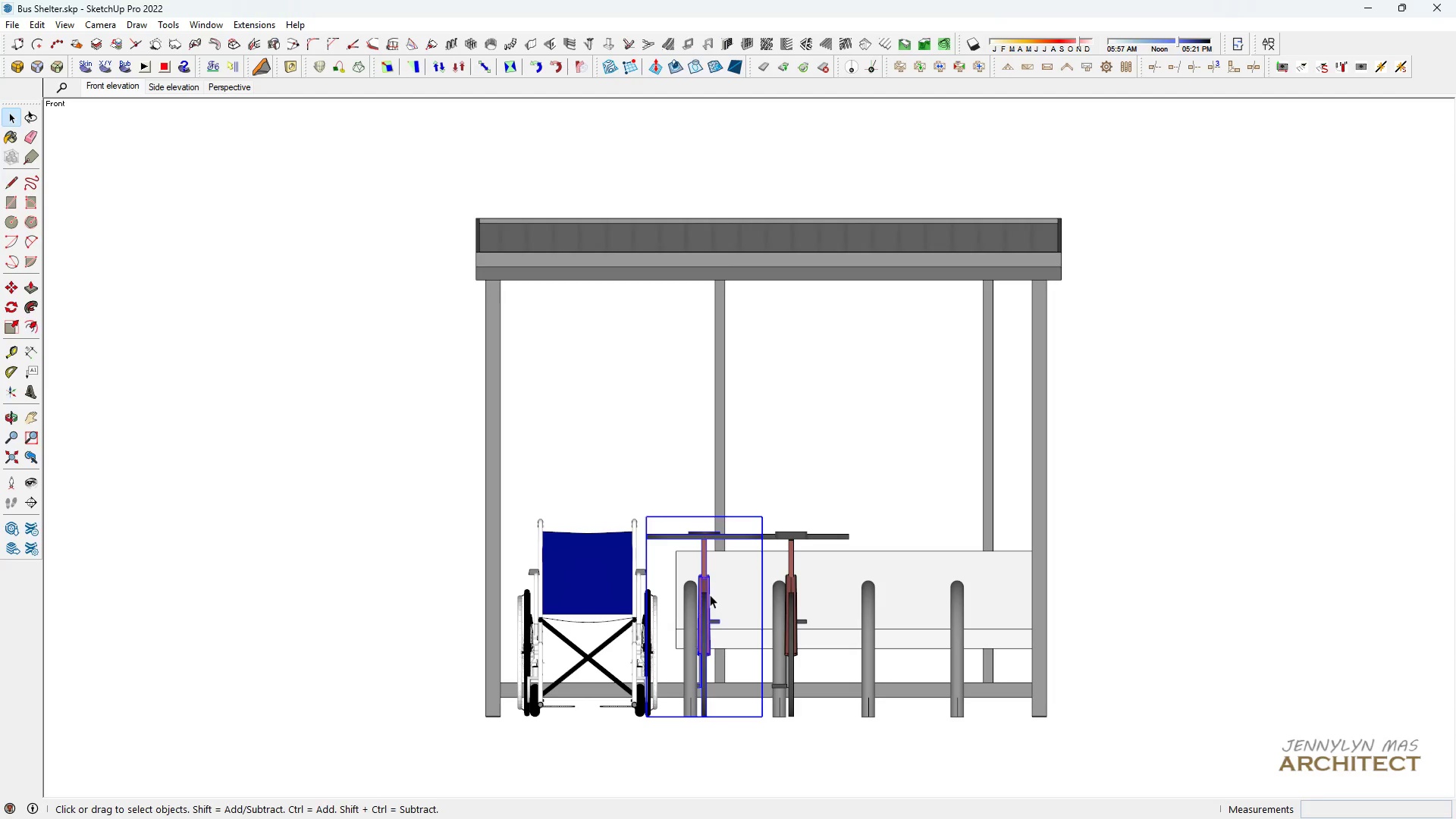 
key(Delete)
 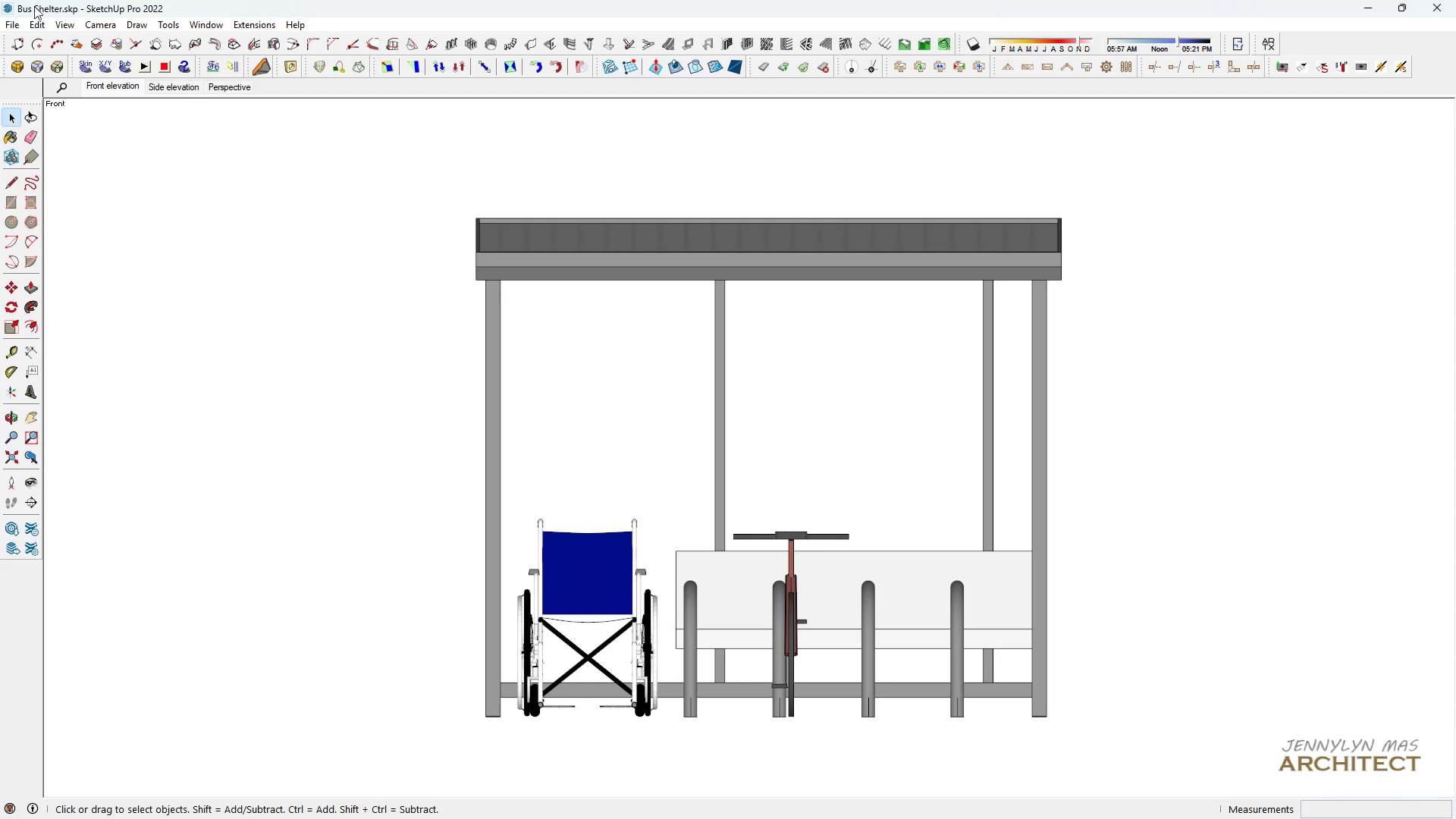 
left_click([15, 21])
 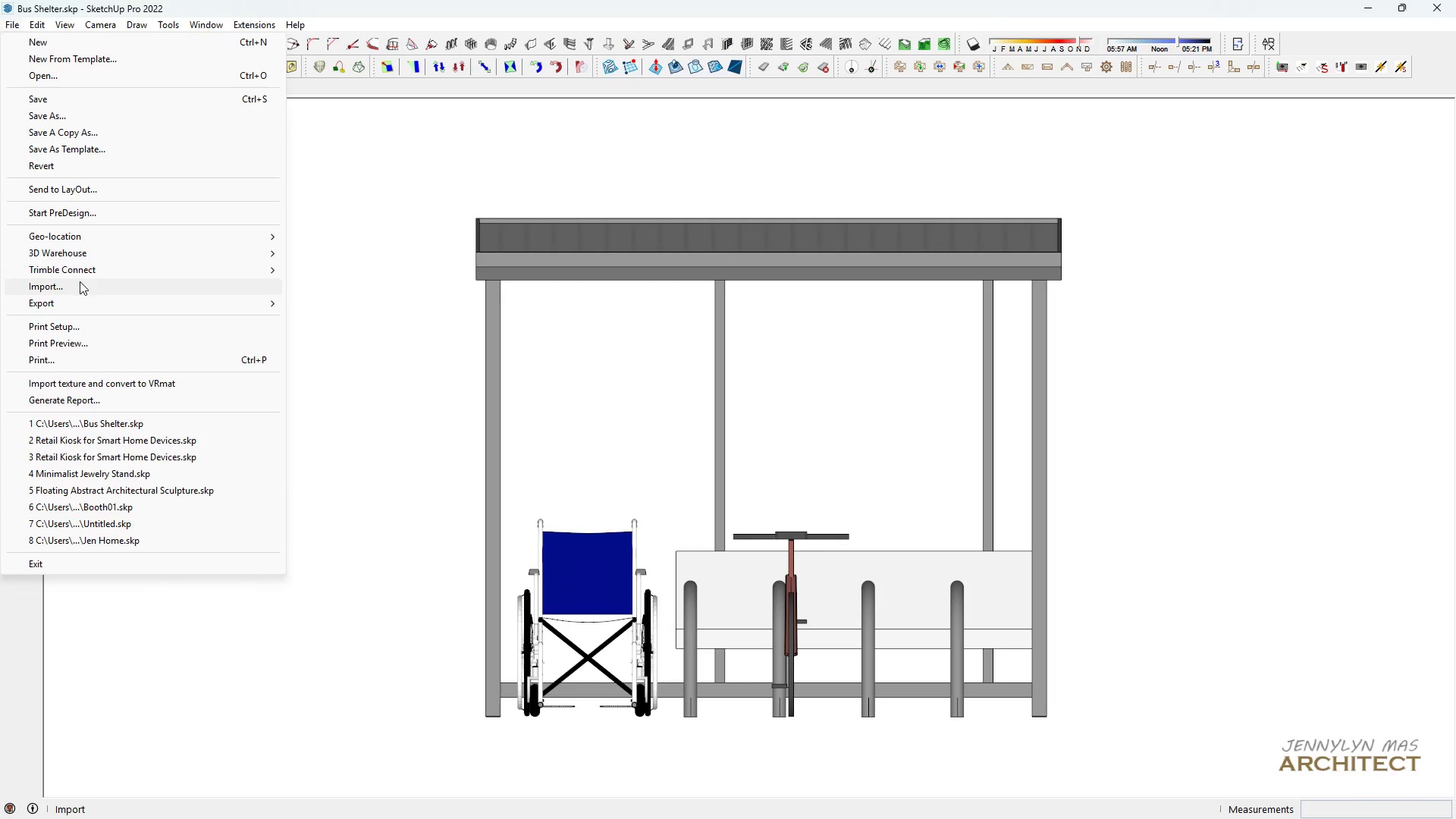 
left_click([80, 300])
 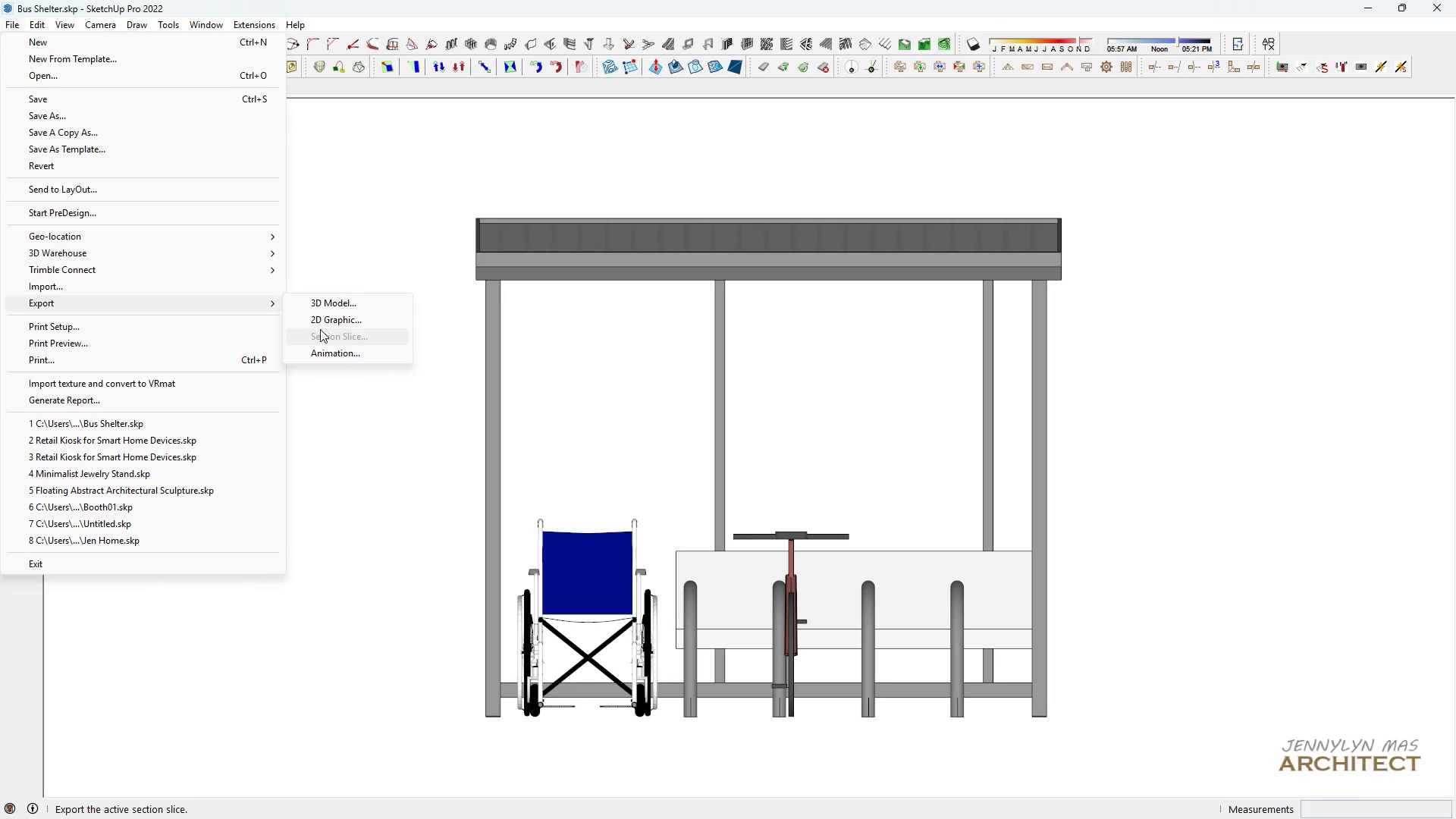 
left_click([320, 329])
 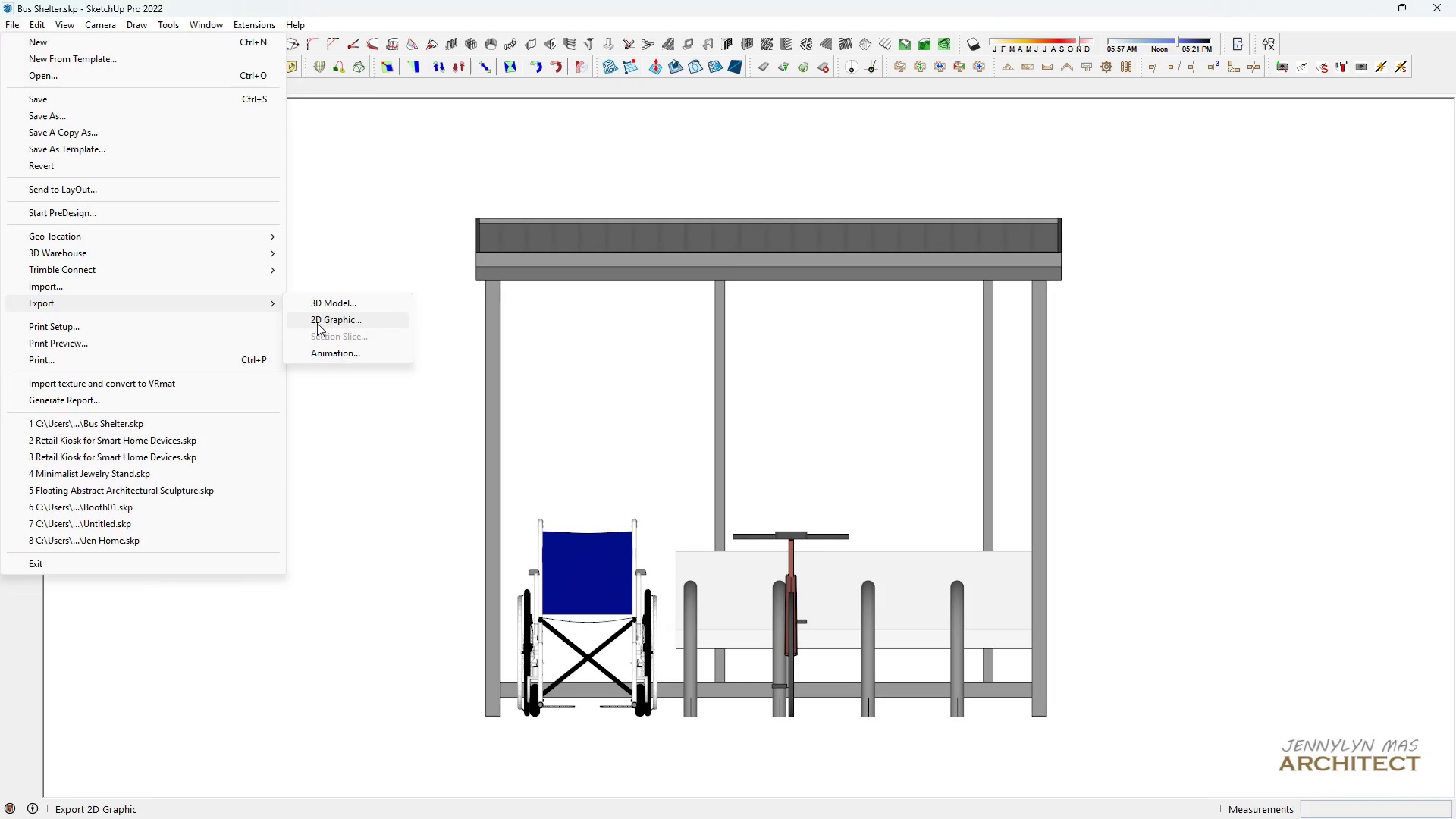 
left_click([317, 323])
 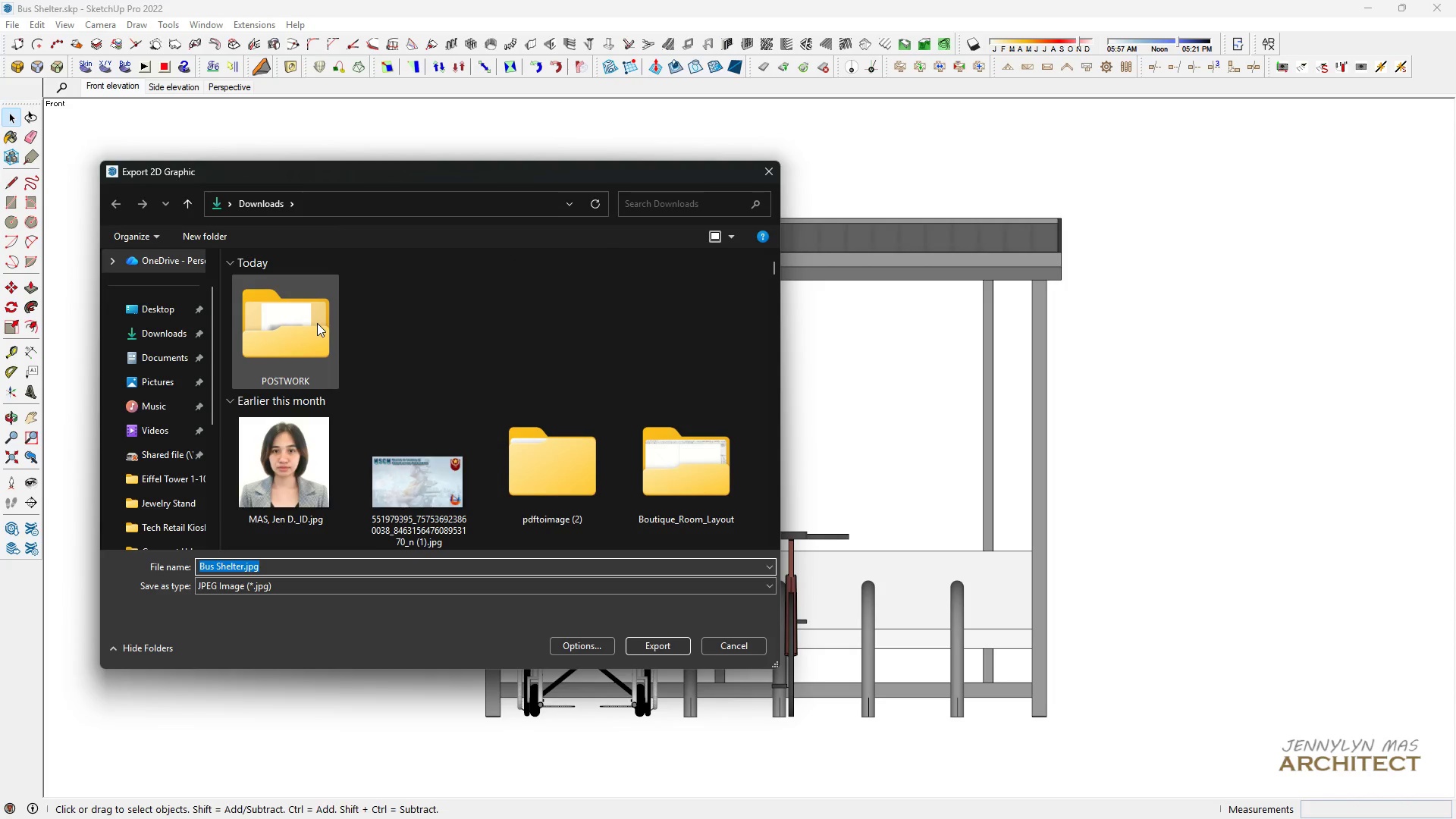 
double_click([317, 323])
 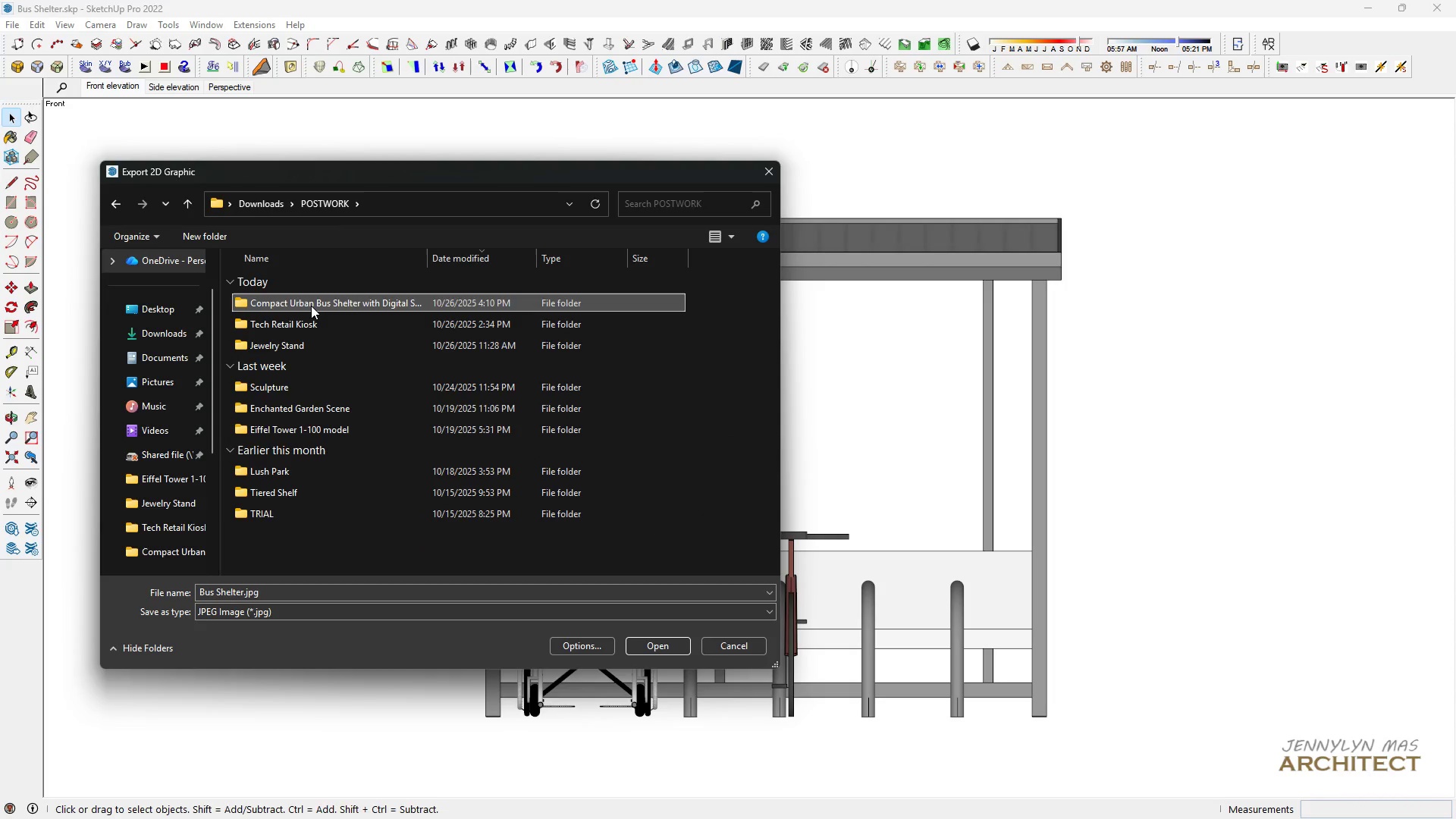 
double_click([311, 306])
 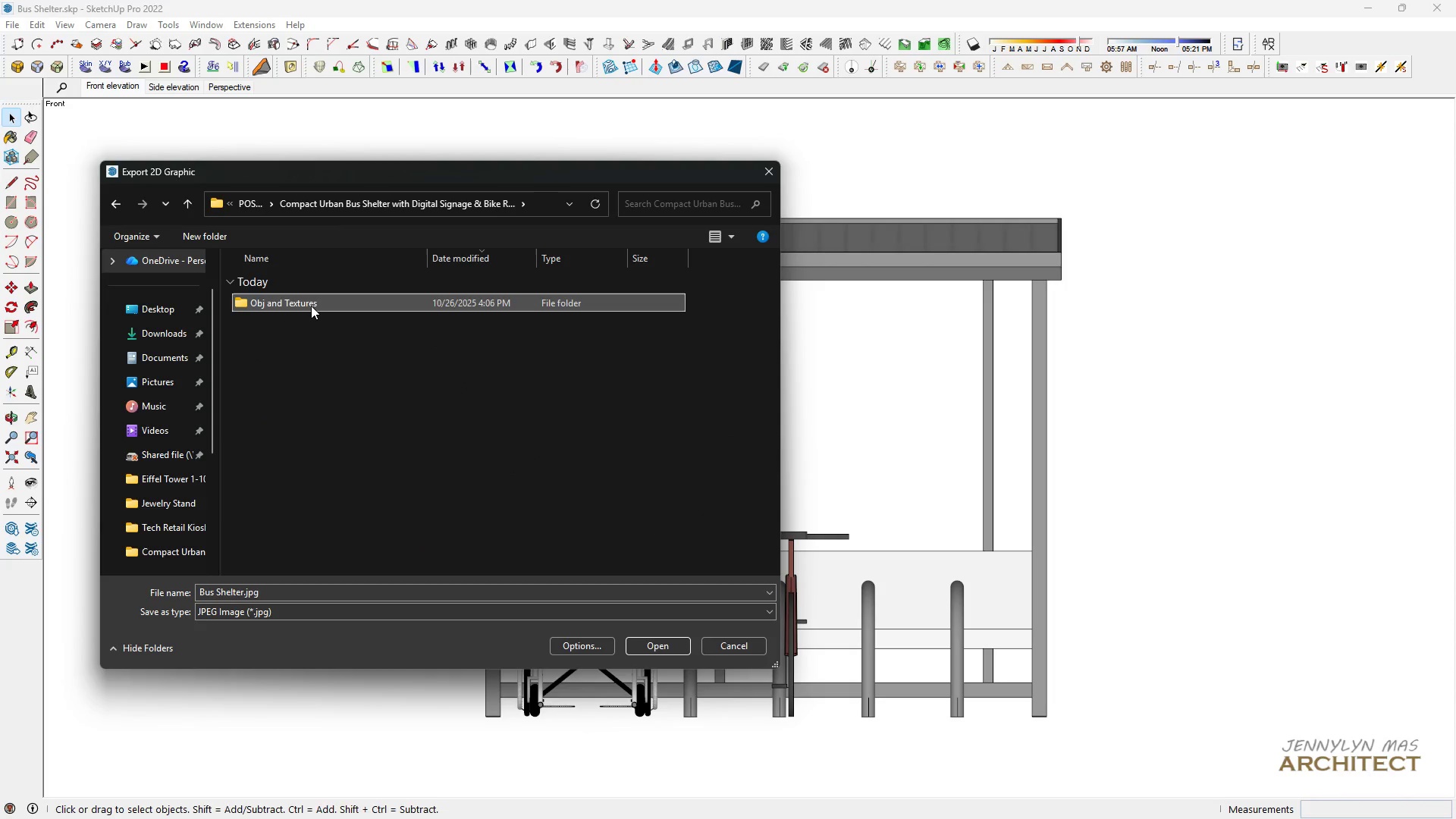 
double_click([311, 306])
 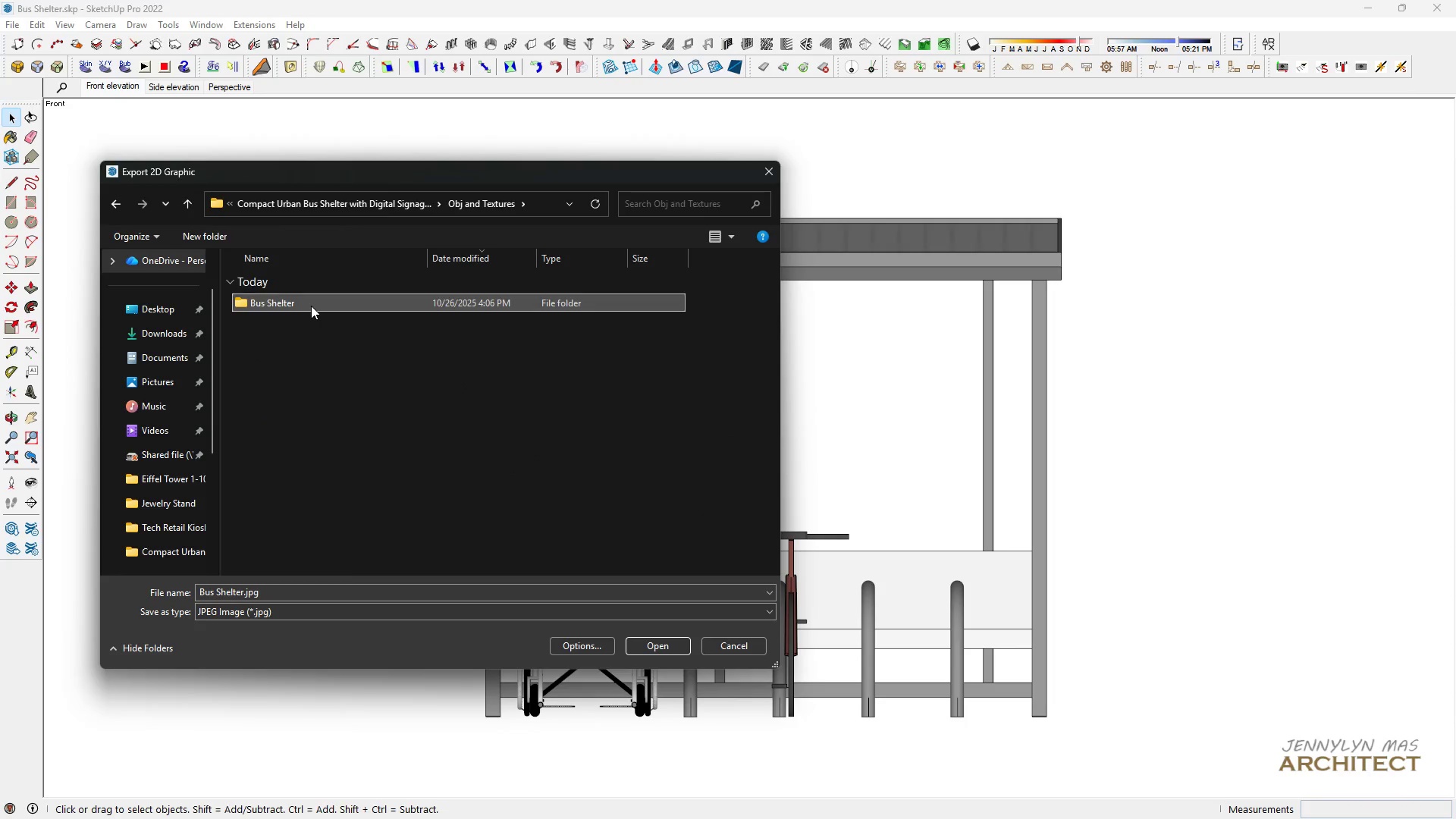 
double_click([311, 306])
 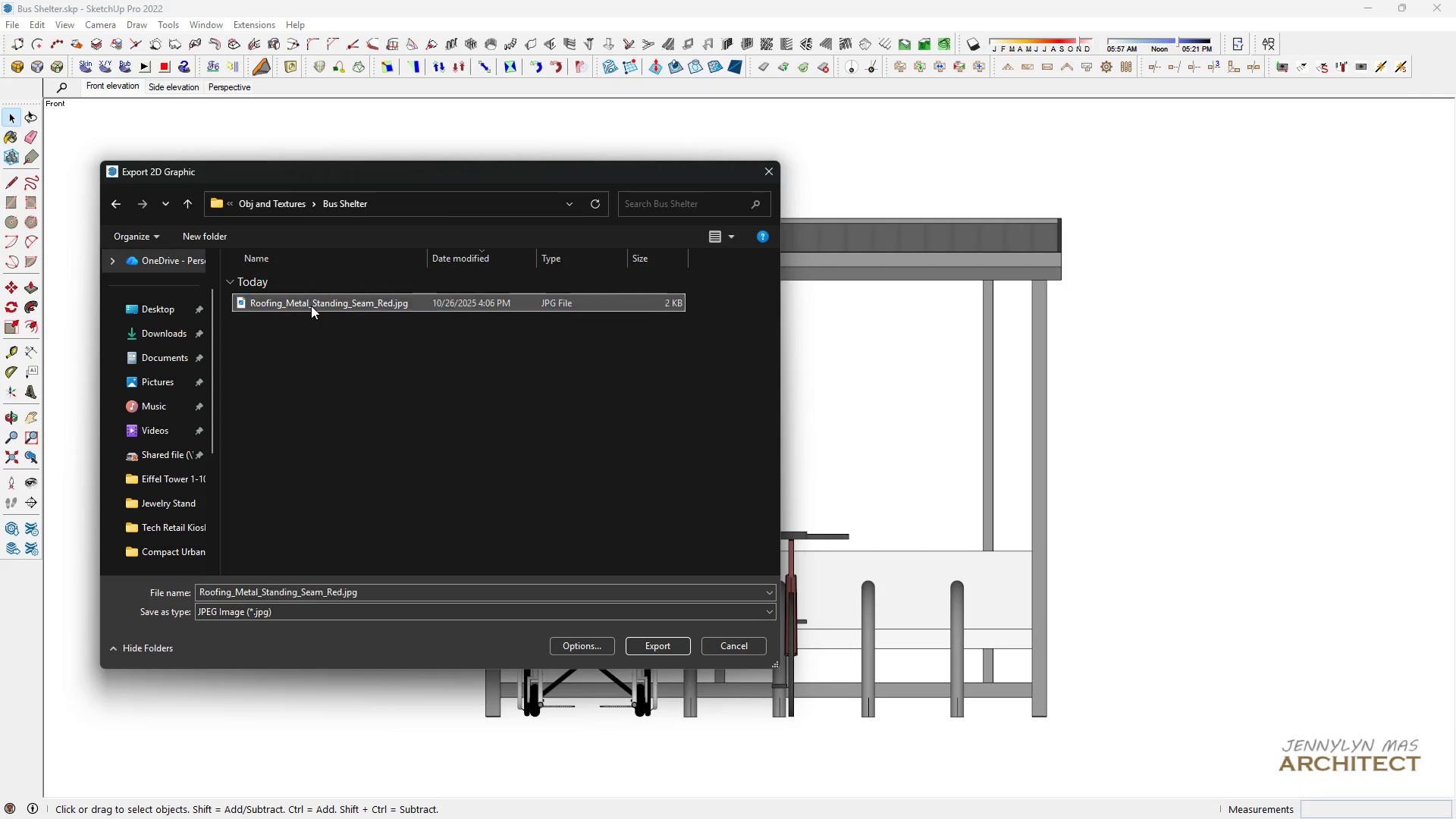 
left_click([311, 306])
 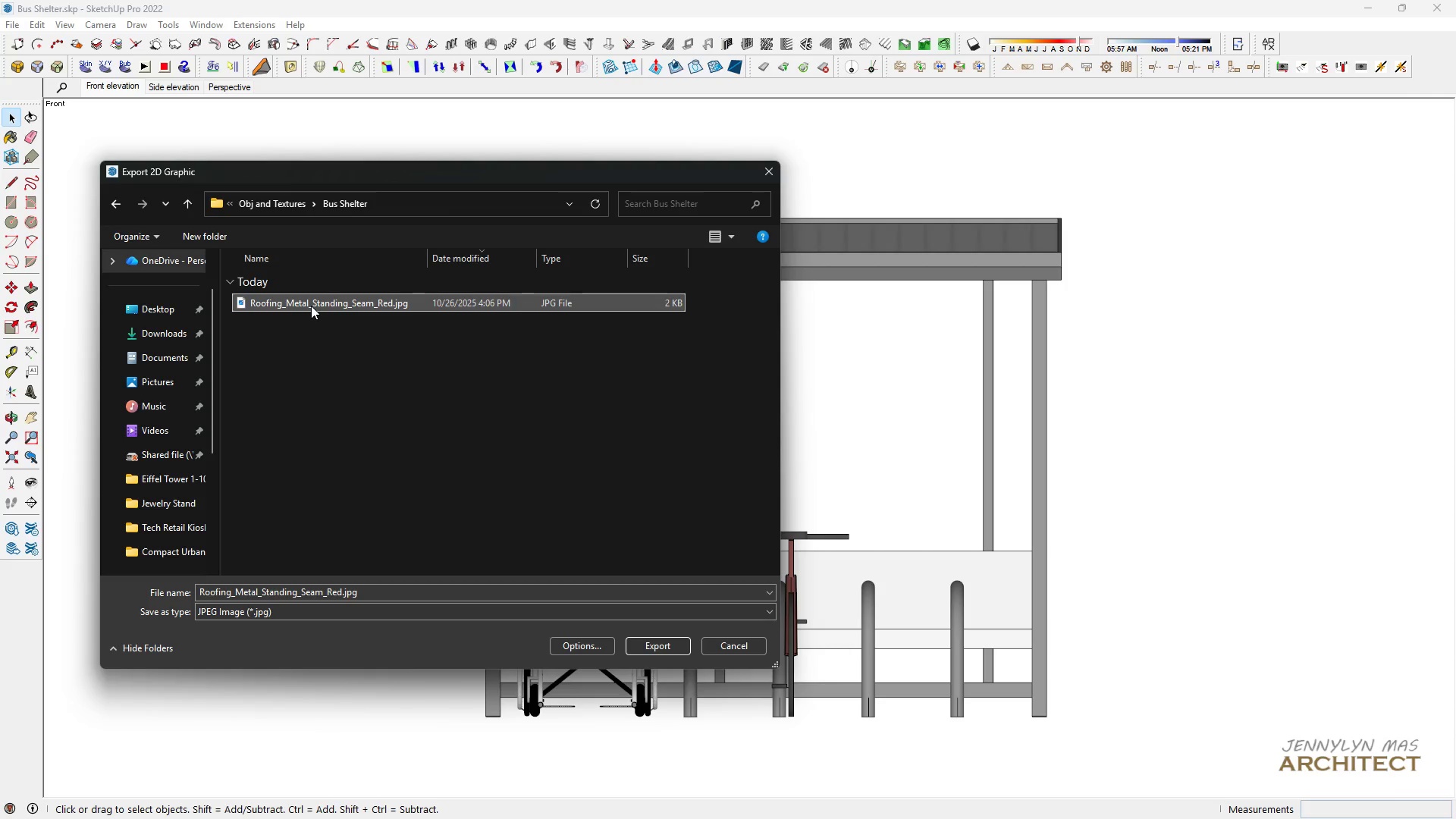 
wait(5.18)
 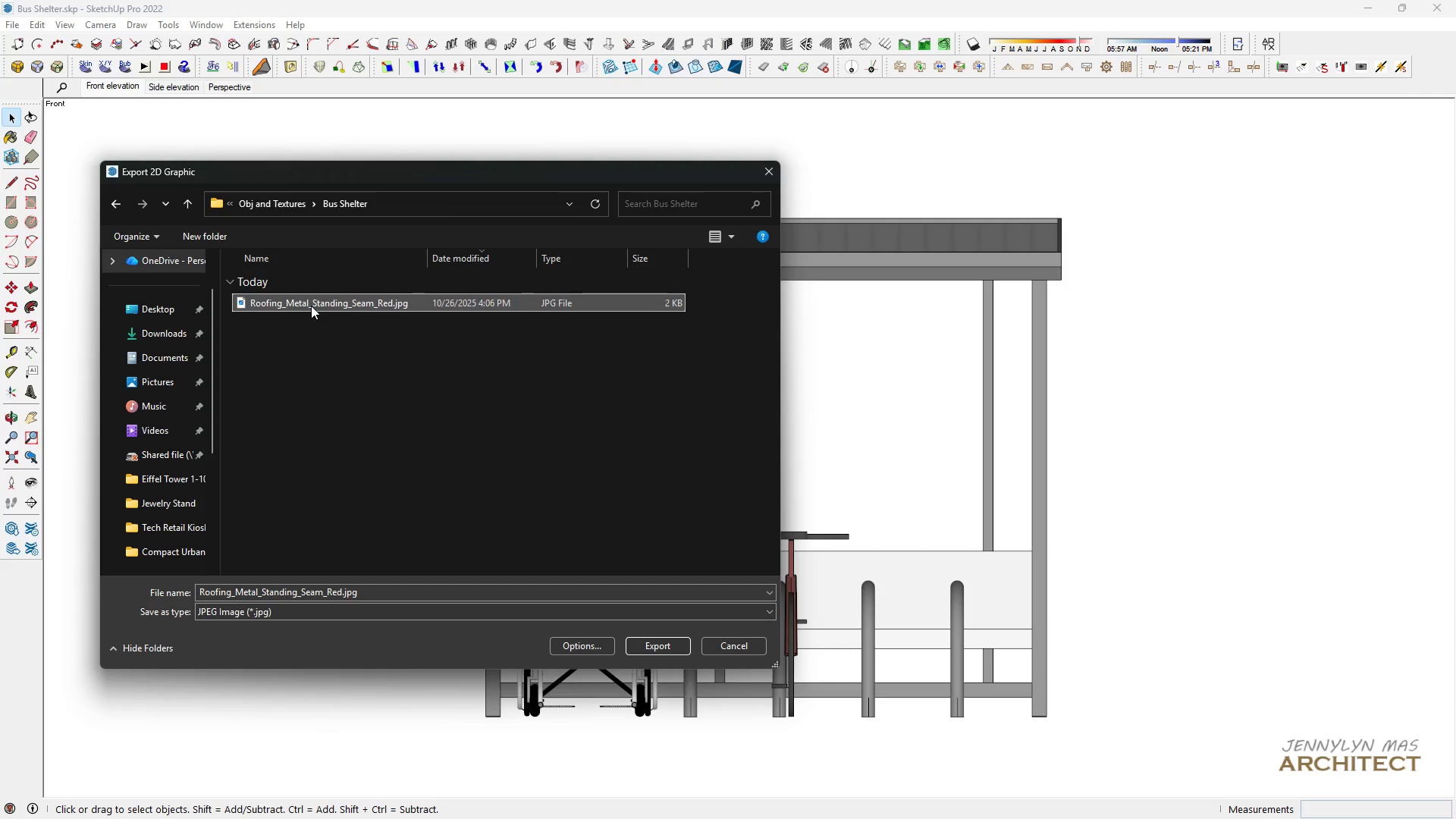 
 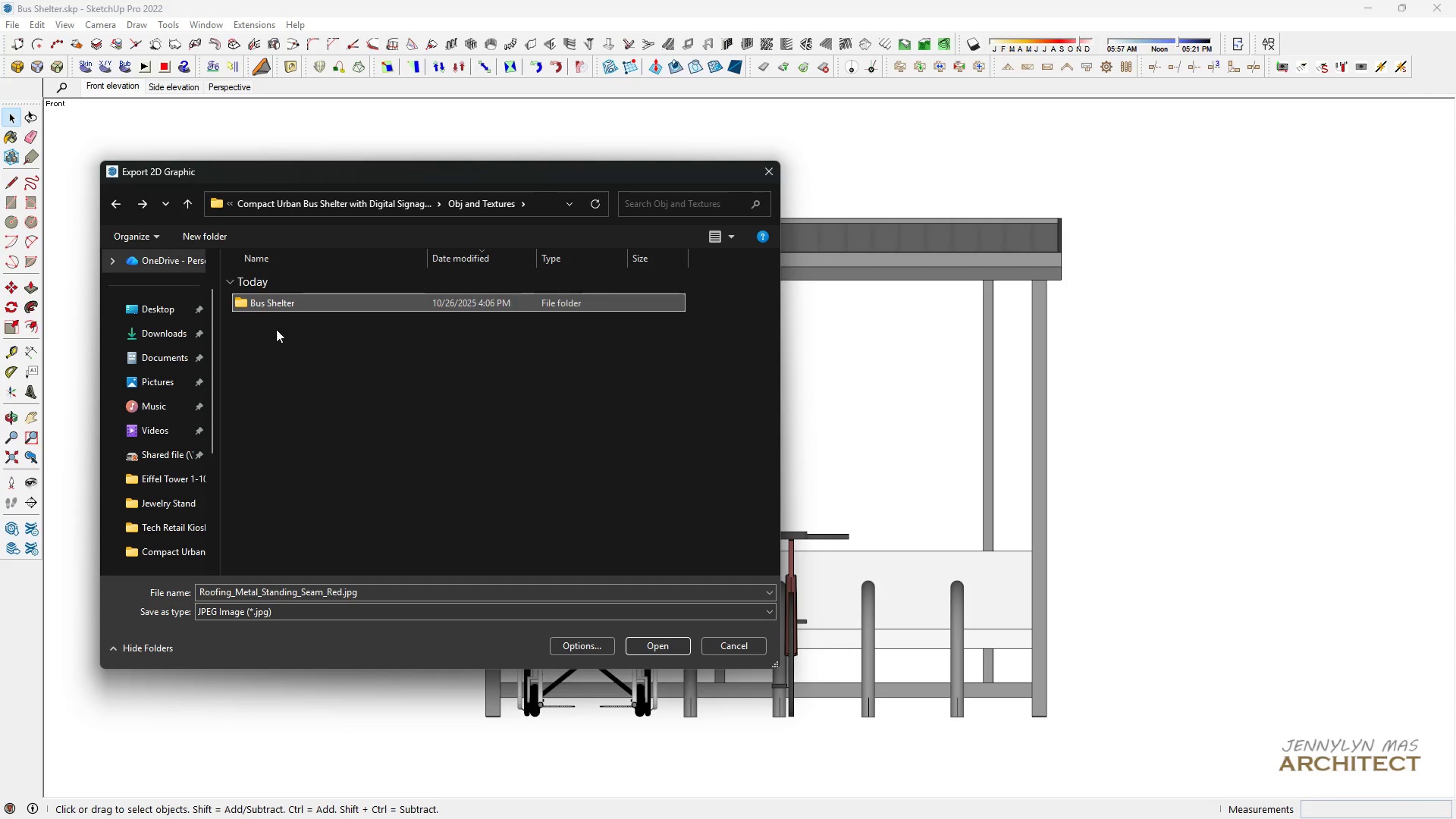 
 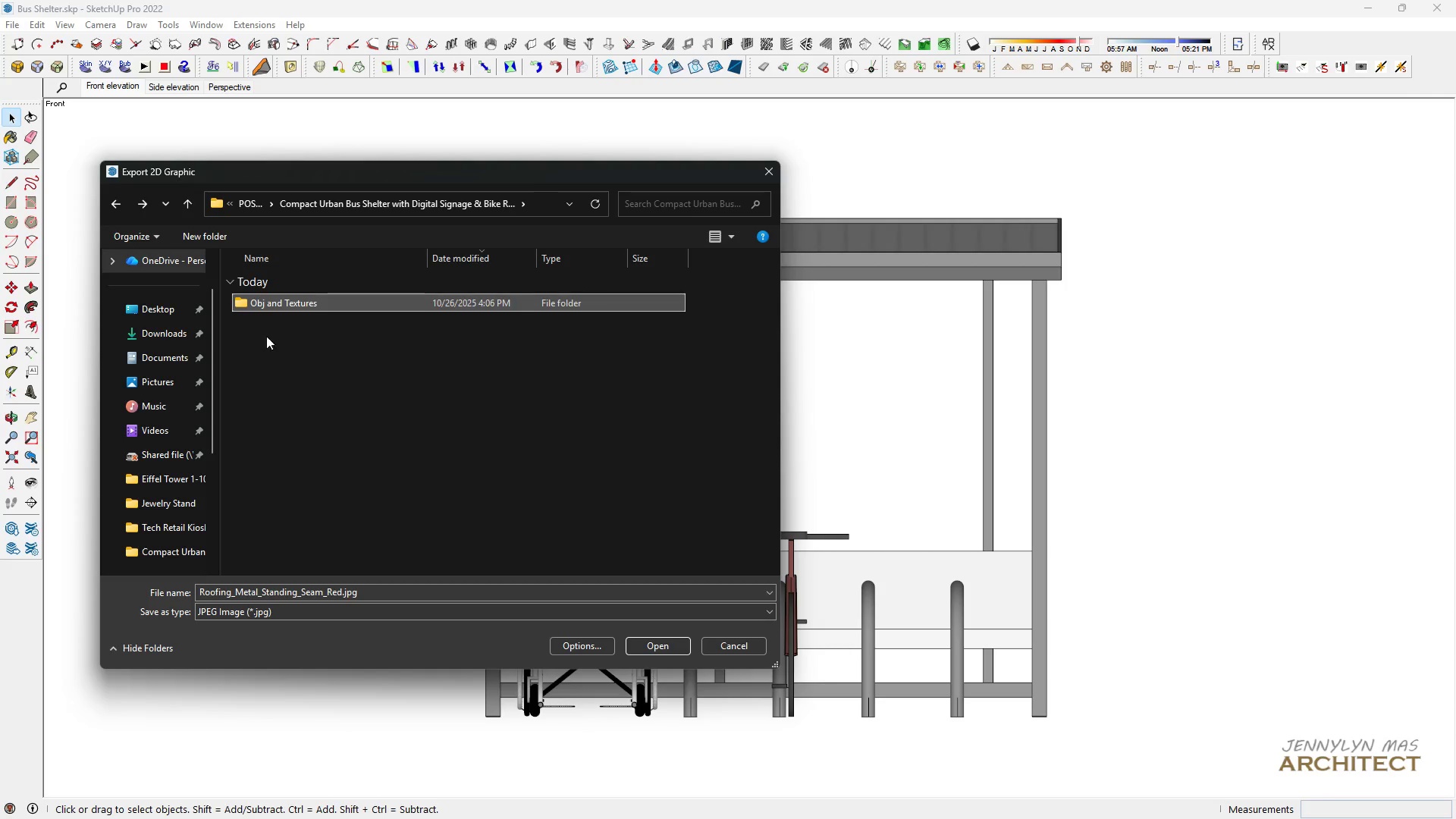 
 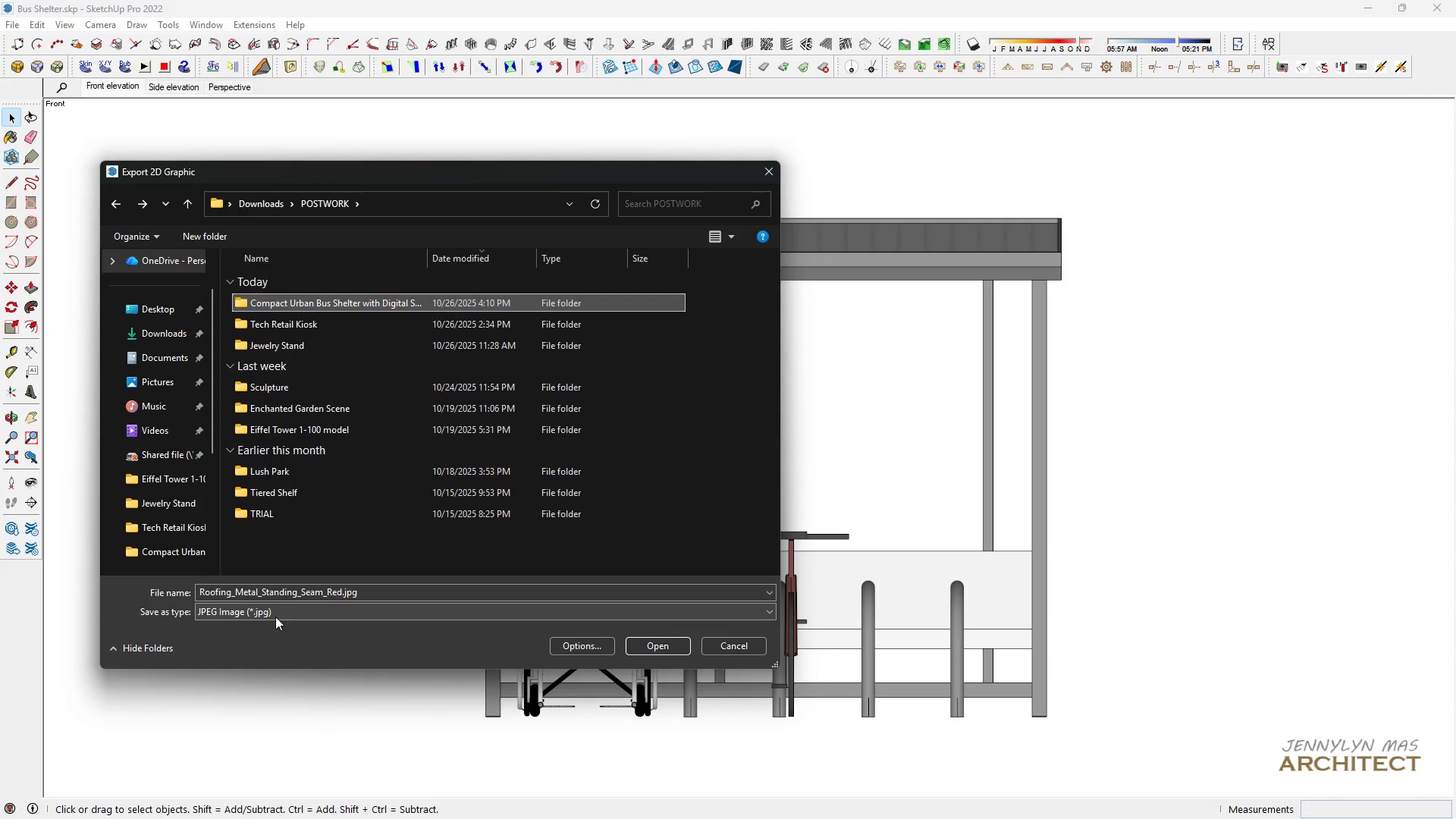 
wait(5.25)
 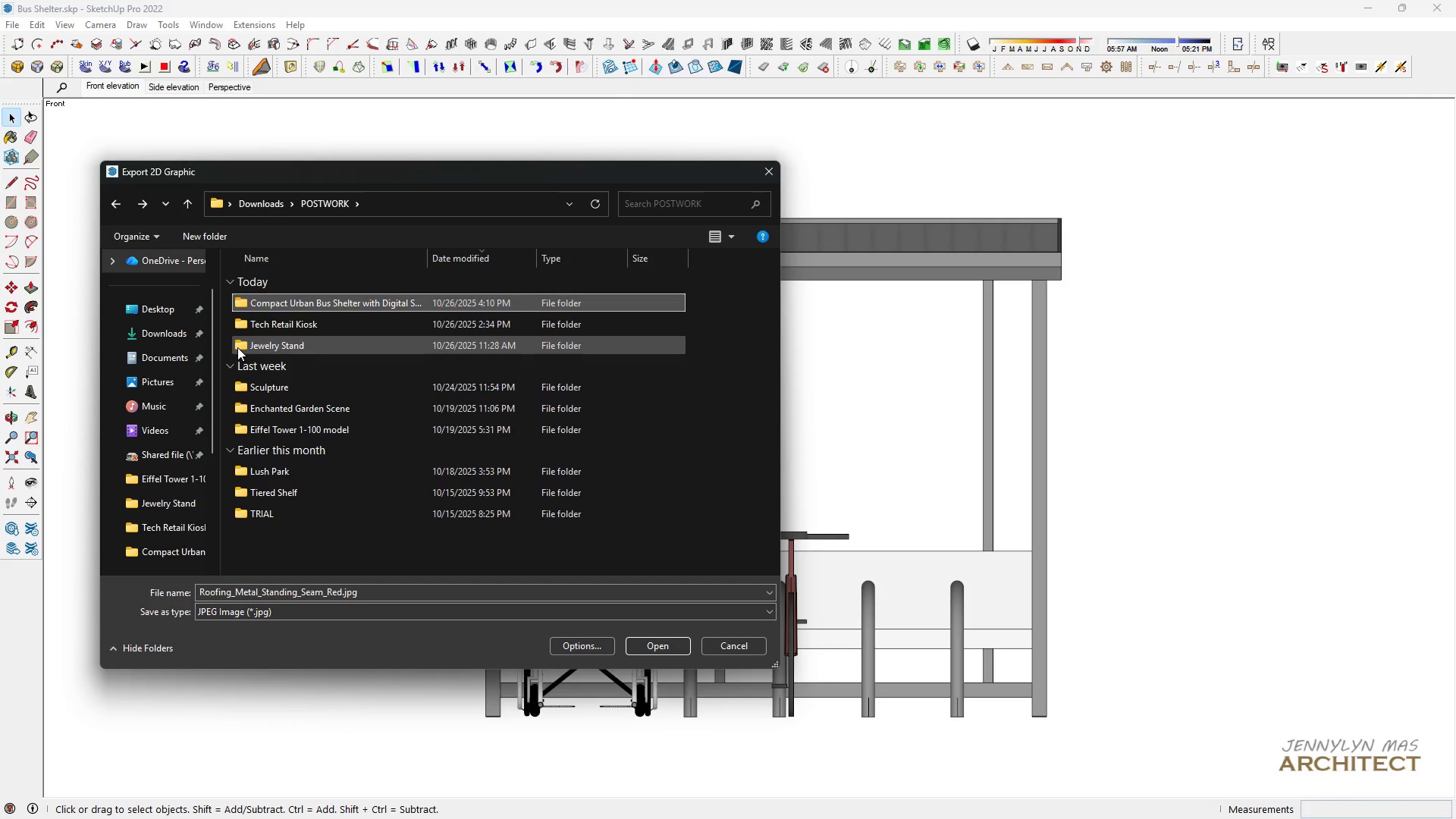 
left_click([271, 208])
 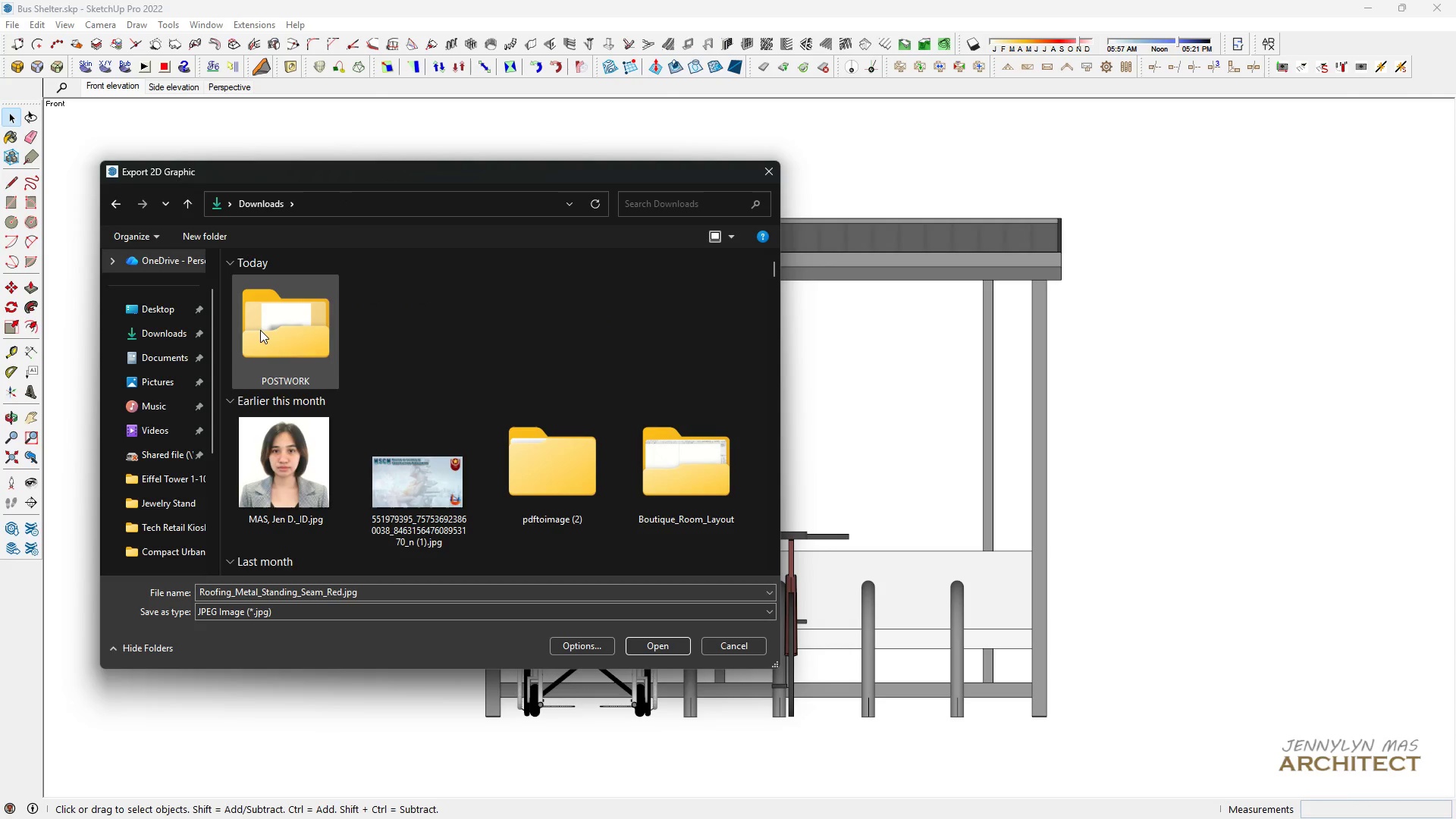 
double_click([260, 330])
 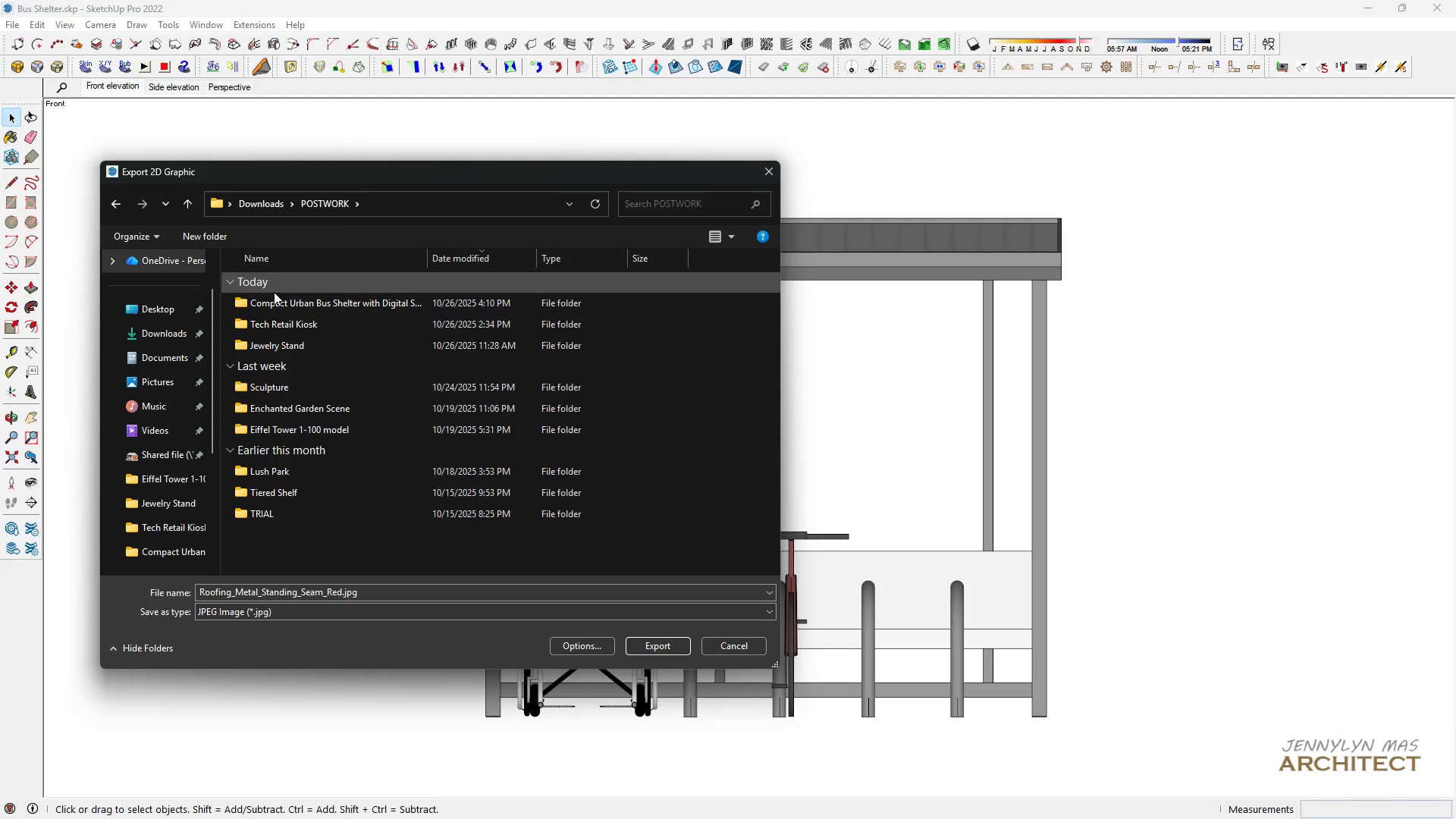 
double_click([271, 310])
 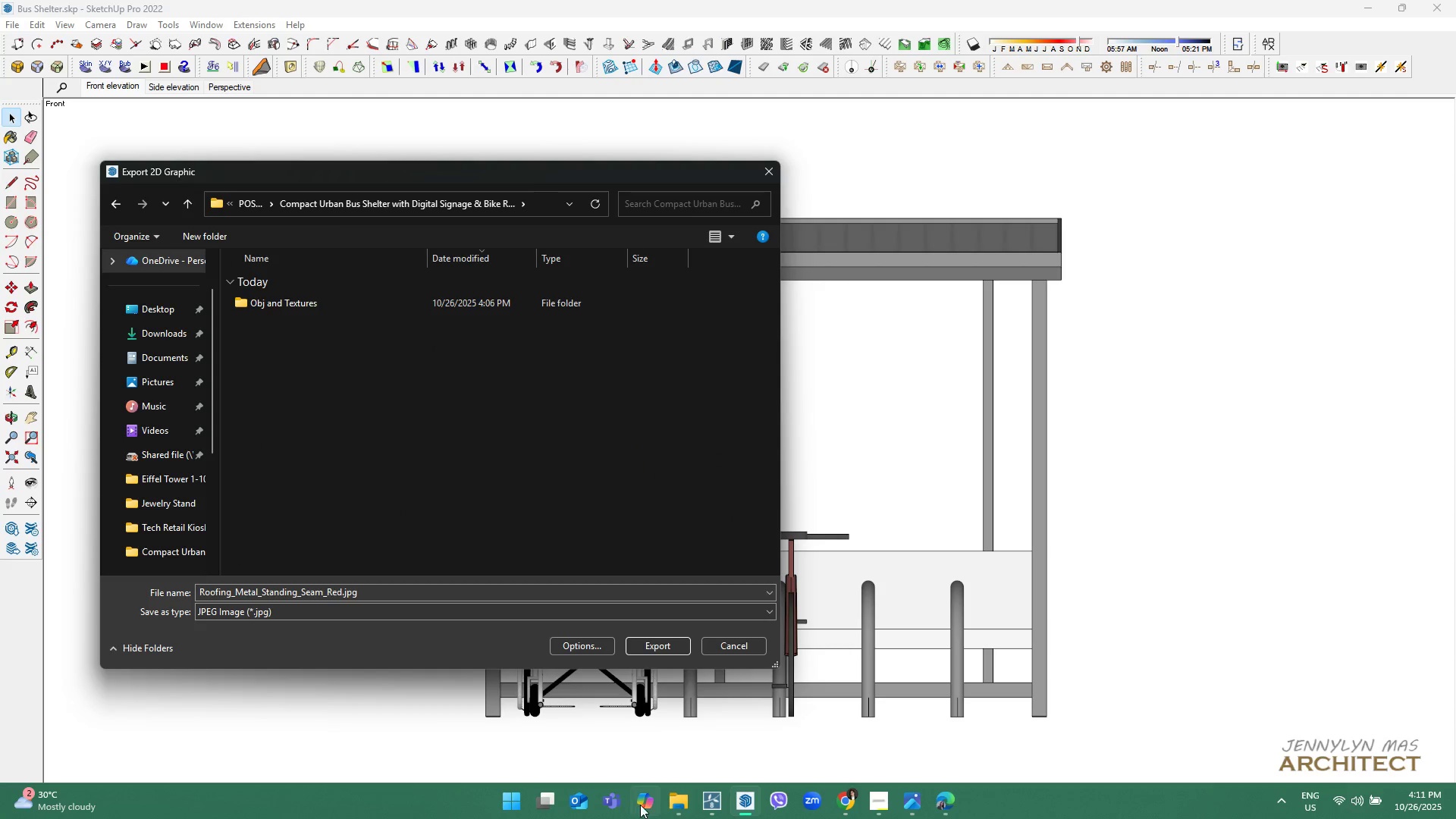 
left_click([665, 802])
 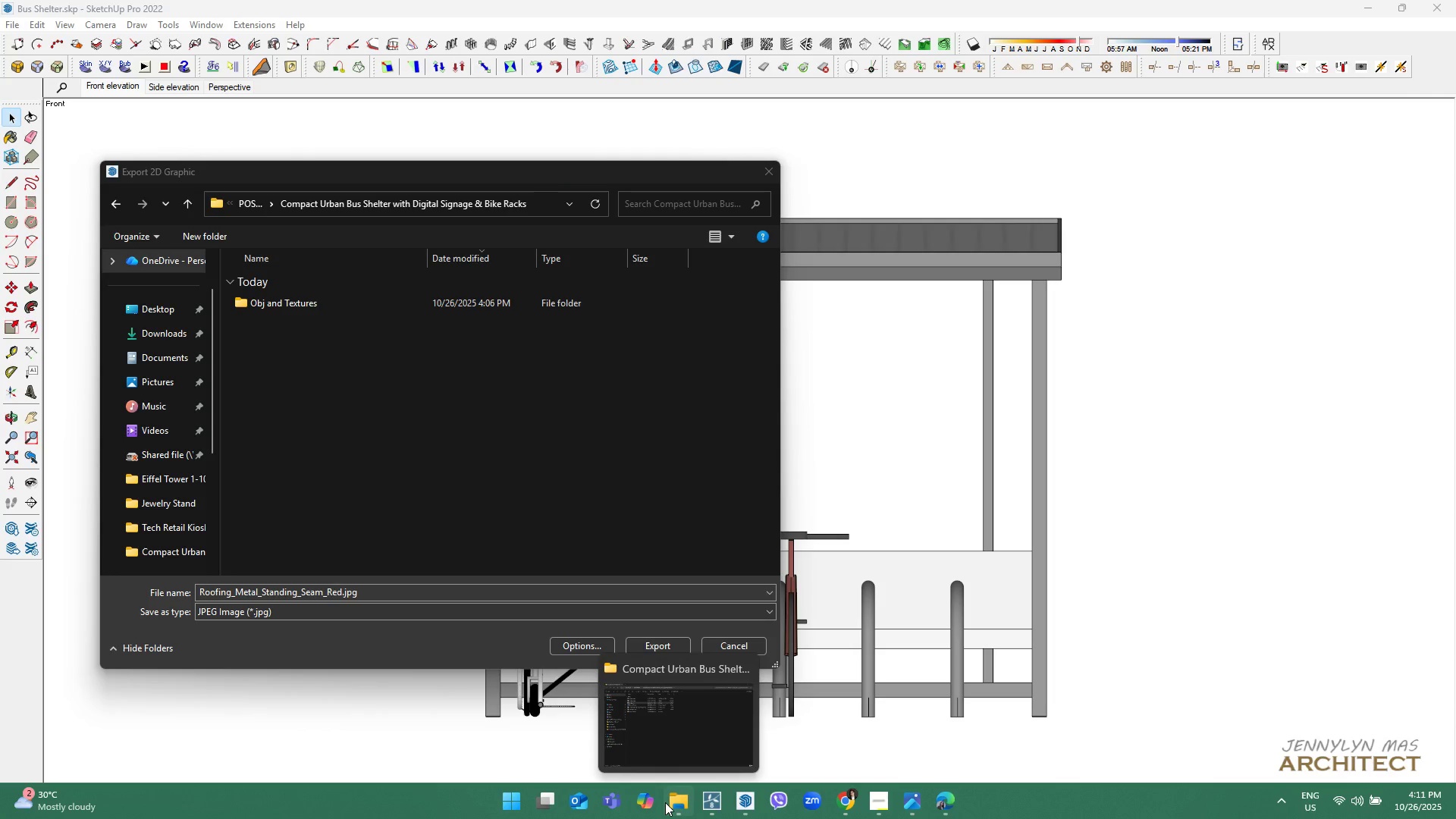 
left_click([665, 802])
 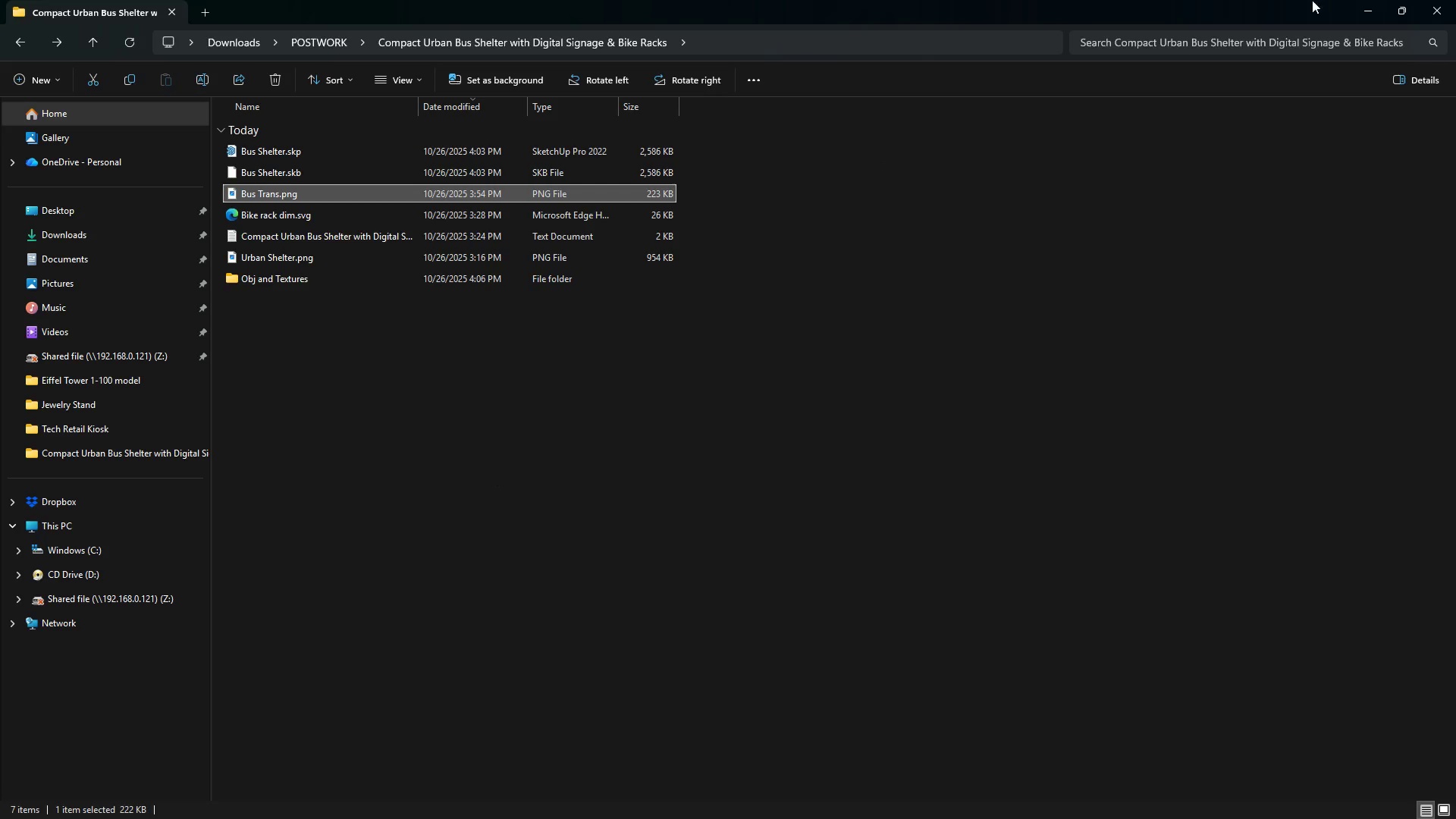 
left_click([1371, 2])
 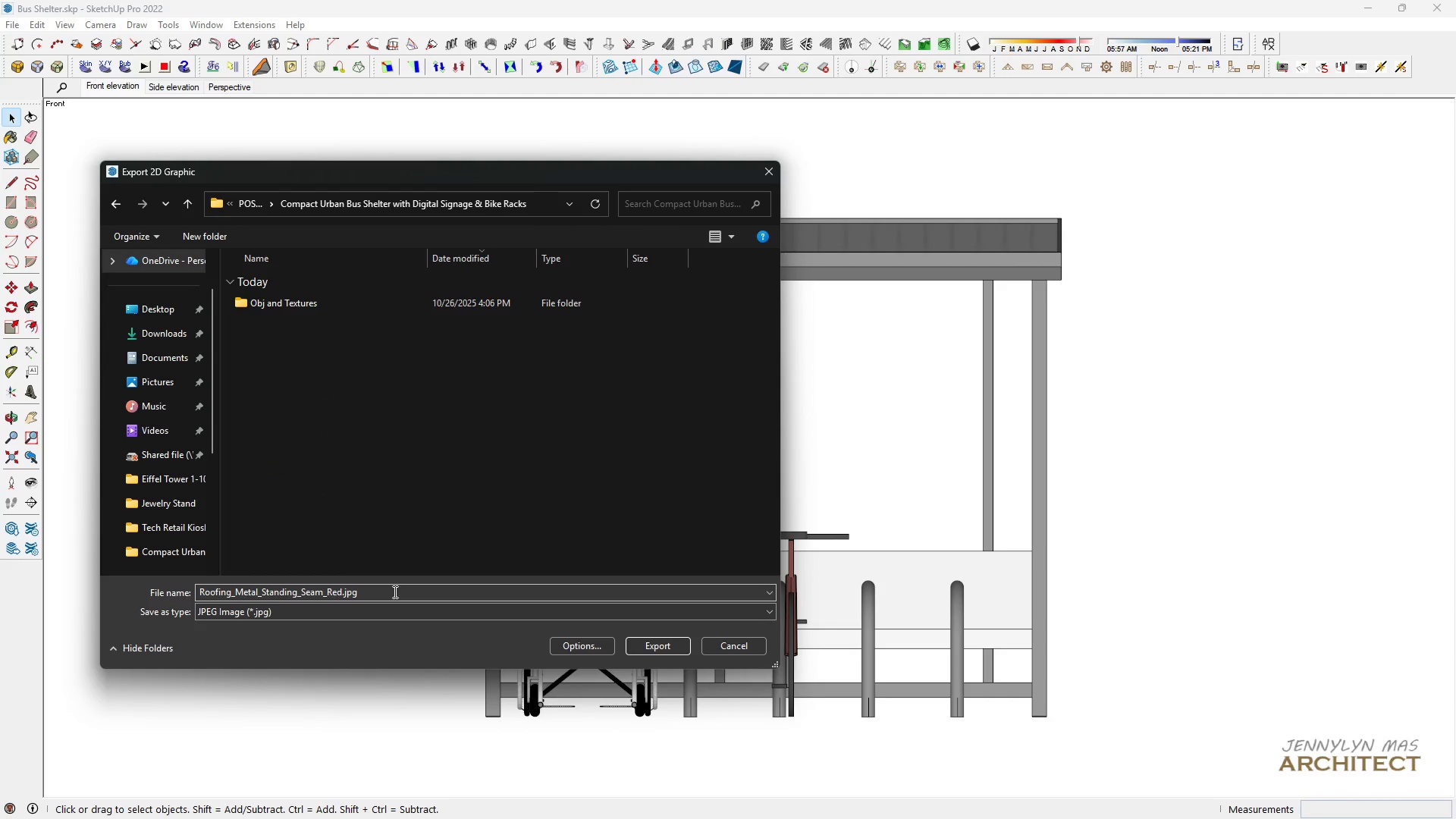 
left_click([394, 592])
 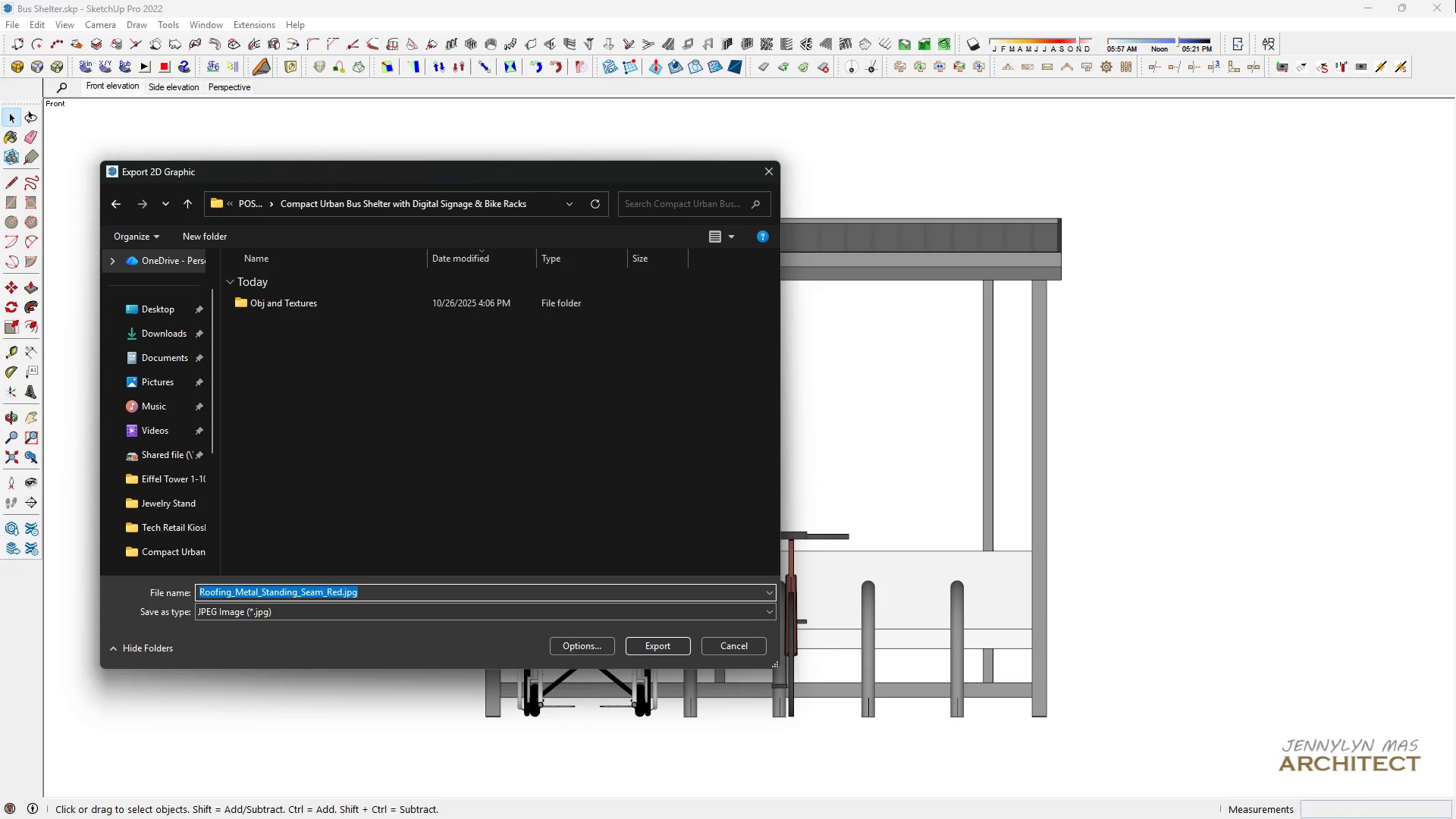 
wait(5.69)
 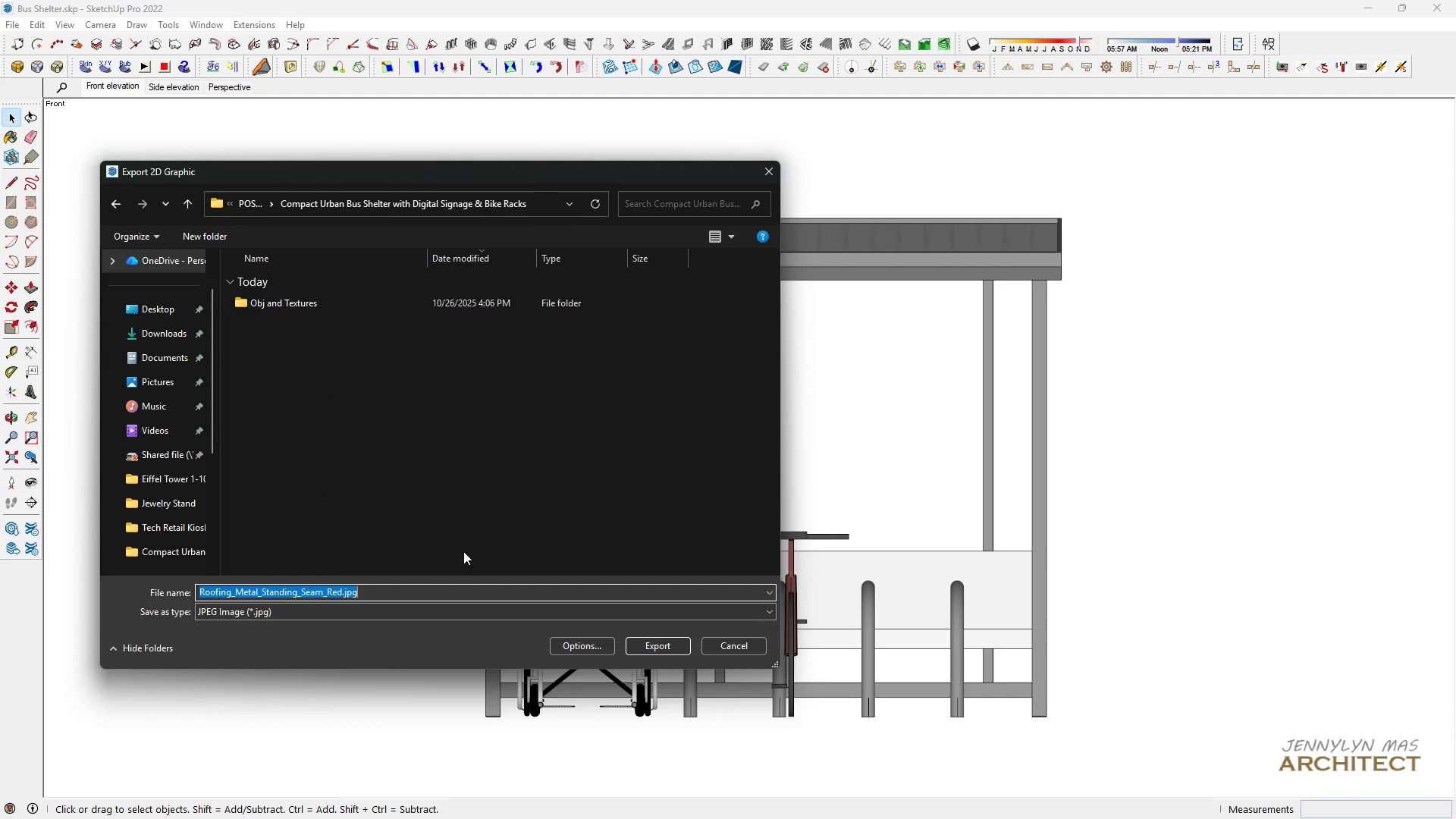 
type(Bus Shelter_Front elevation)
 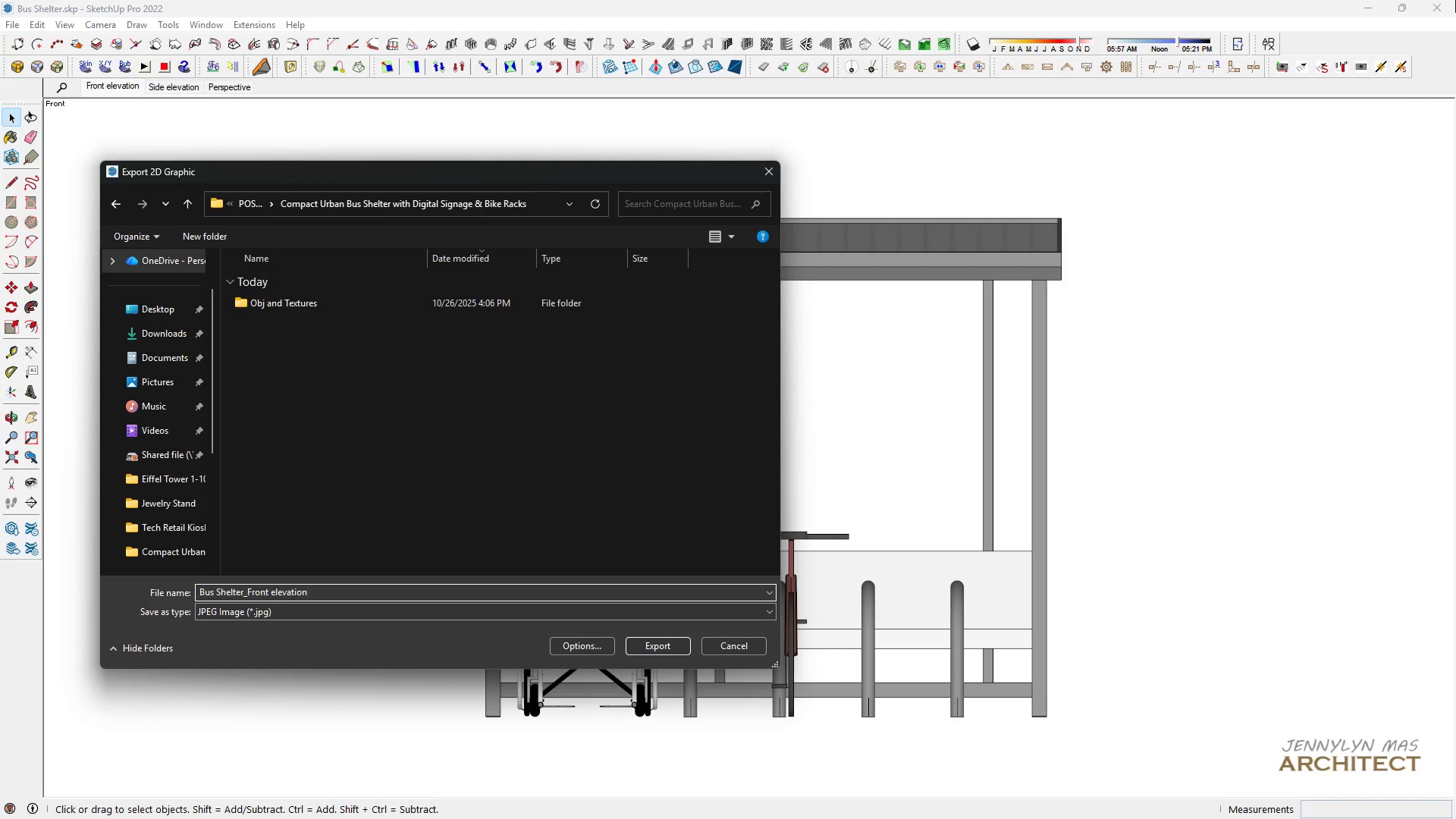 
key(Control+A)
 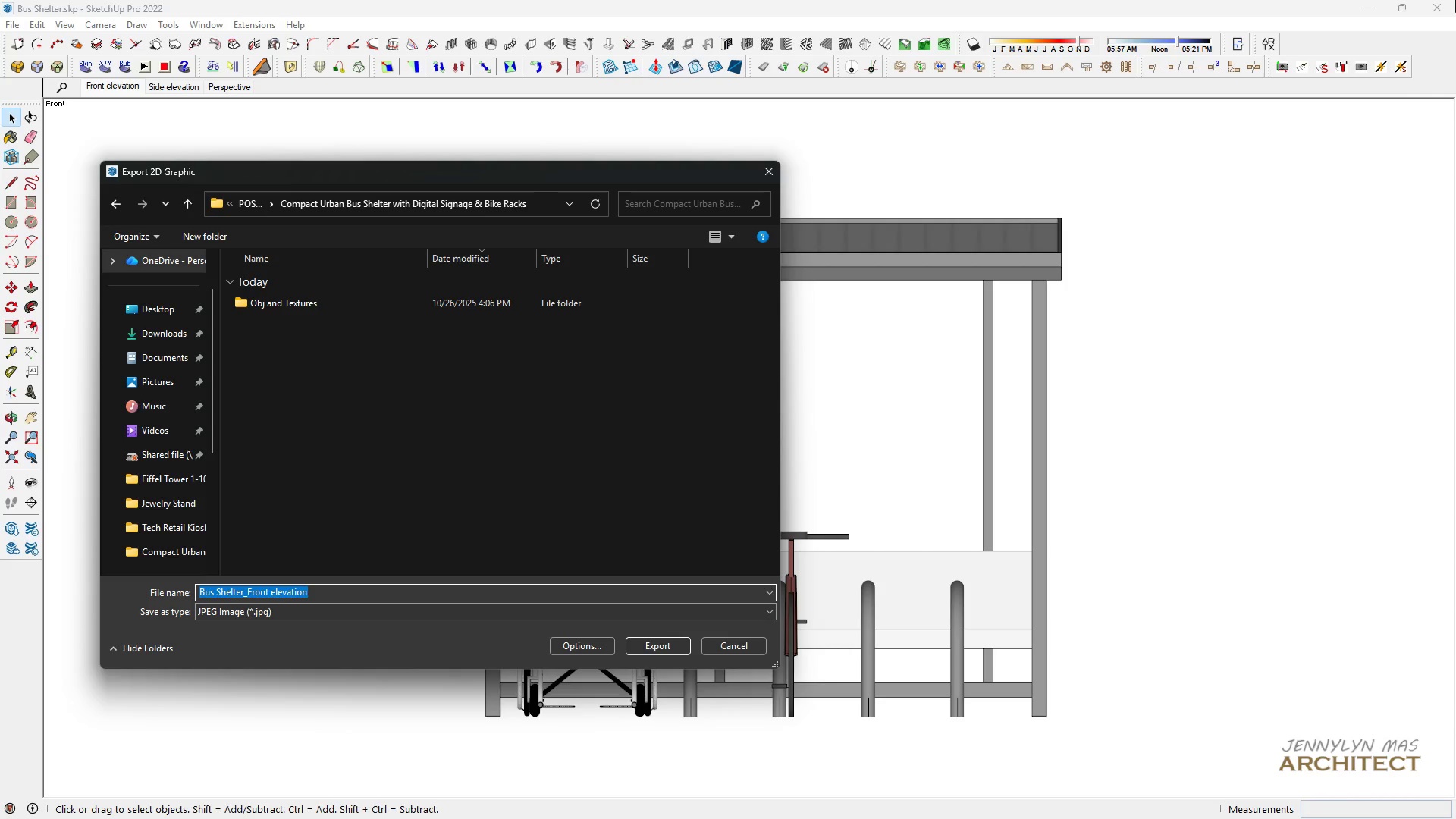 
key(Control+C)
 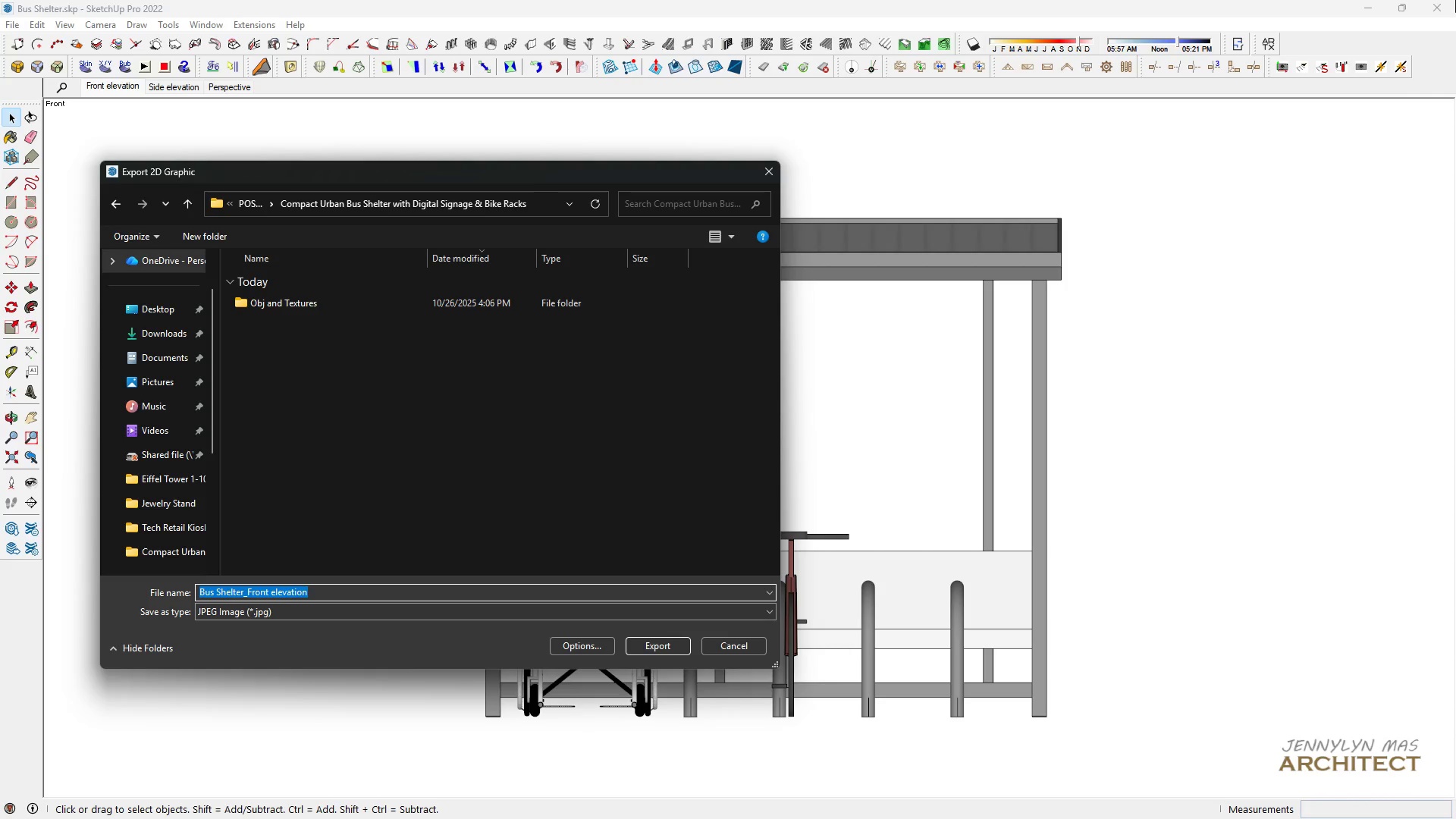 
key(Enter)
 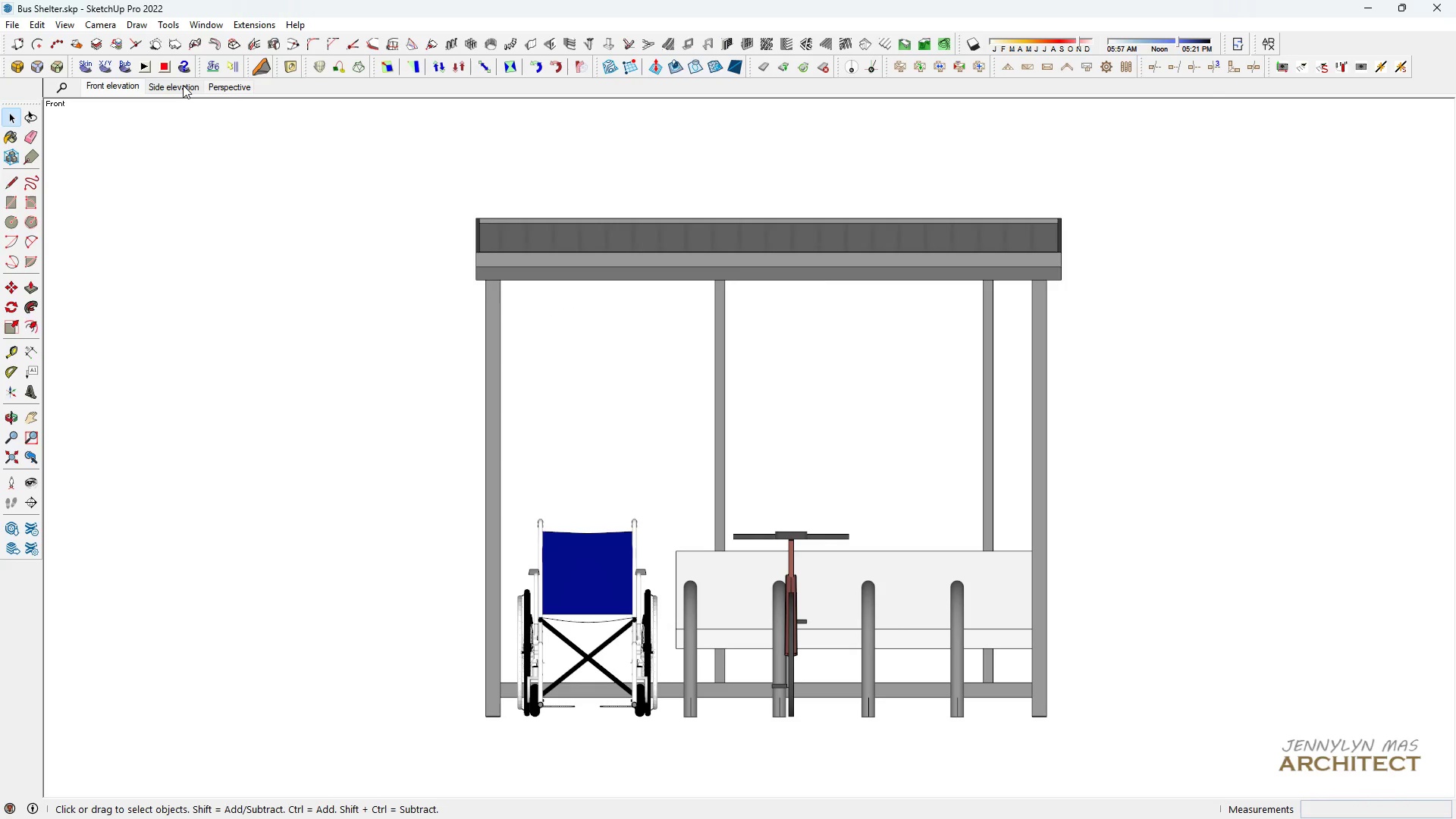 
left_click([183, 85])
 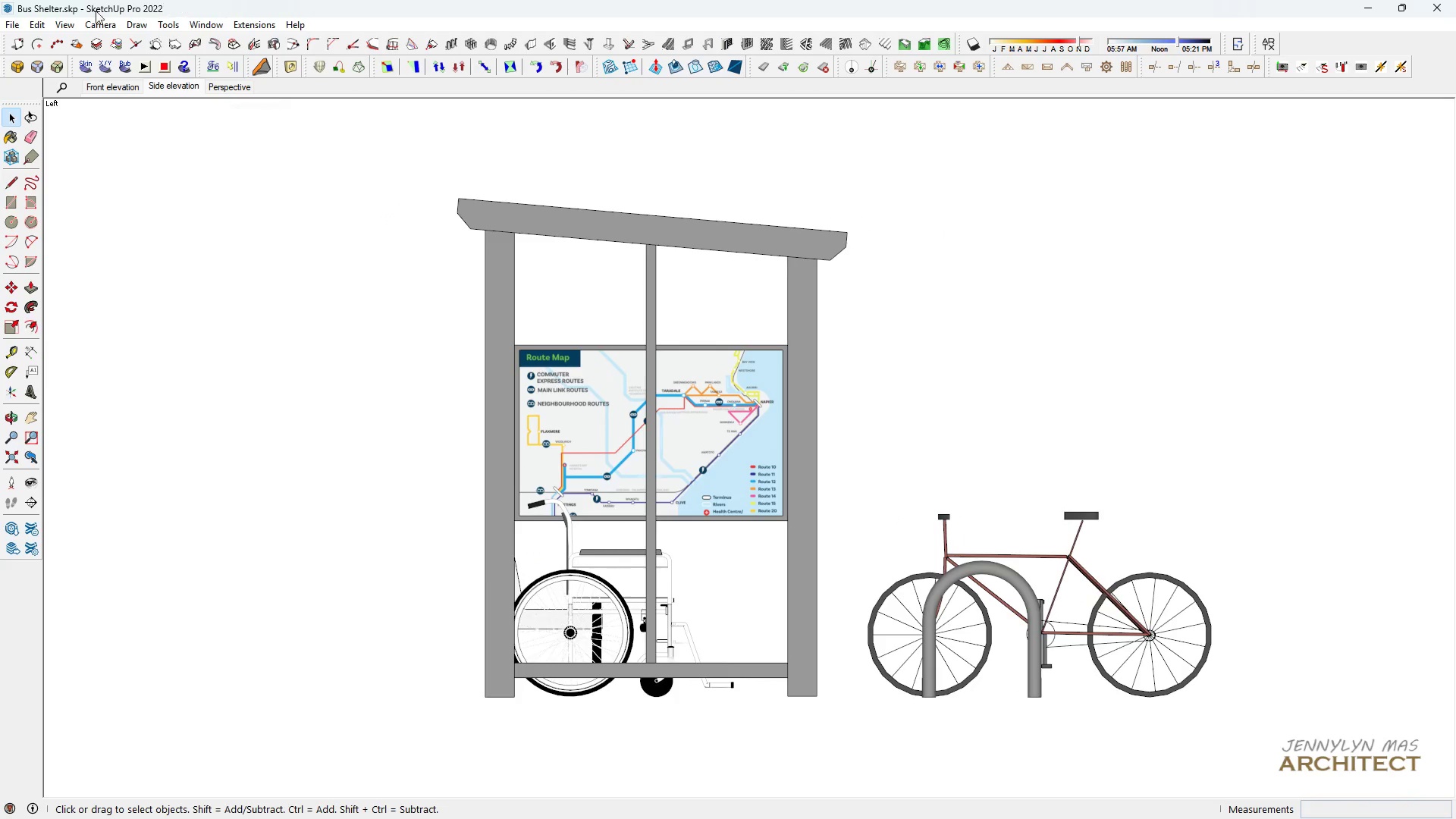 
left_click([20, 22])
 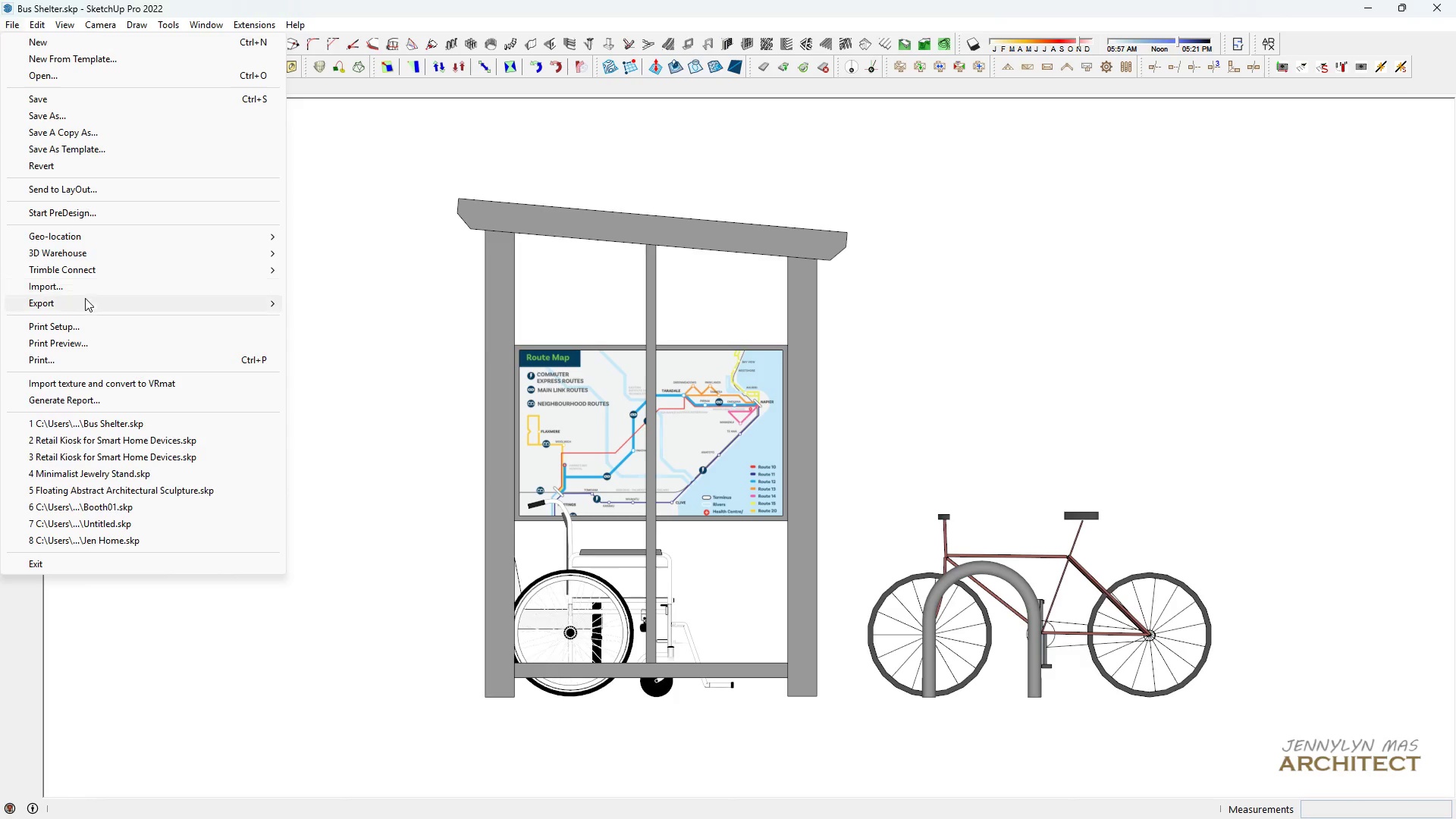 
left_click([83, 303])
 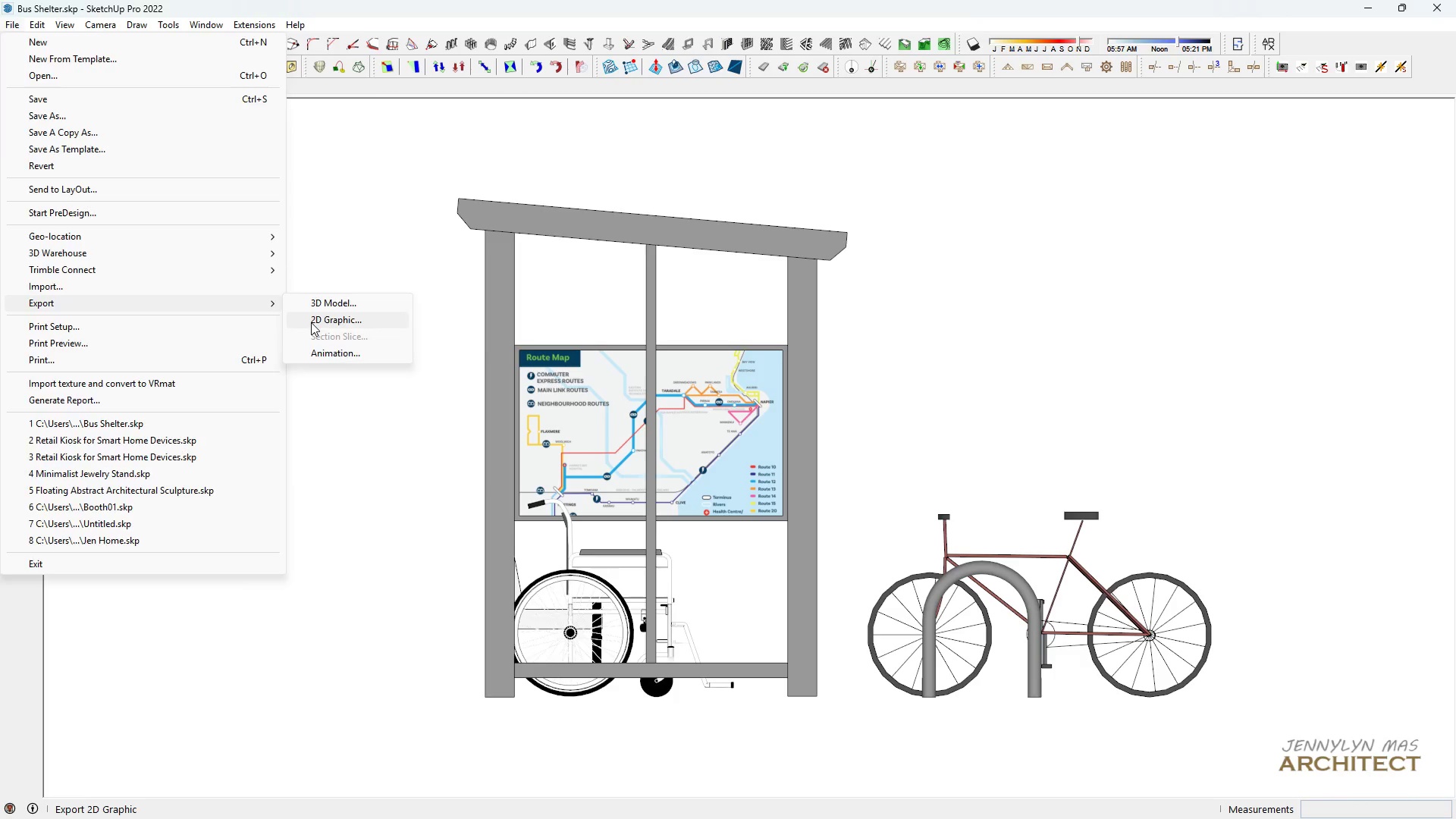 
left_click([311, 322])
 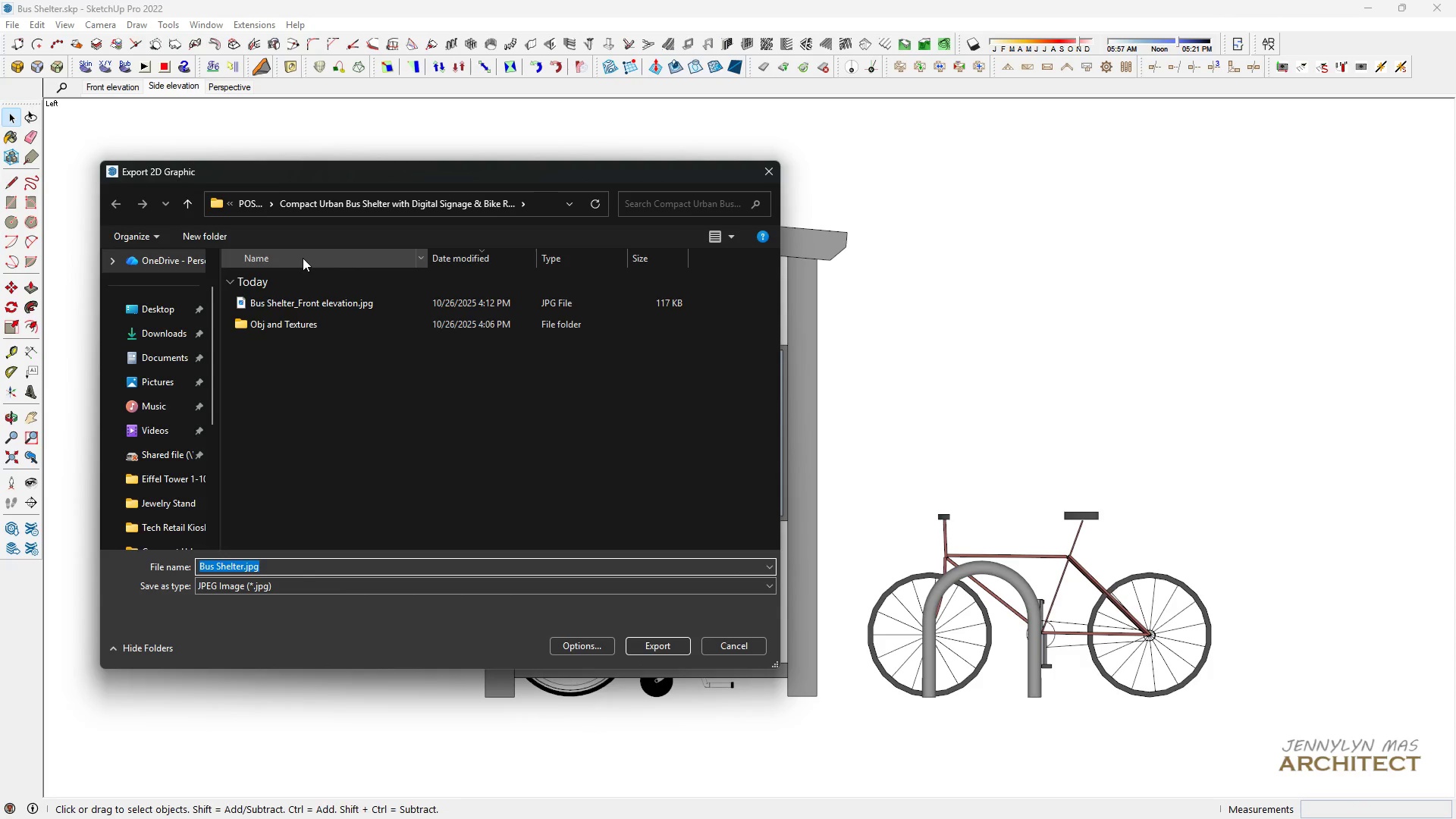 
key(Control+V)
 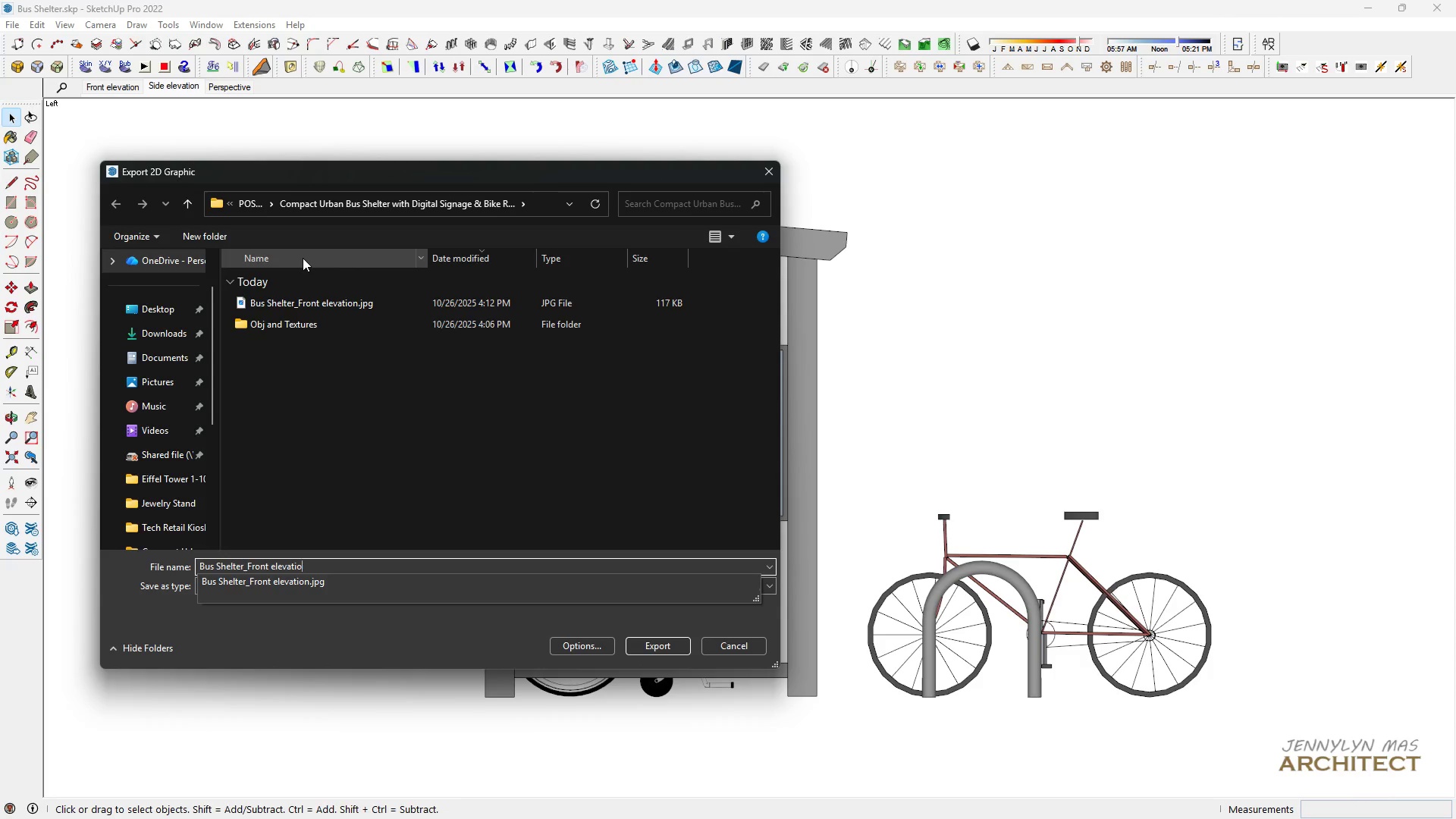 
hold_key(key=Backspace, duration=0.78)
 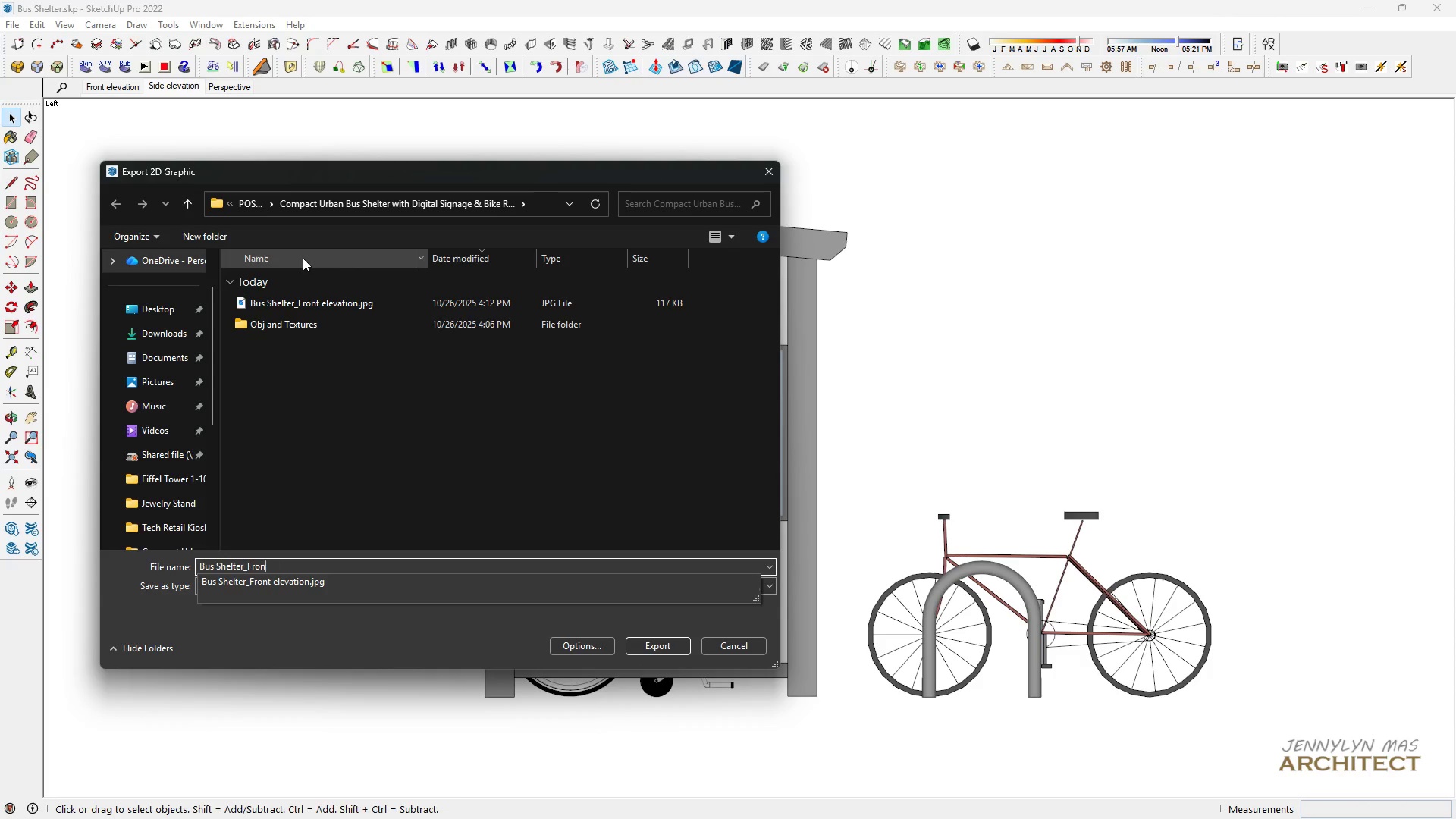 
key(Backspace)
key(Backspace)
key(Backspace)
key(Backspace)
key(Backspace)
type(Side elevation)
 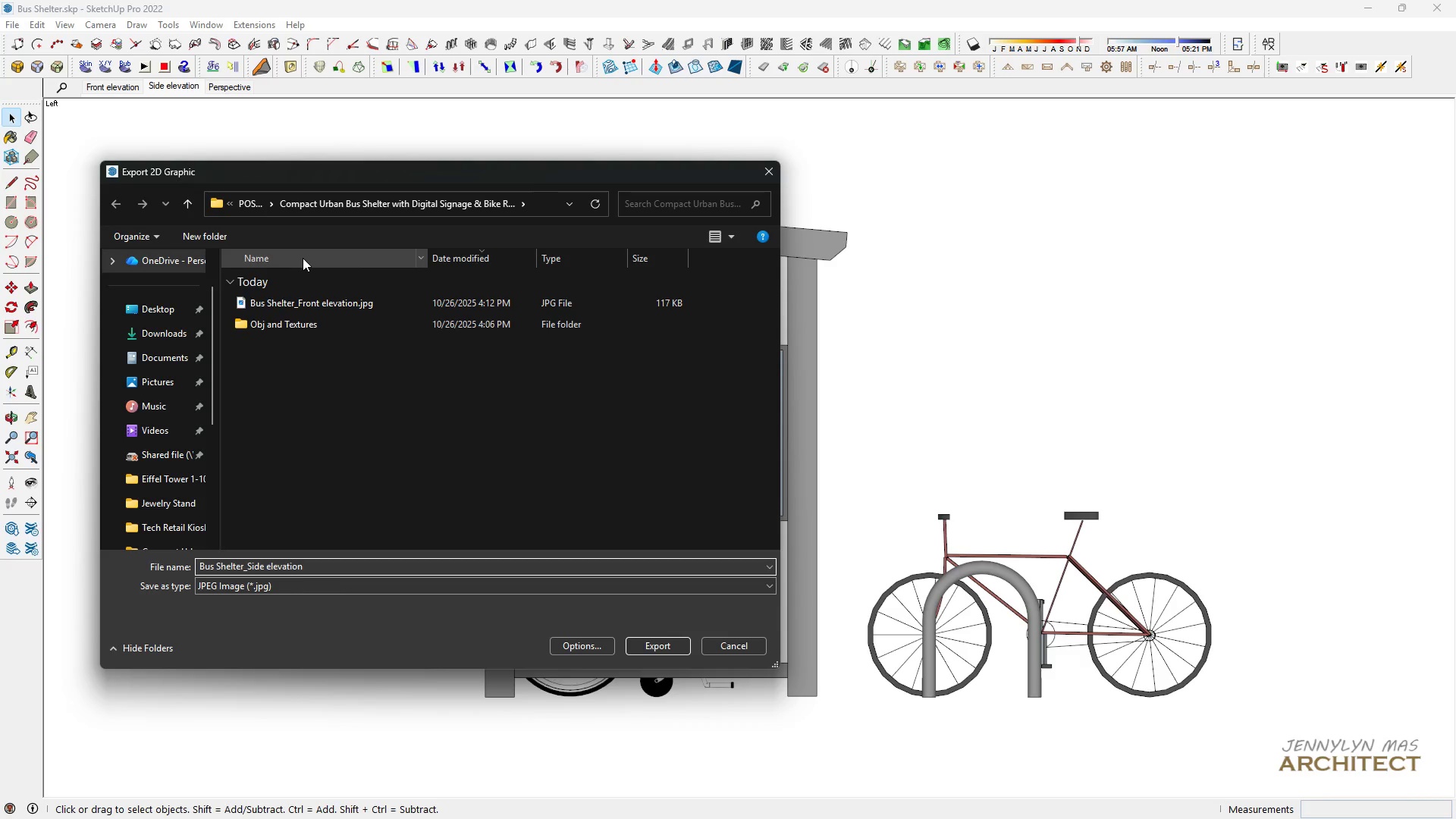 
key(Enter)
 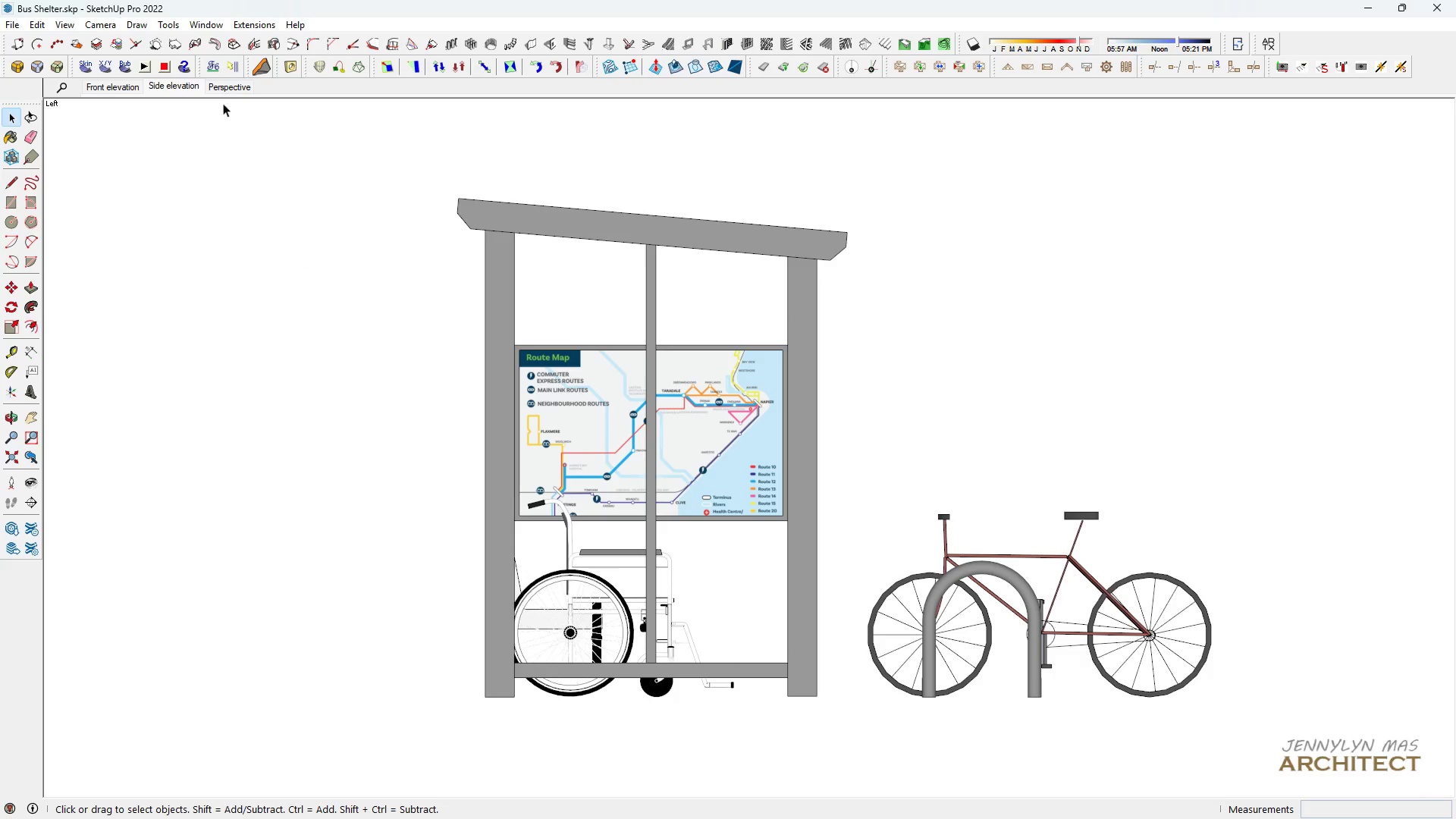 
left_click([223, 82])
 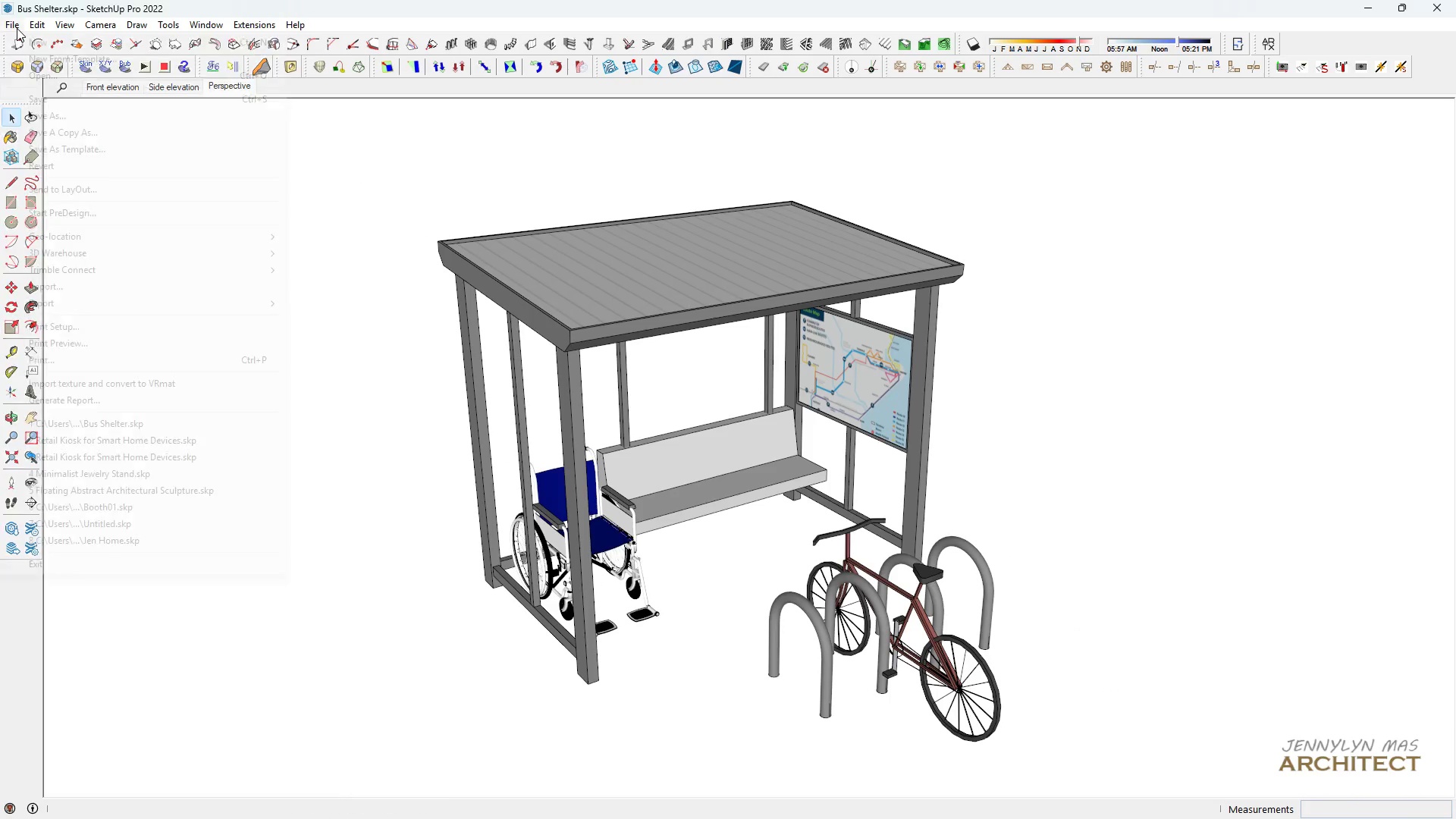 
wait(5.55)
 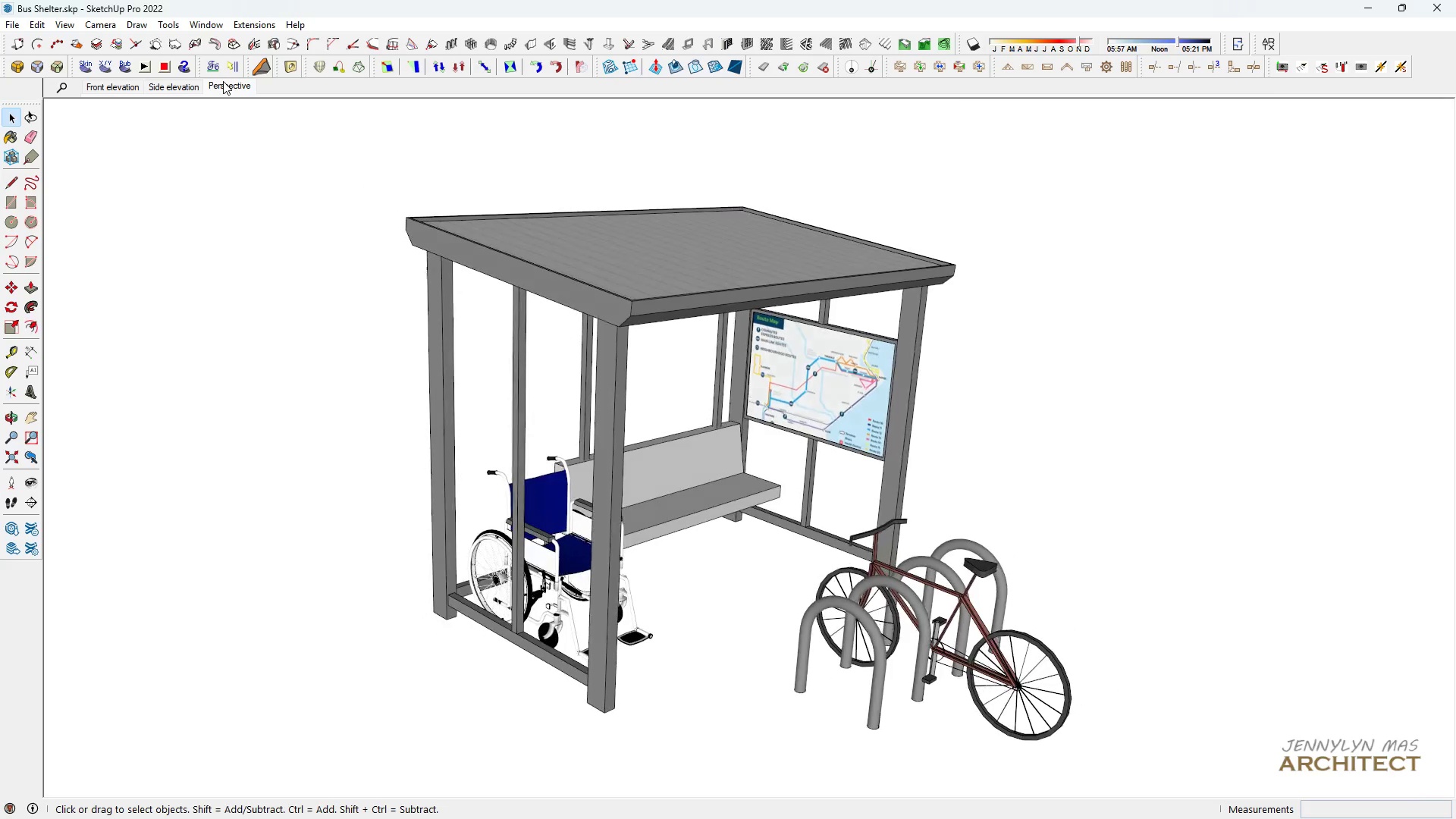 
left_click([76, 303])
 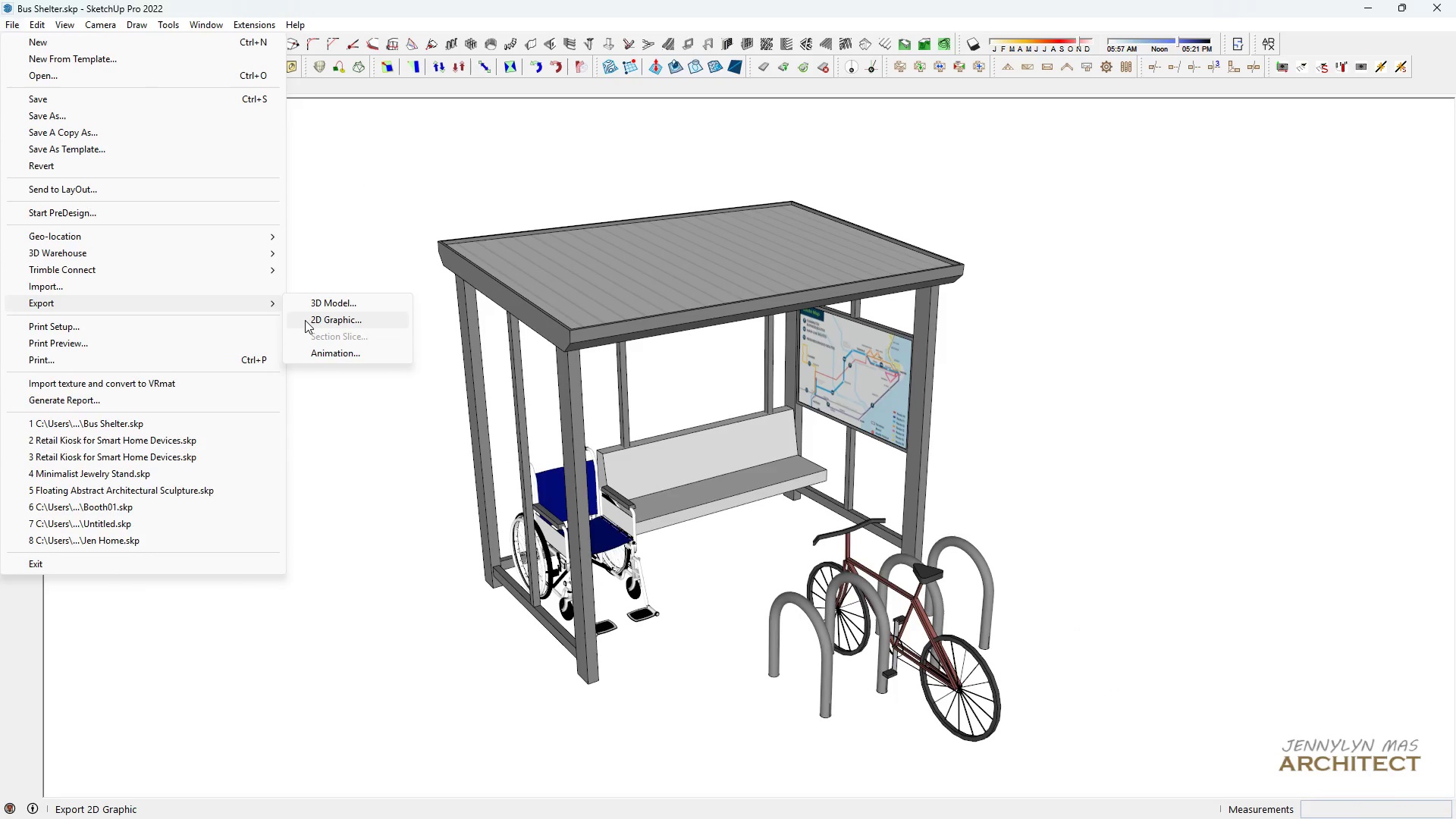 
left_click([305, 320])
 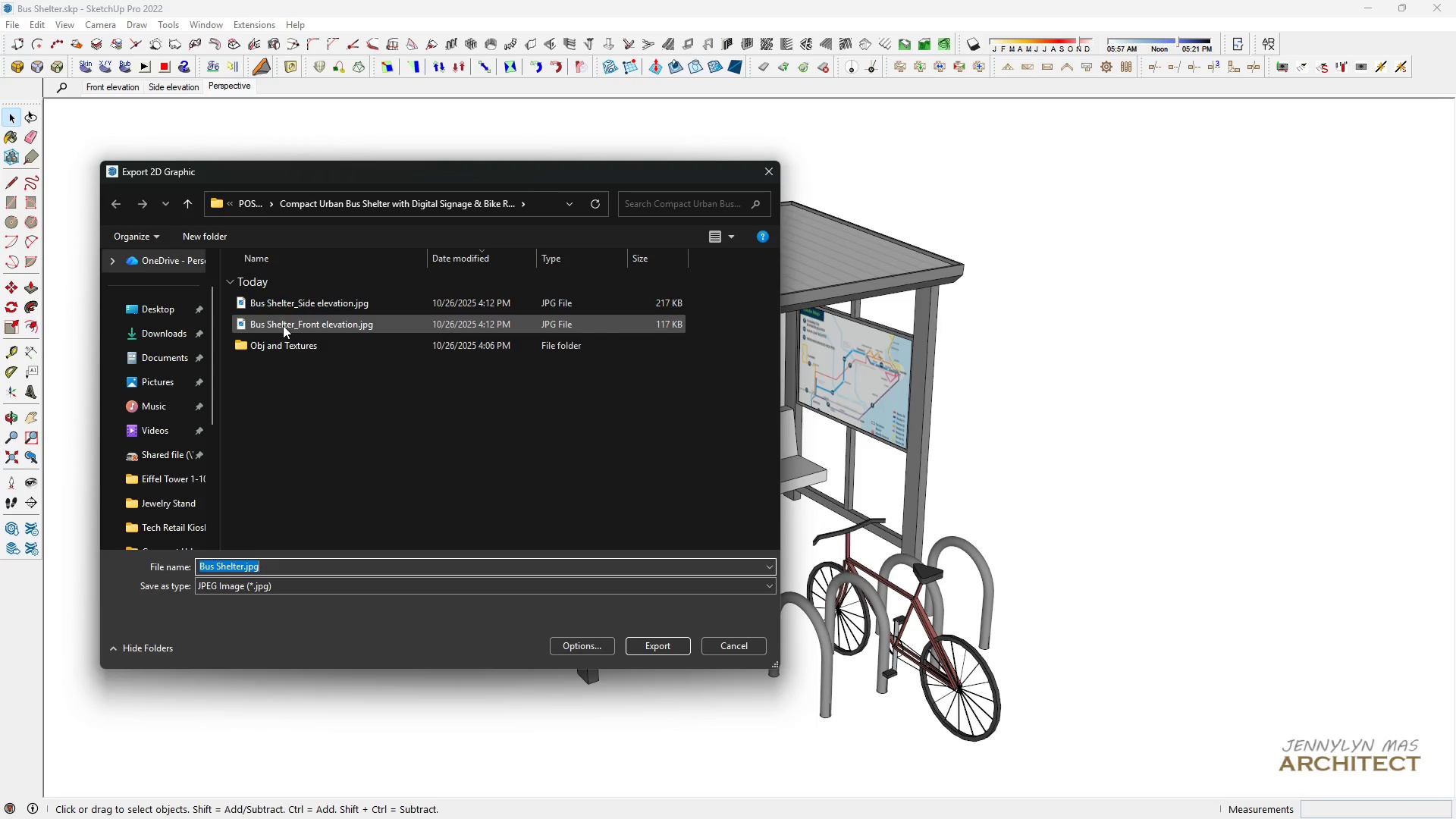 
hold_key(key=ShiftRight, duration=0.3)
 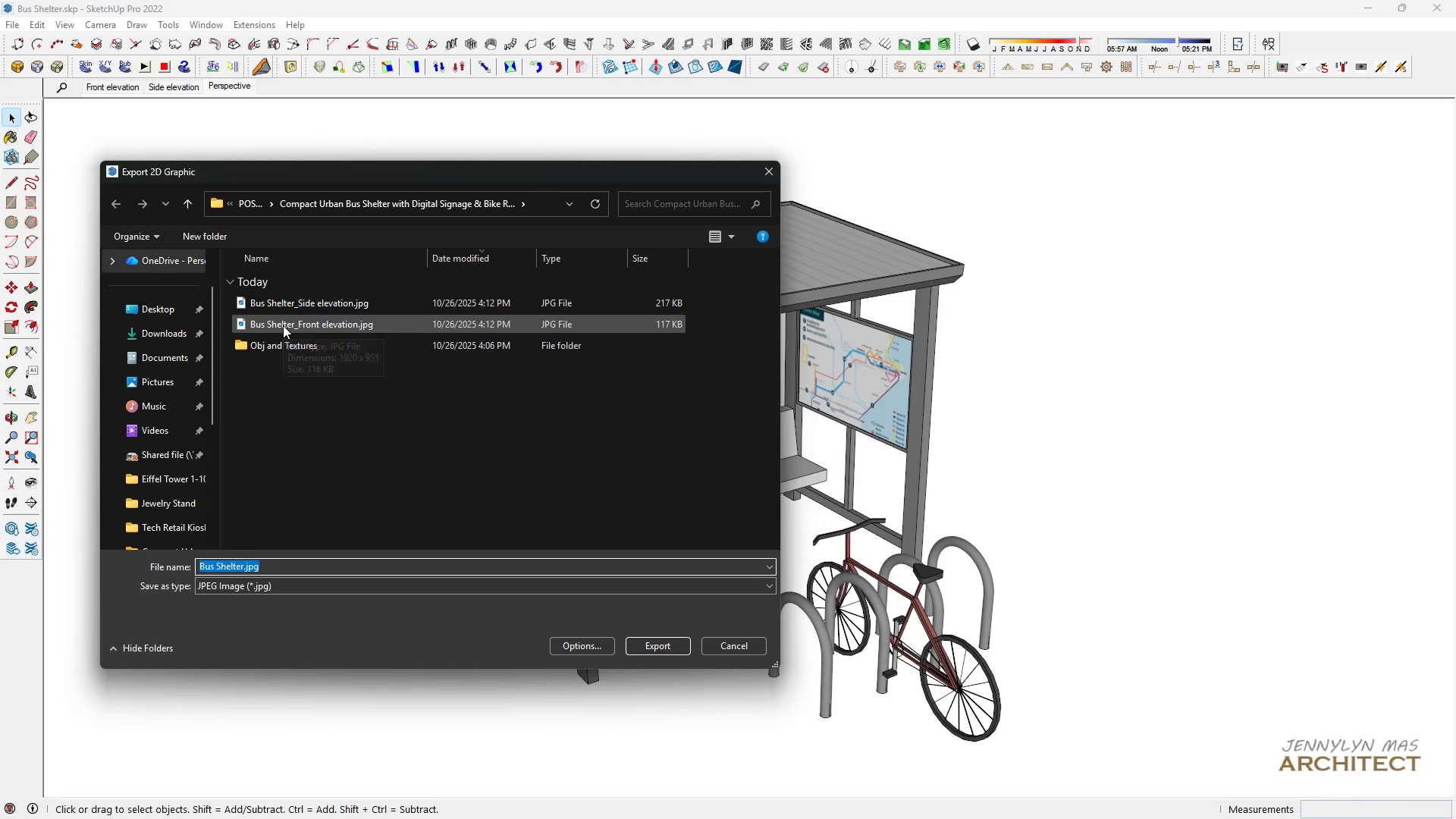 
key(Control+V)
 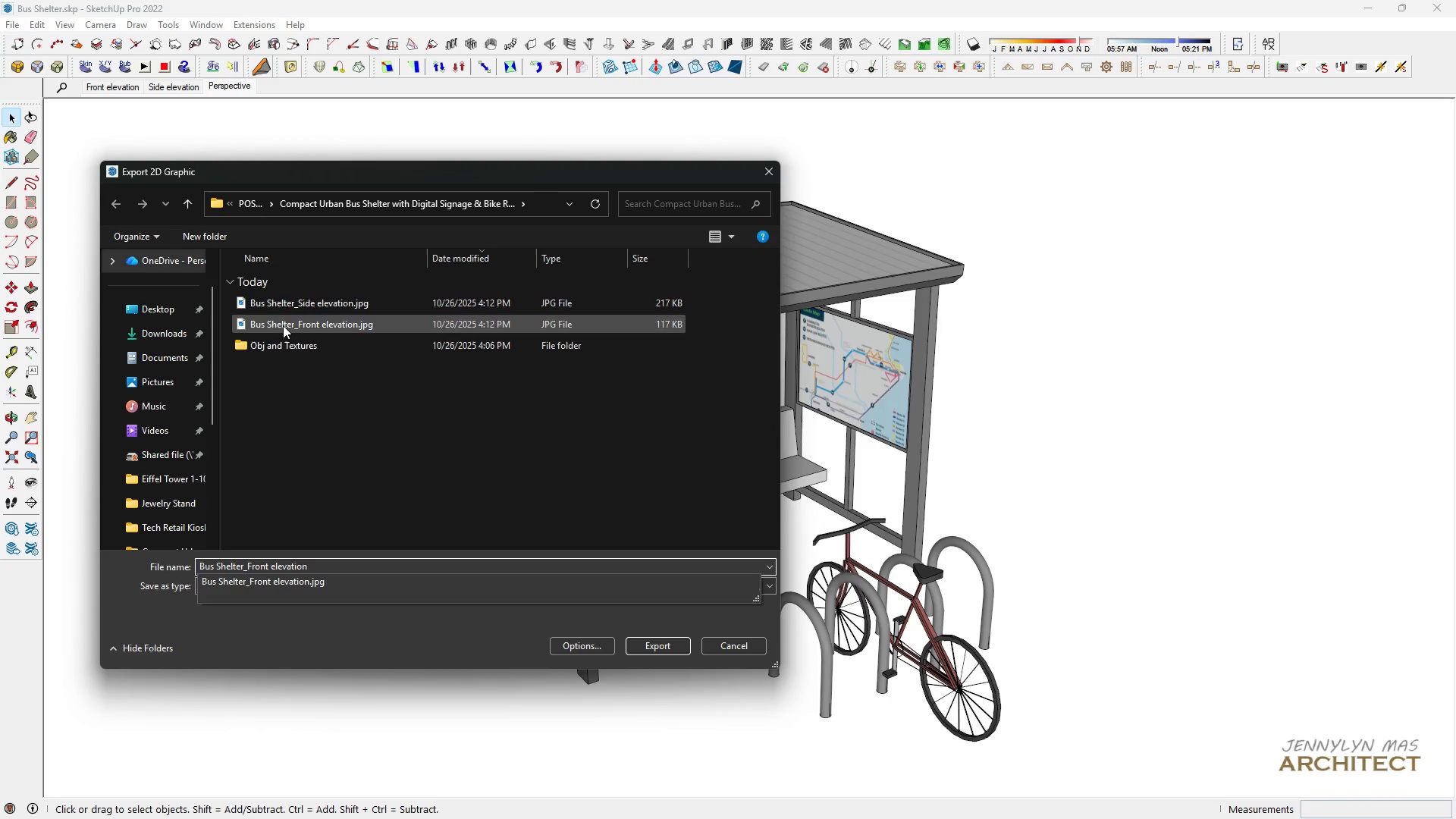 
hold_key(key=Backspace, duration=0.63)
 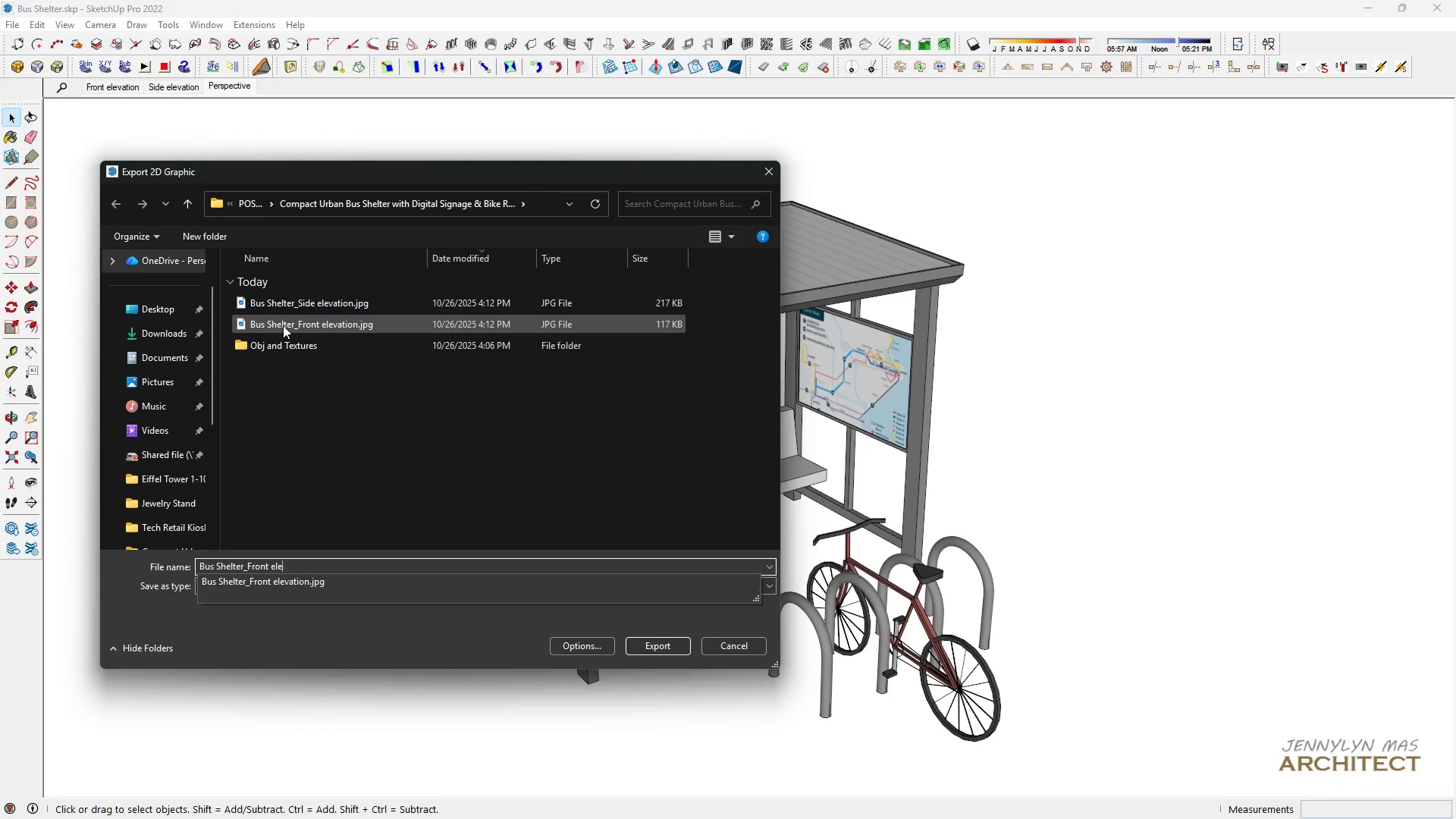 
key(Backspace)
key(Backspace)
key(Backspace)
key(Backspace)
key(Backspace)
key(Backspace)
key(Backspace)
key(Backspace)
key(Backspace)
key(Backspace)
key(Backspace)
type(_Perspective)
 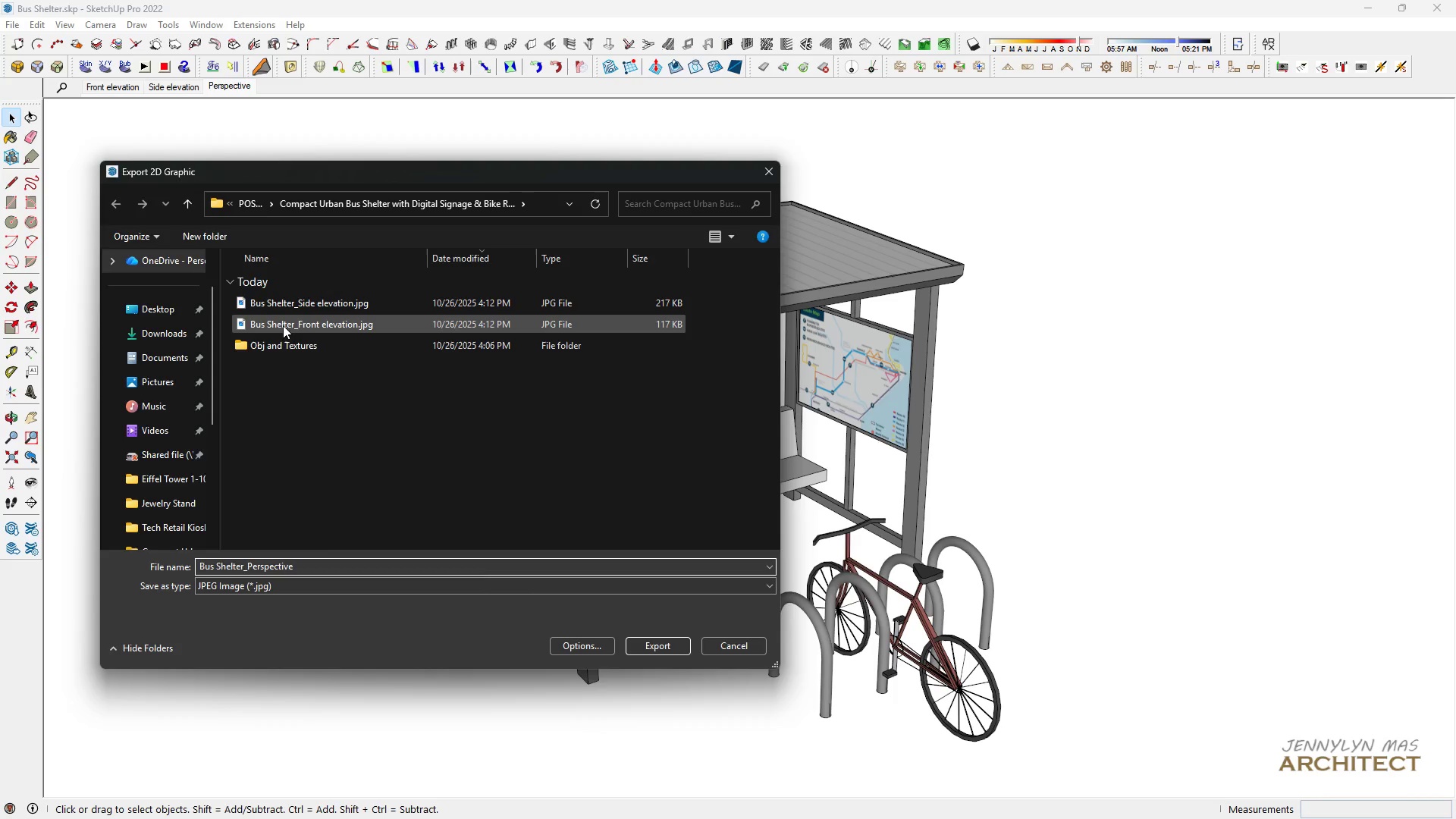 
key(Enter)
 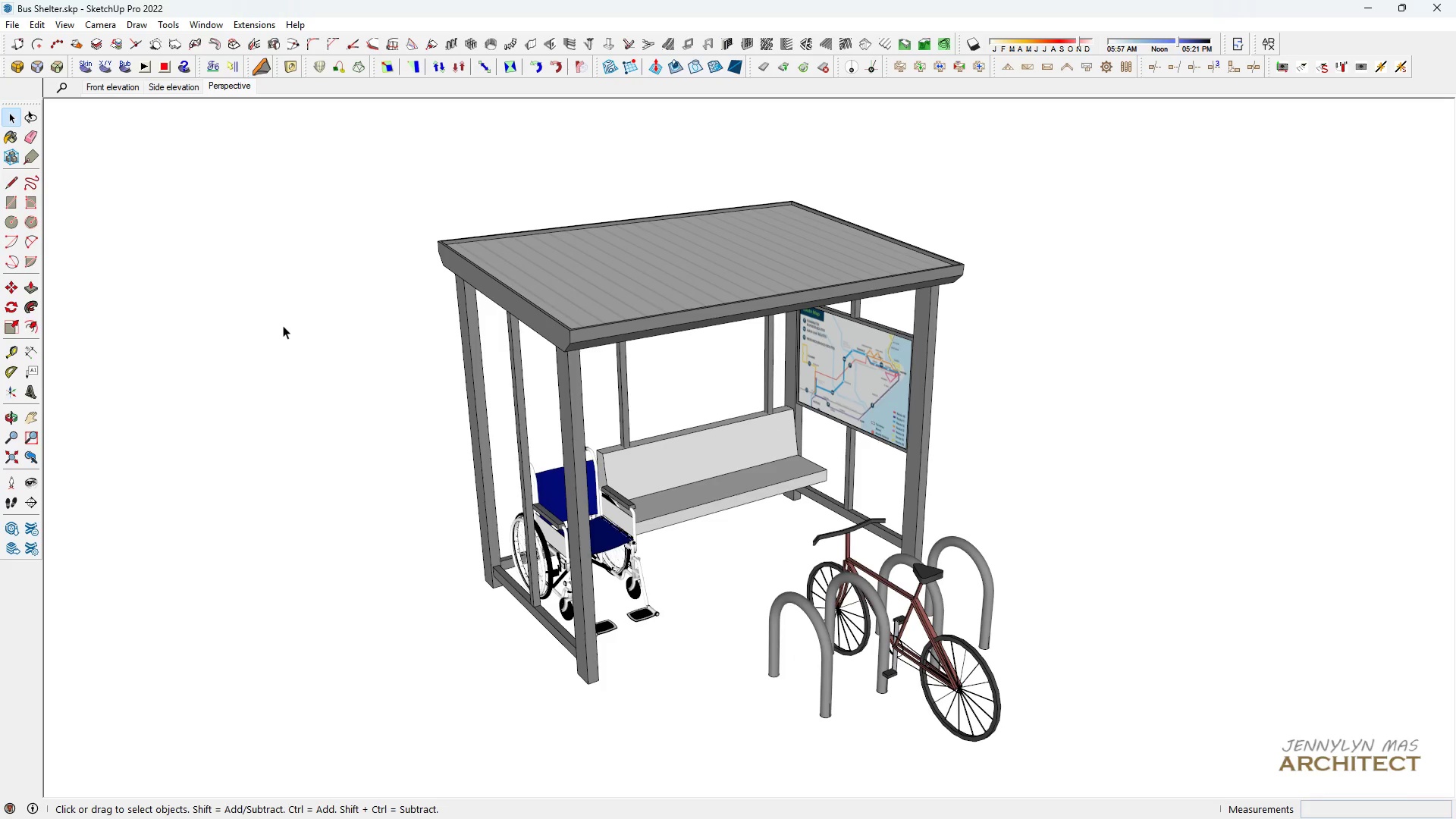 
left_click([283, 325])
 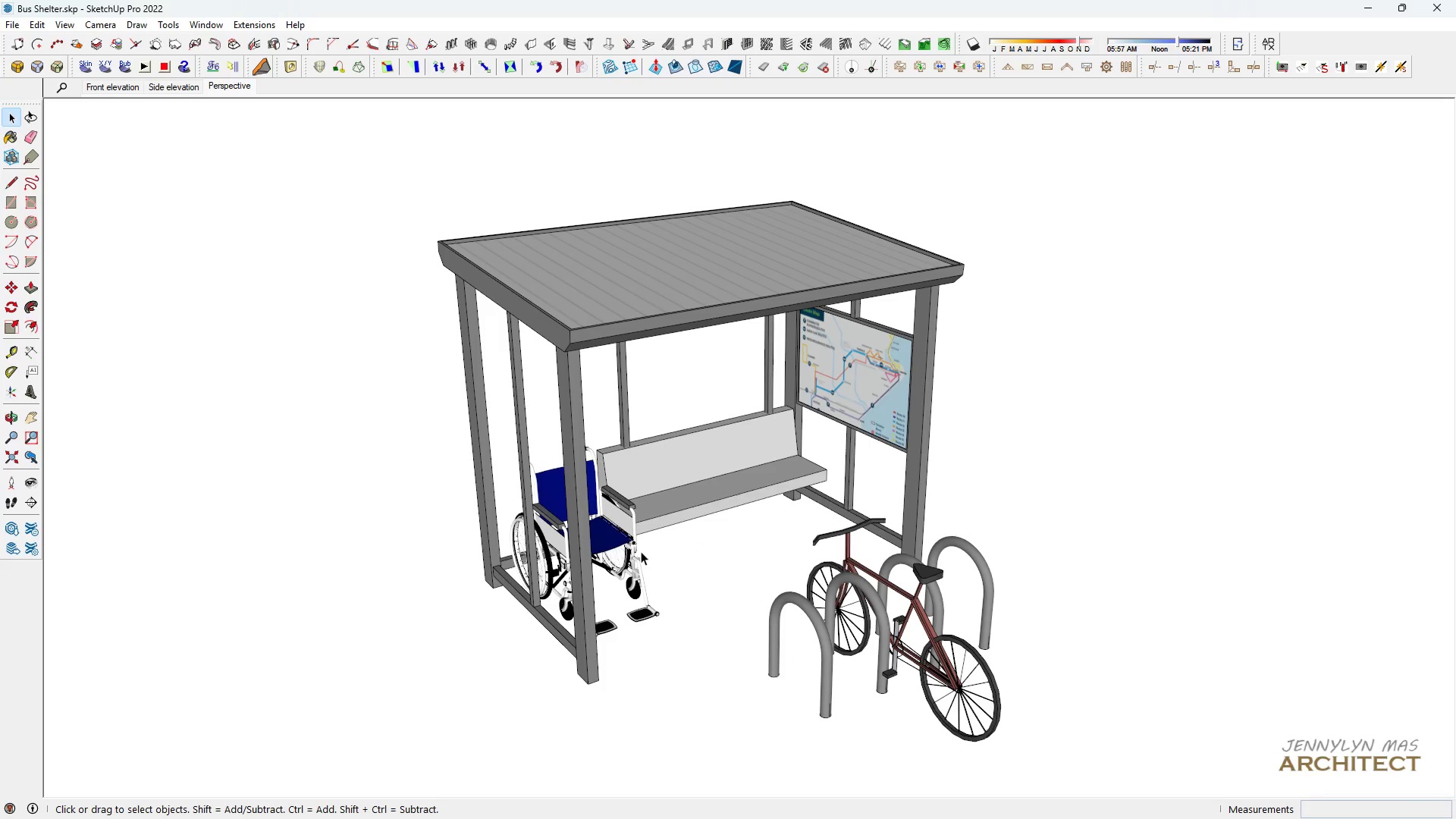 
left_click([623, 546])
 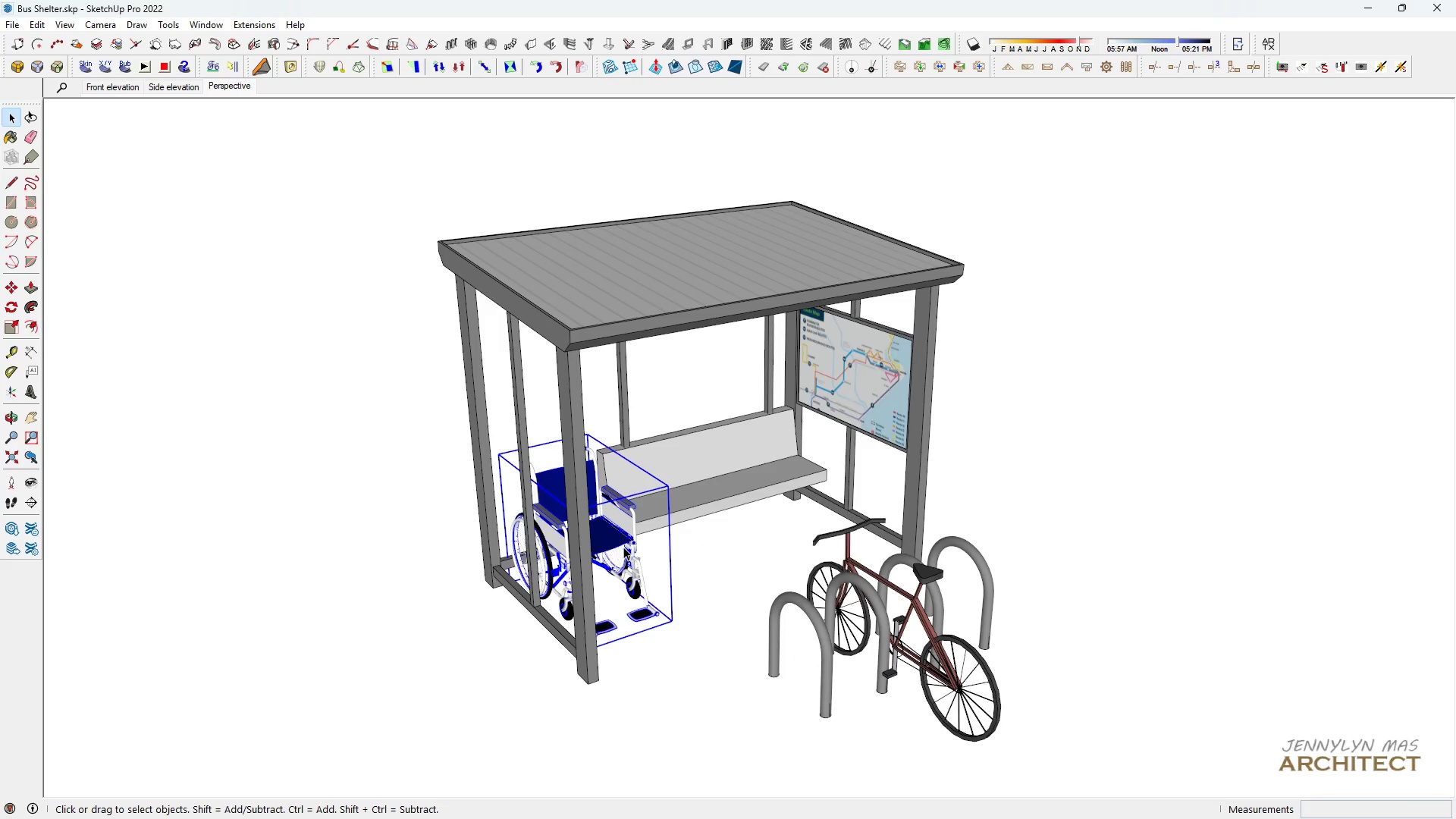 
key(Delete)
 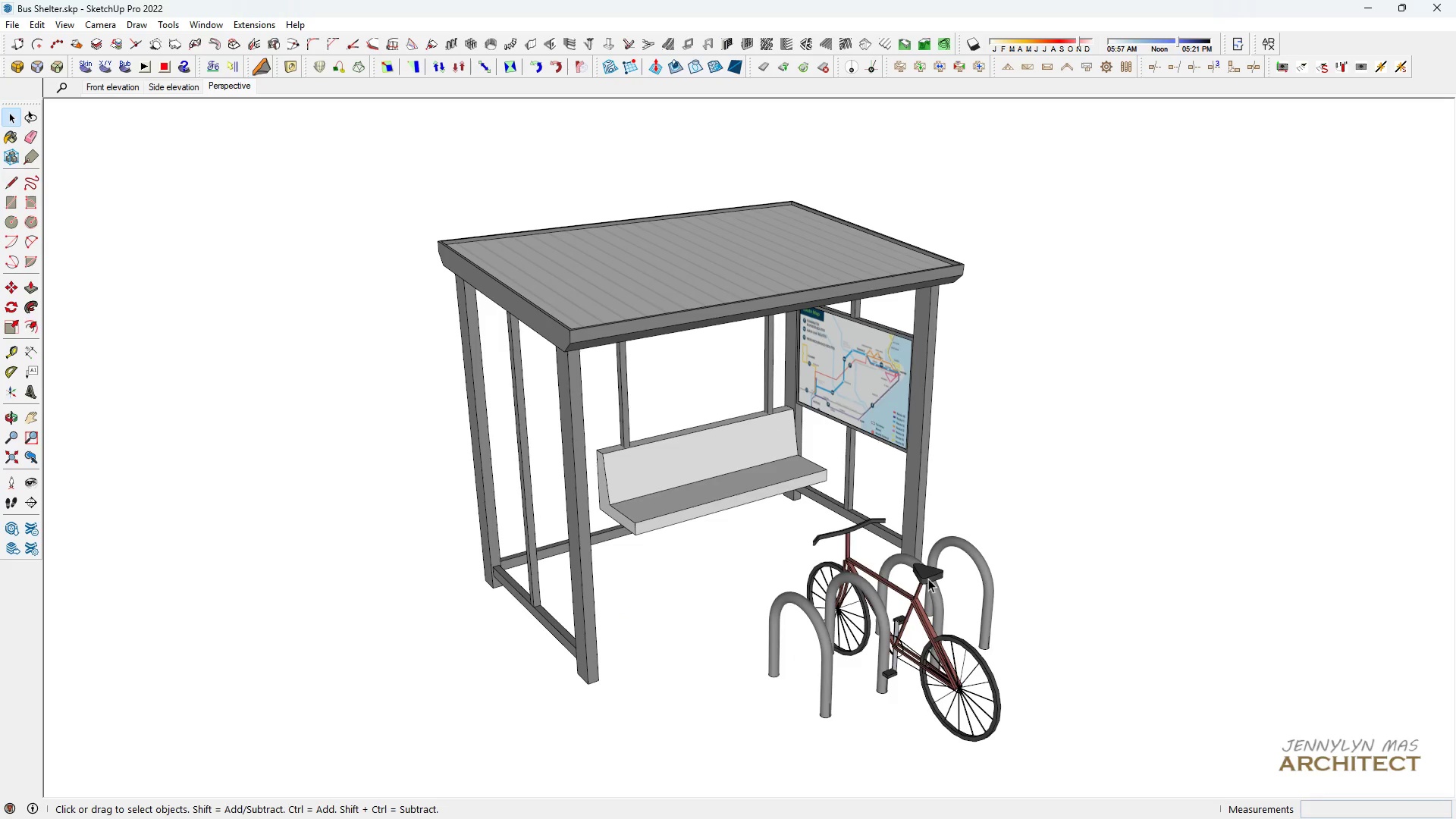 
left_click([928, 578])
 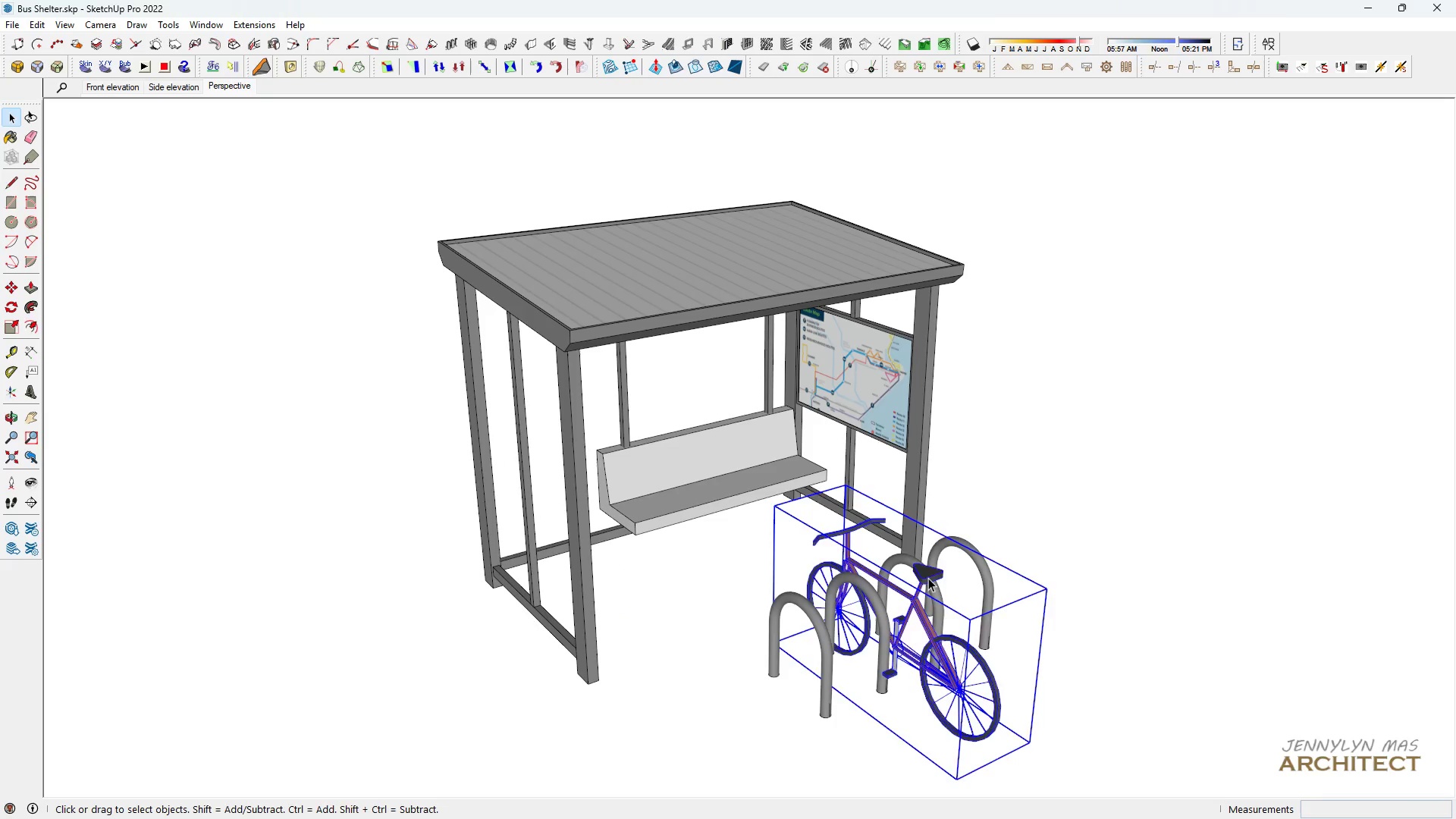 
key(Delete)
 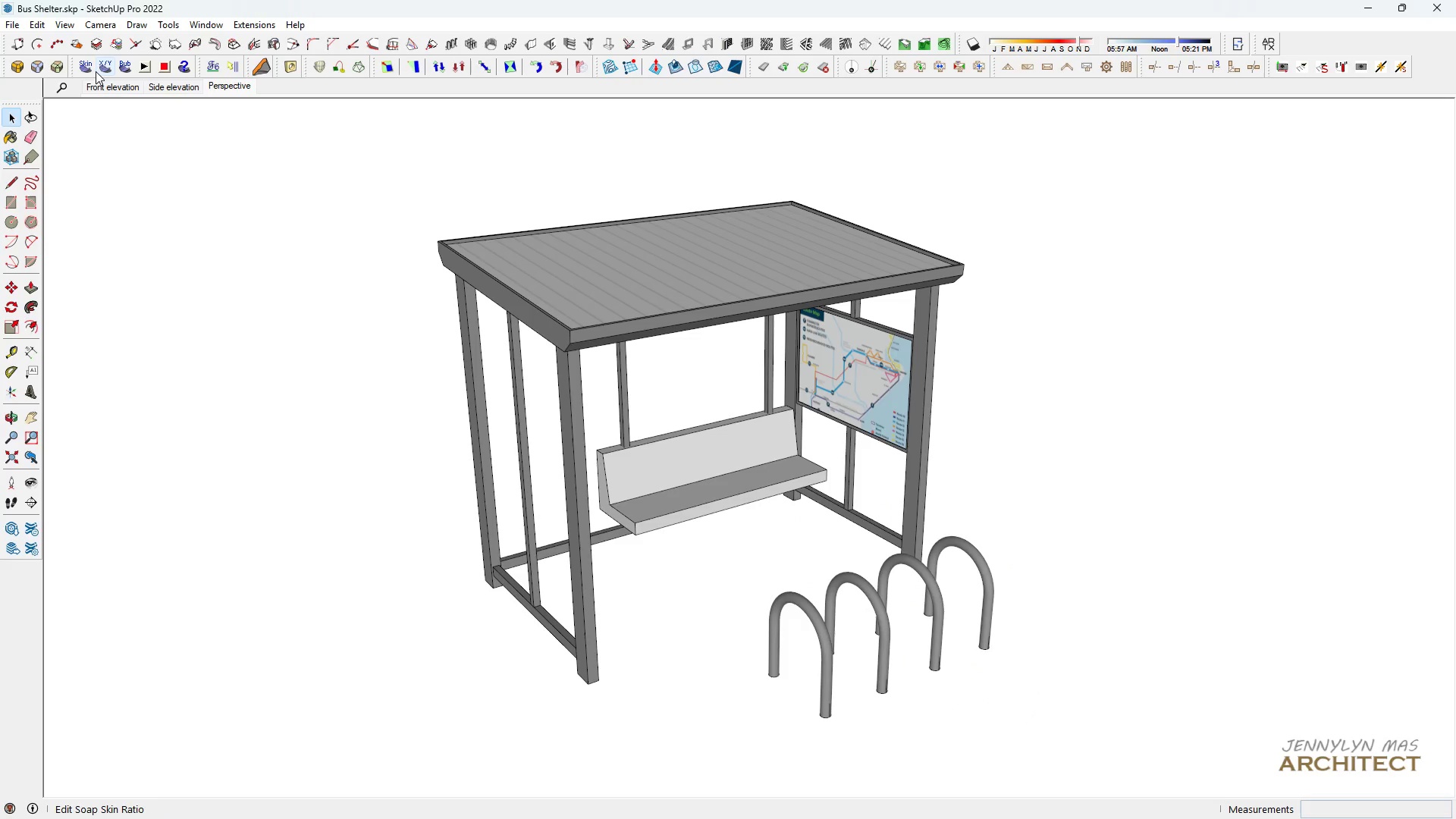 
key(Control+ControlLeft)
 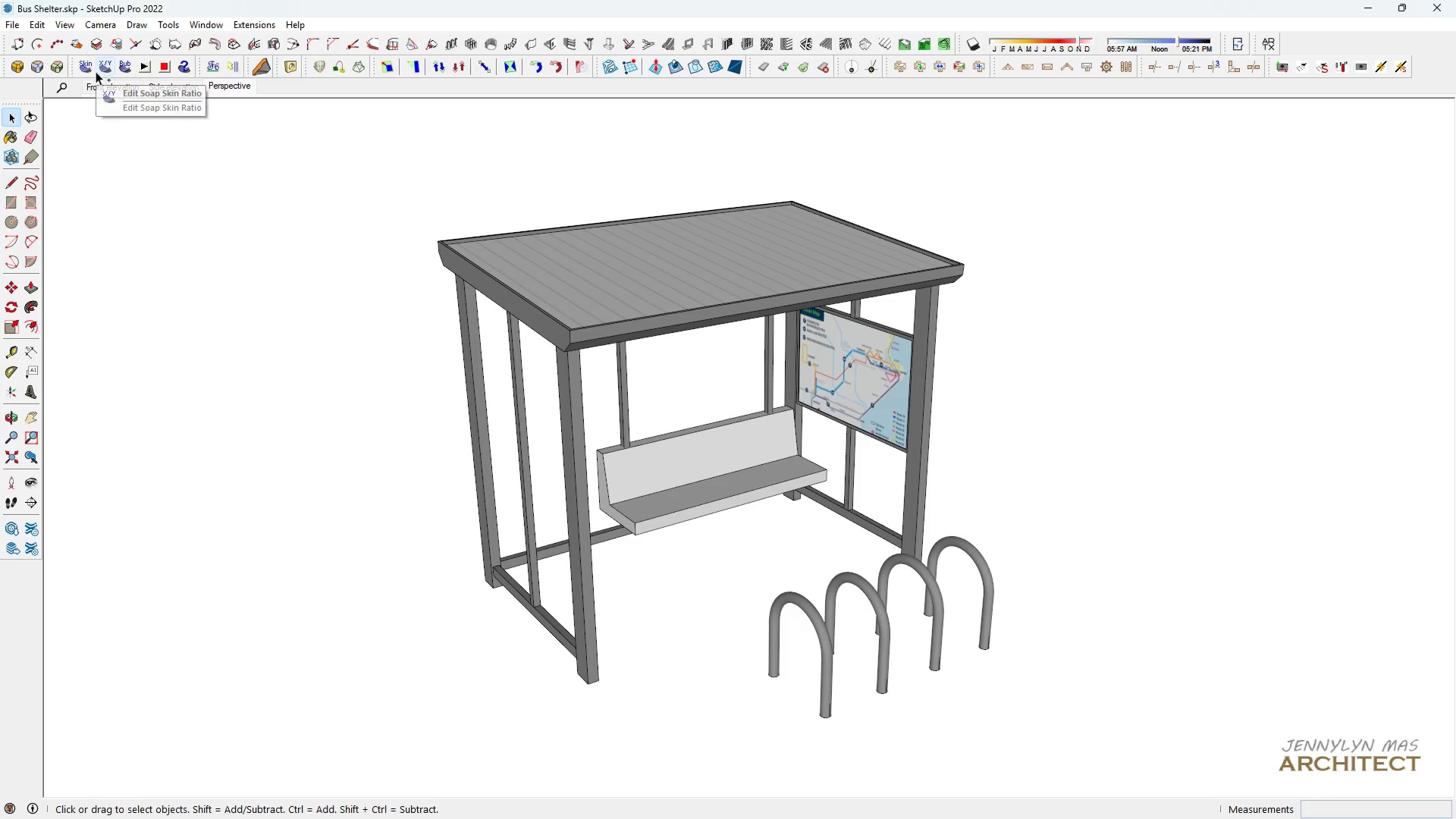 
key(Control+S)
 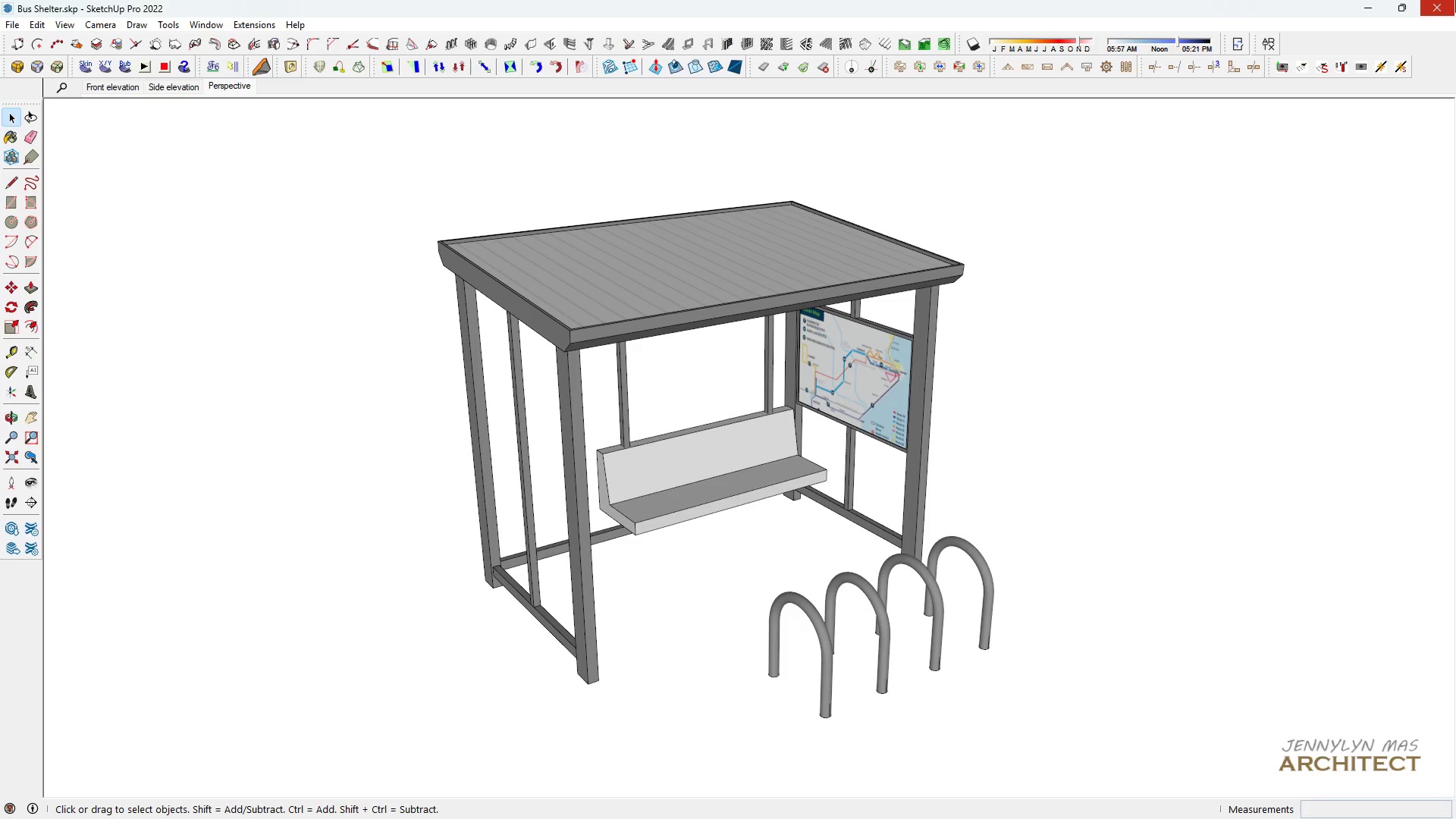 
left_click([1455, 0])
 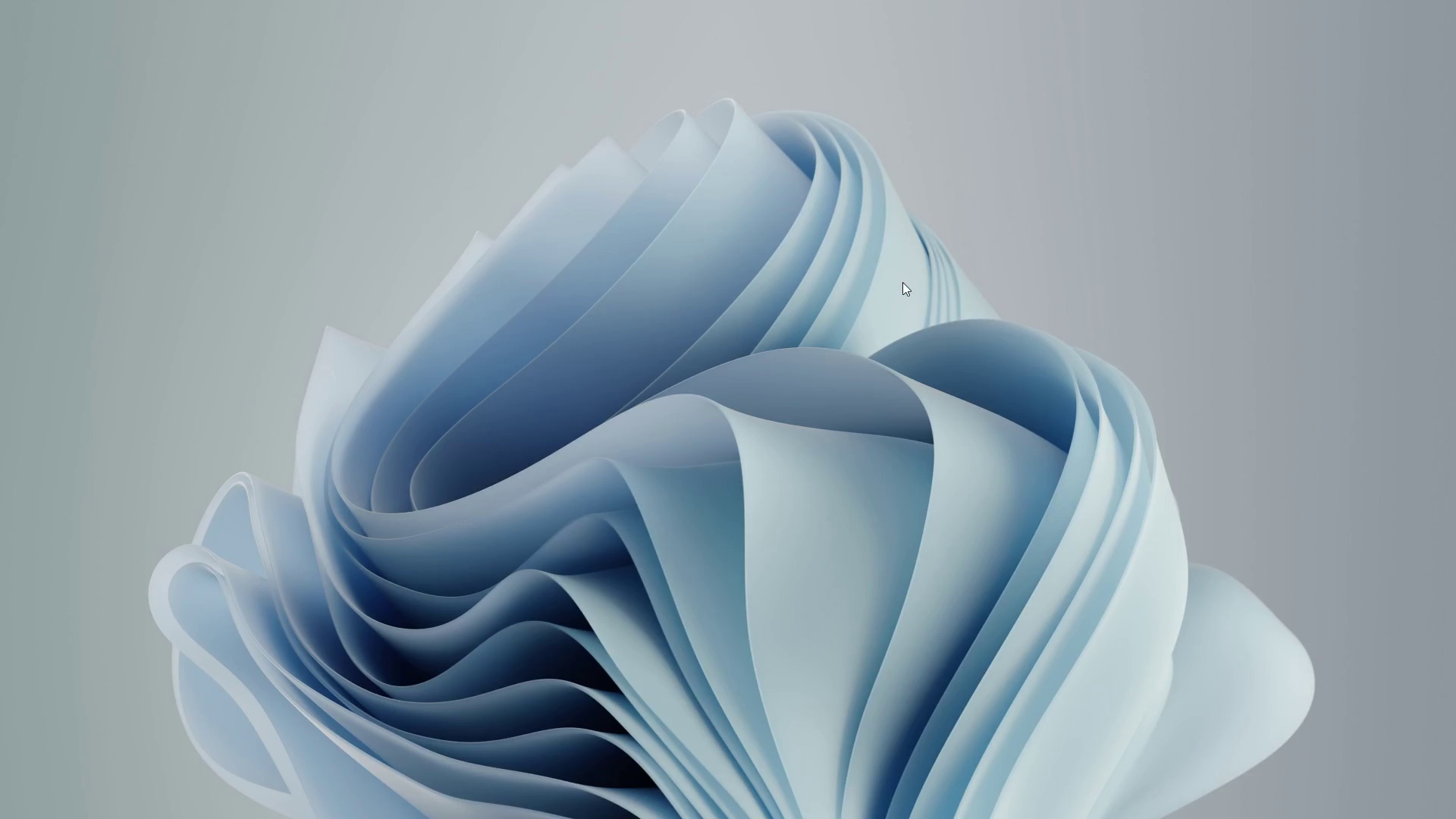 
left_click([902, 282])
 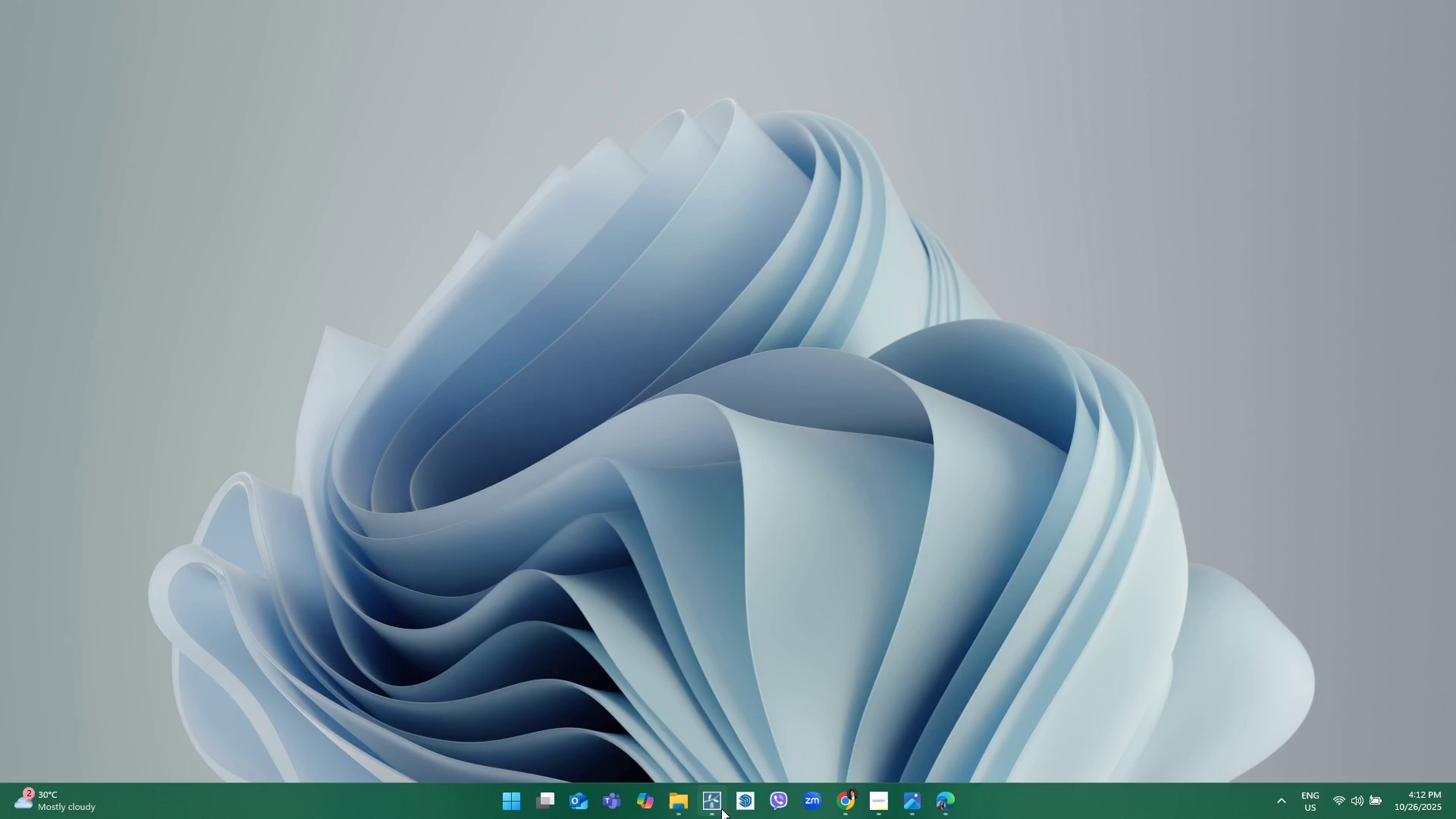 
left_click([723, 808])
 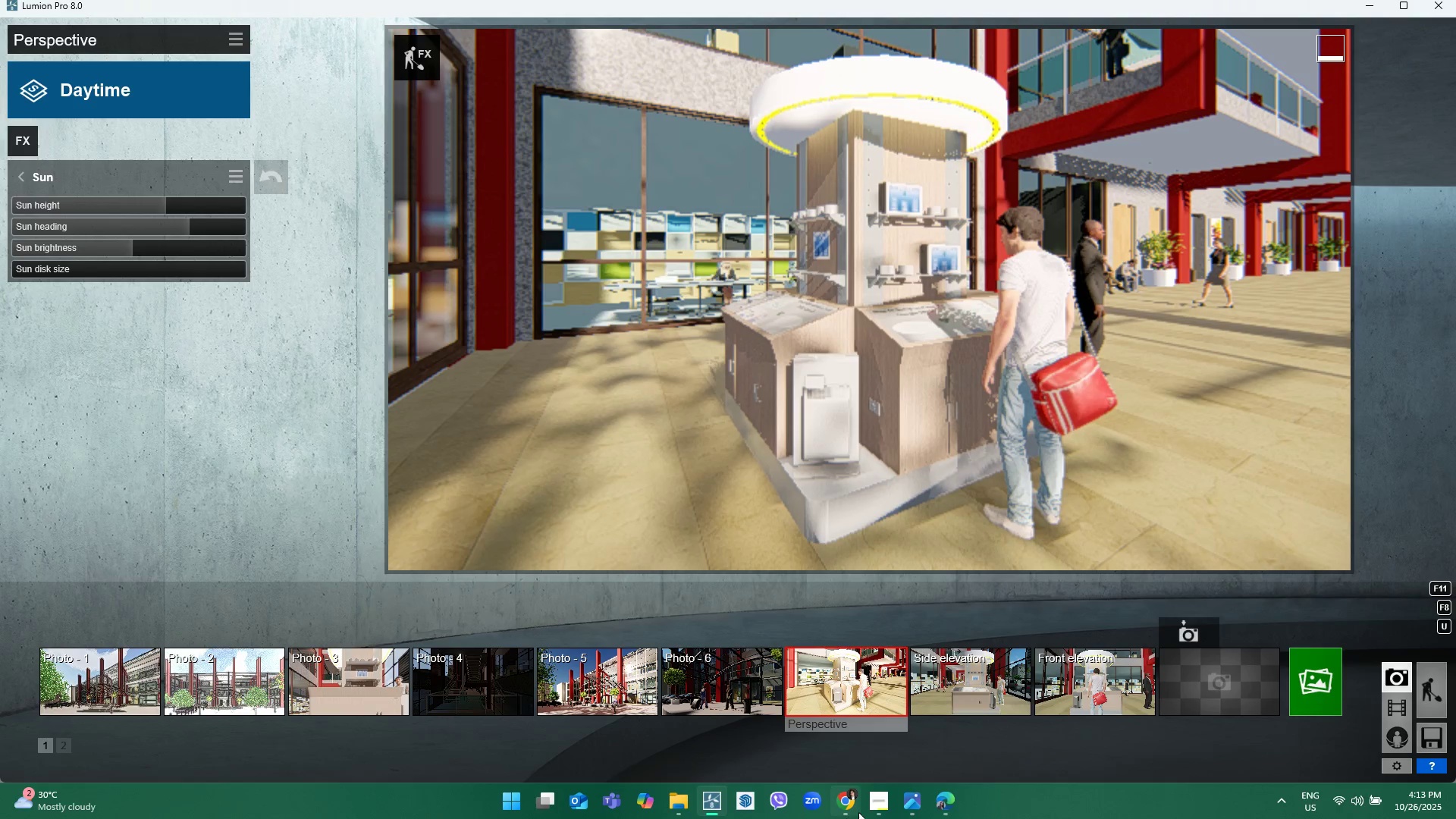 
left_click([877, 808])
 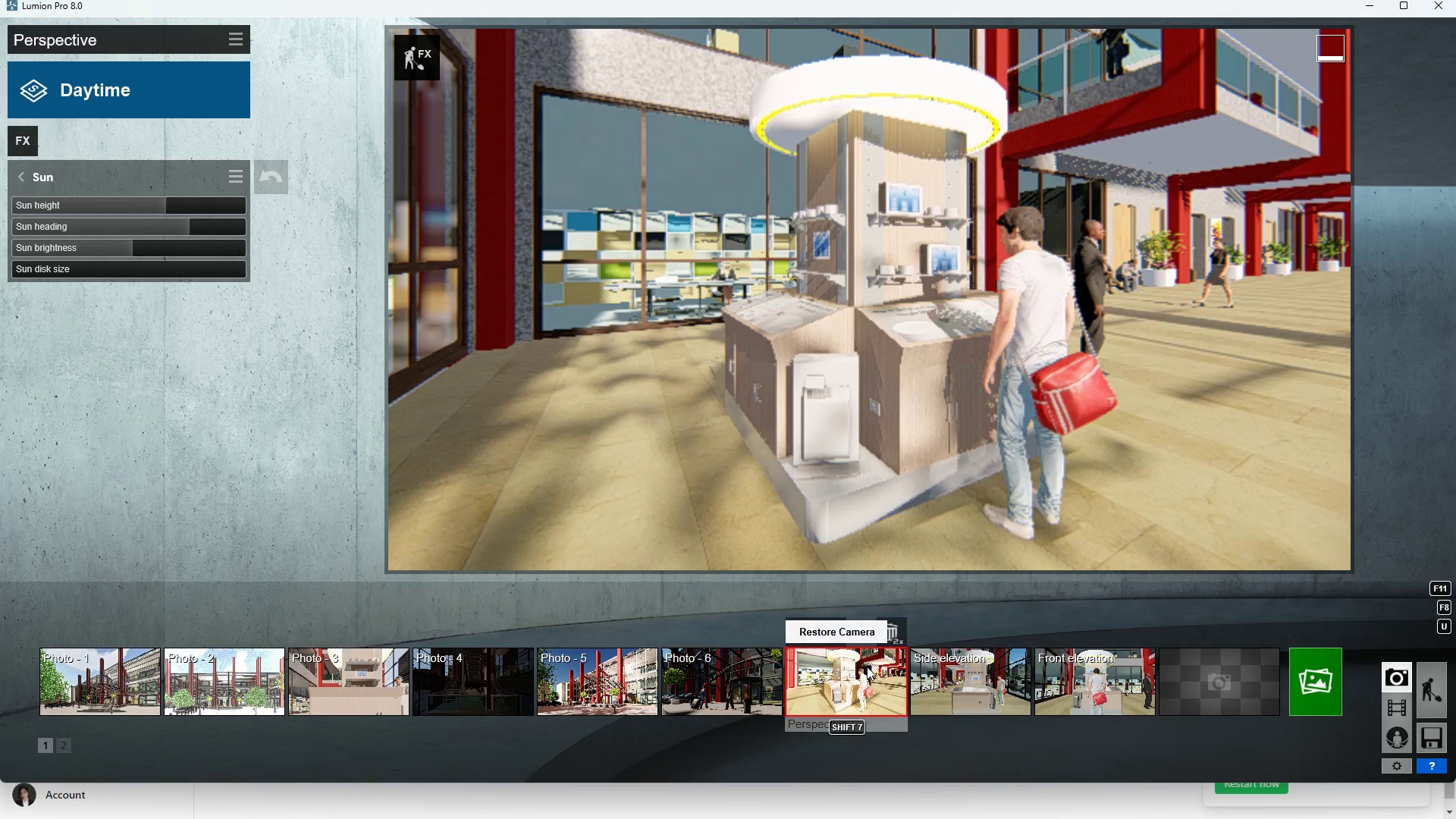 
wait(6.11)
 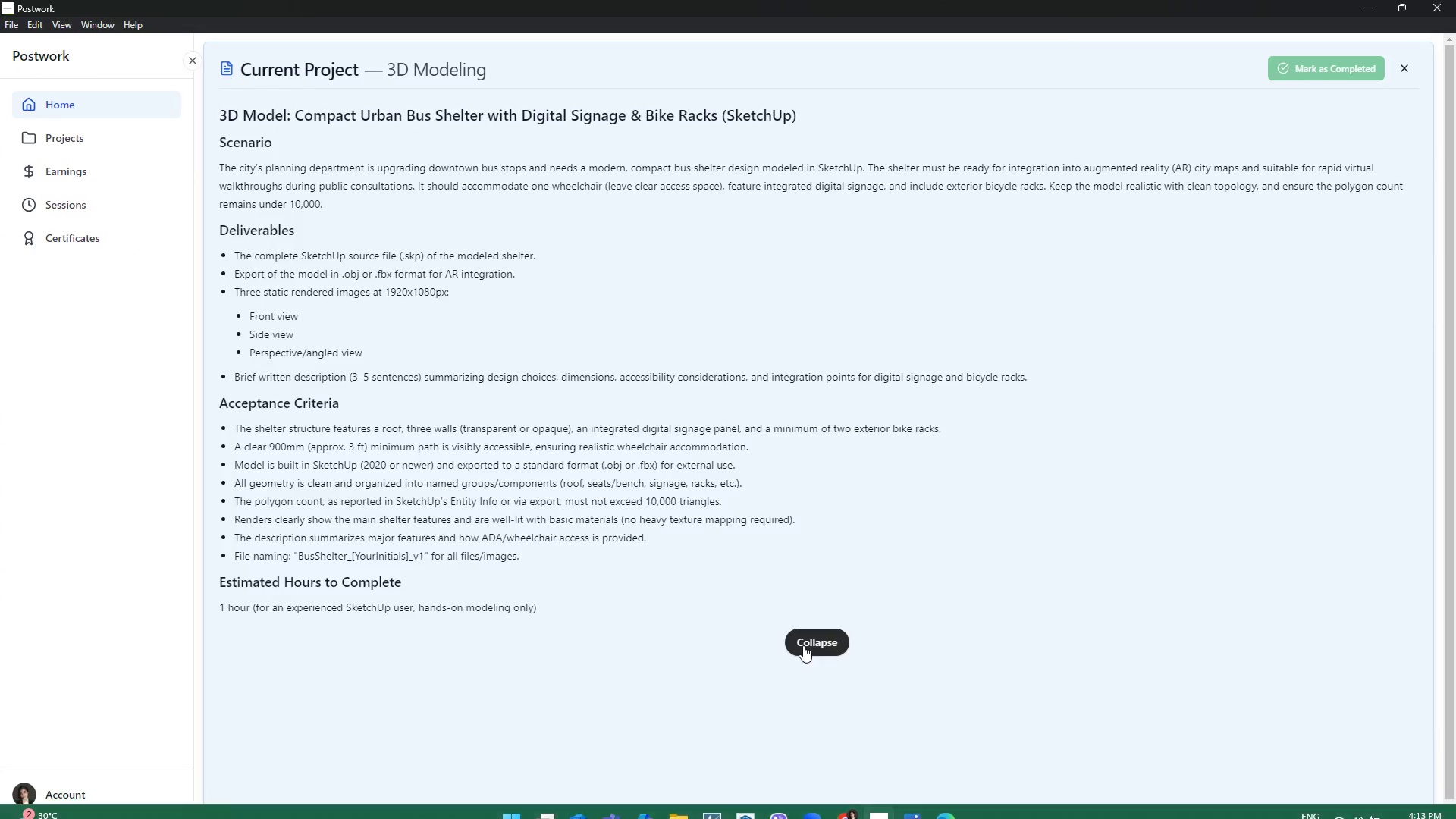 
left_click([1428, 736])
 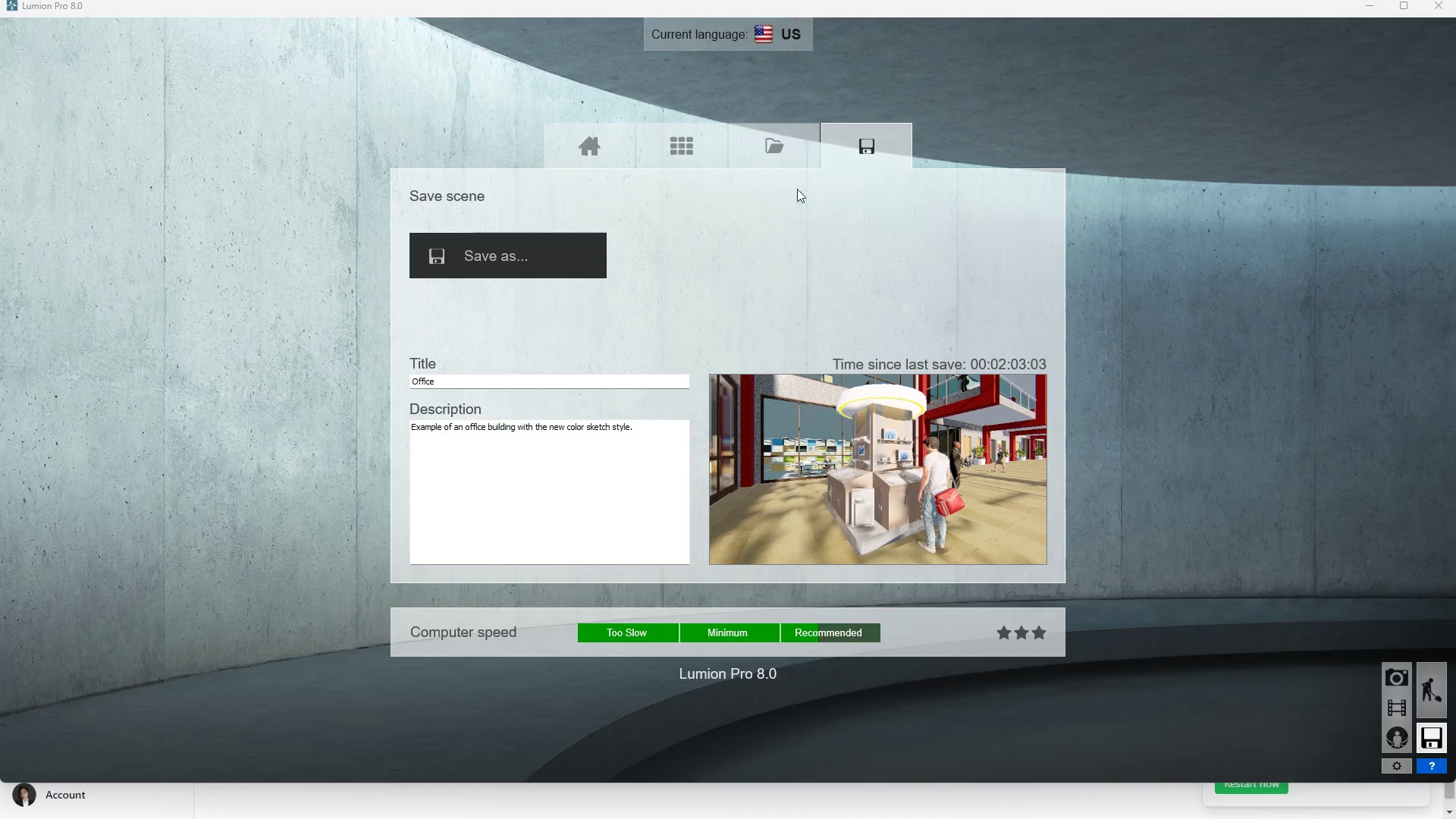 
left_click([797, 137])
 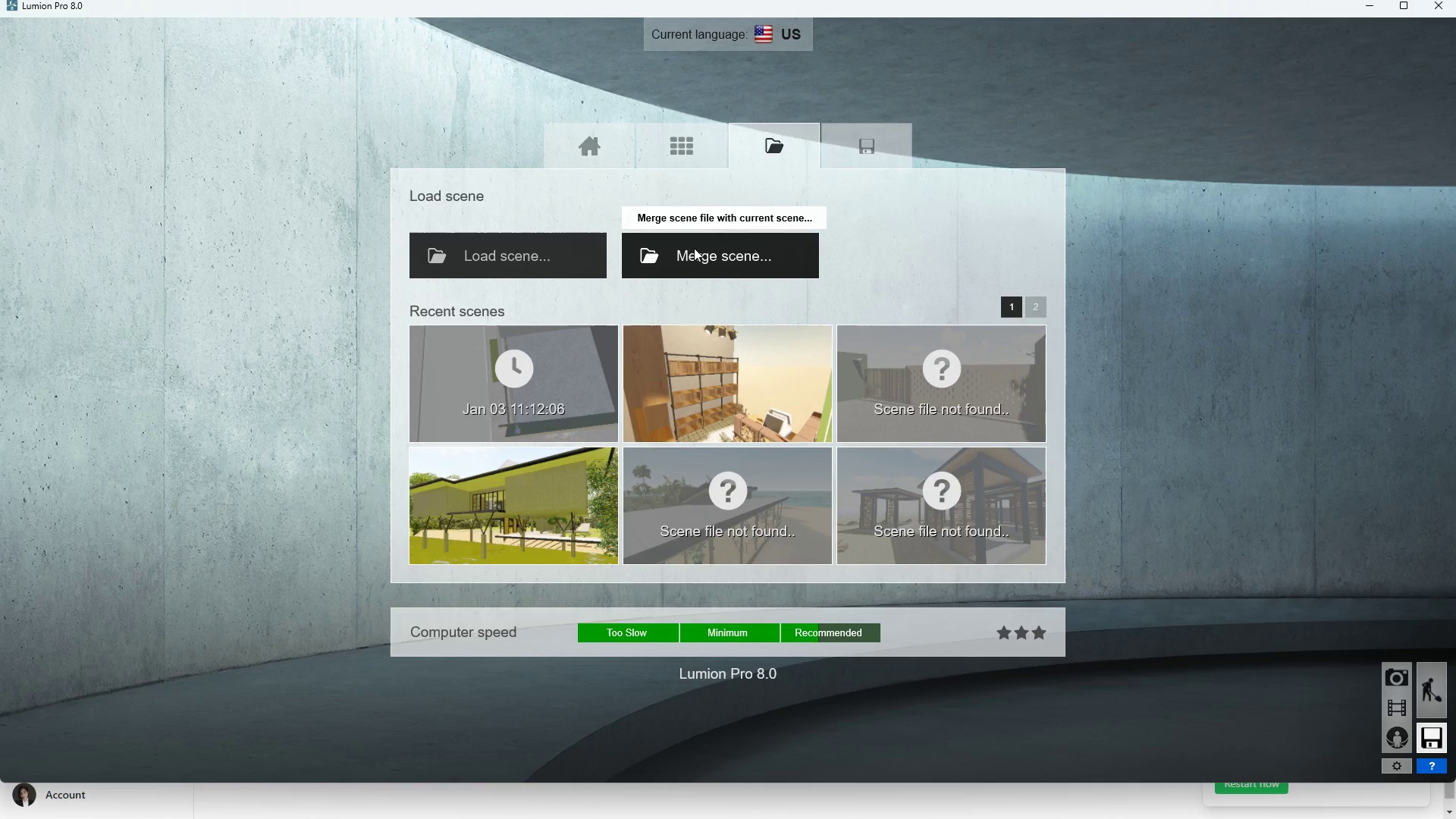 
mouse_move([592, 240])
 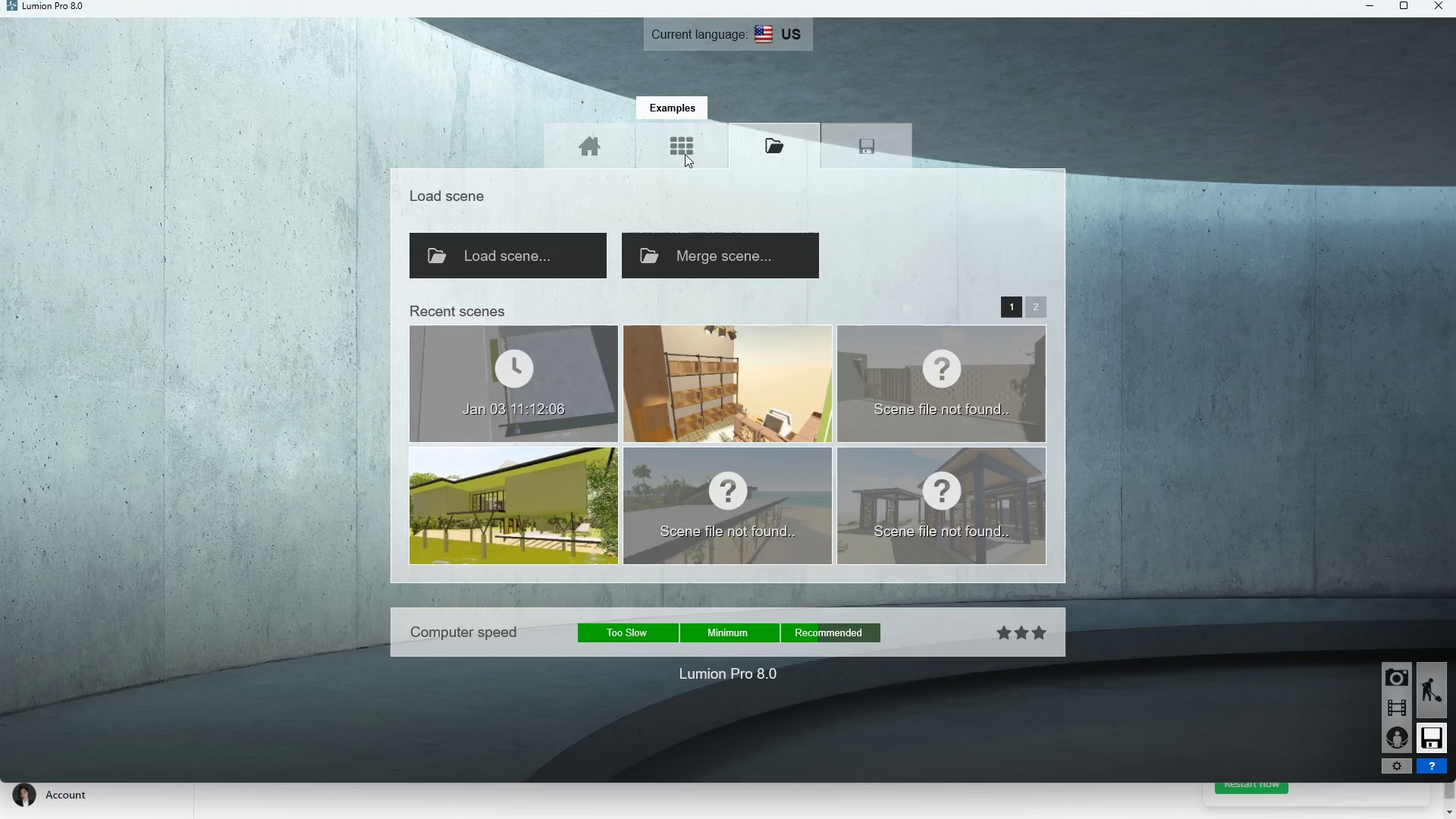 
left_click([691, 149])
 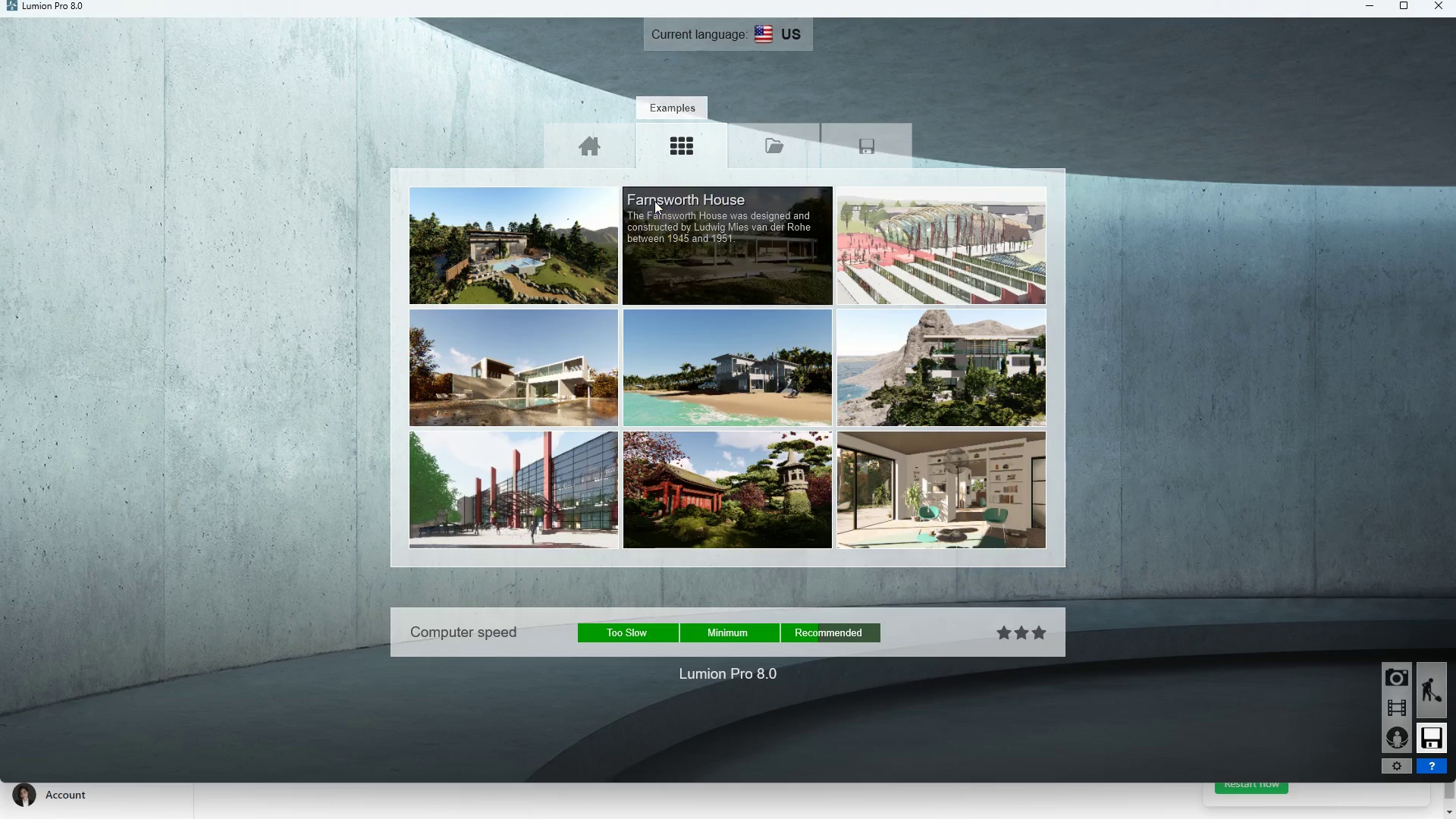 
mouse_move([626, 429])
 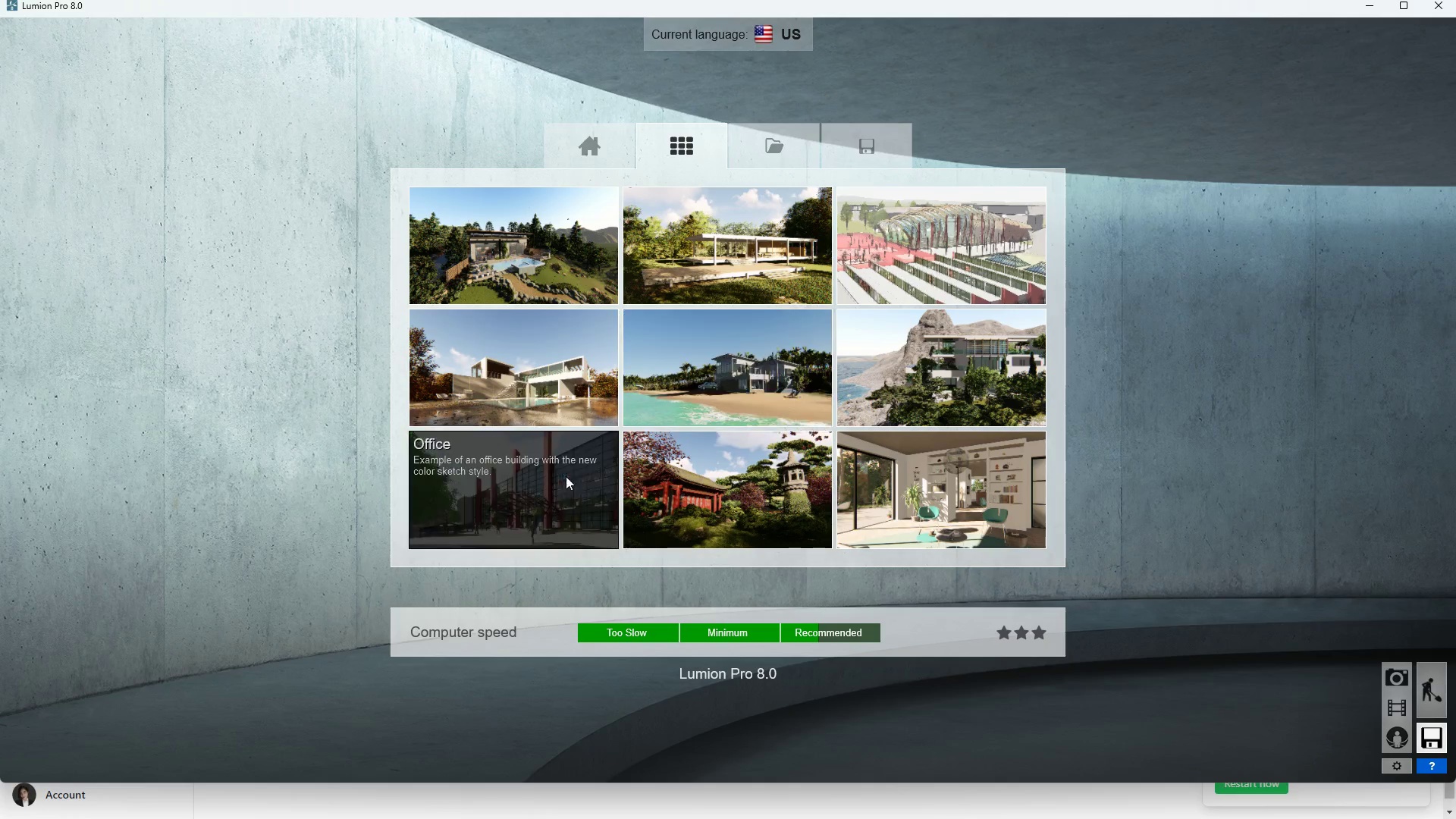 
left_click([554, 501])
 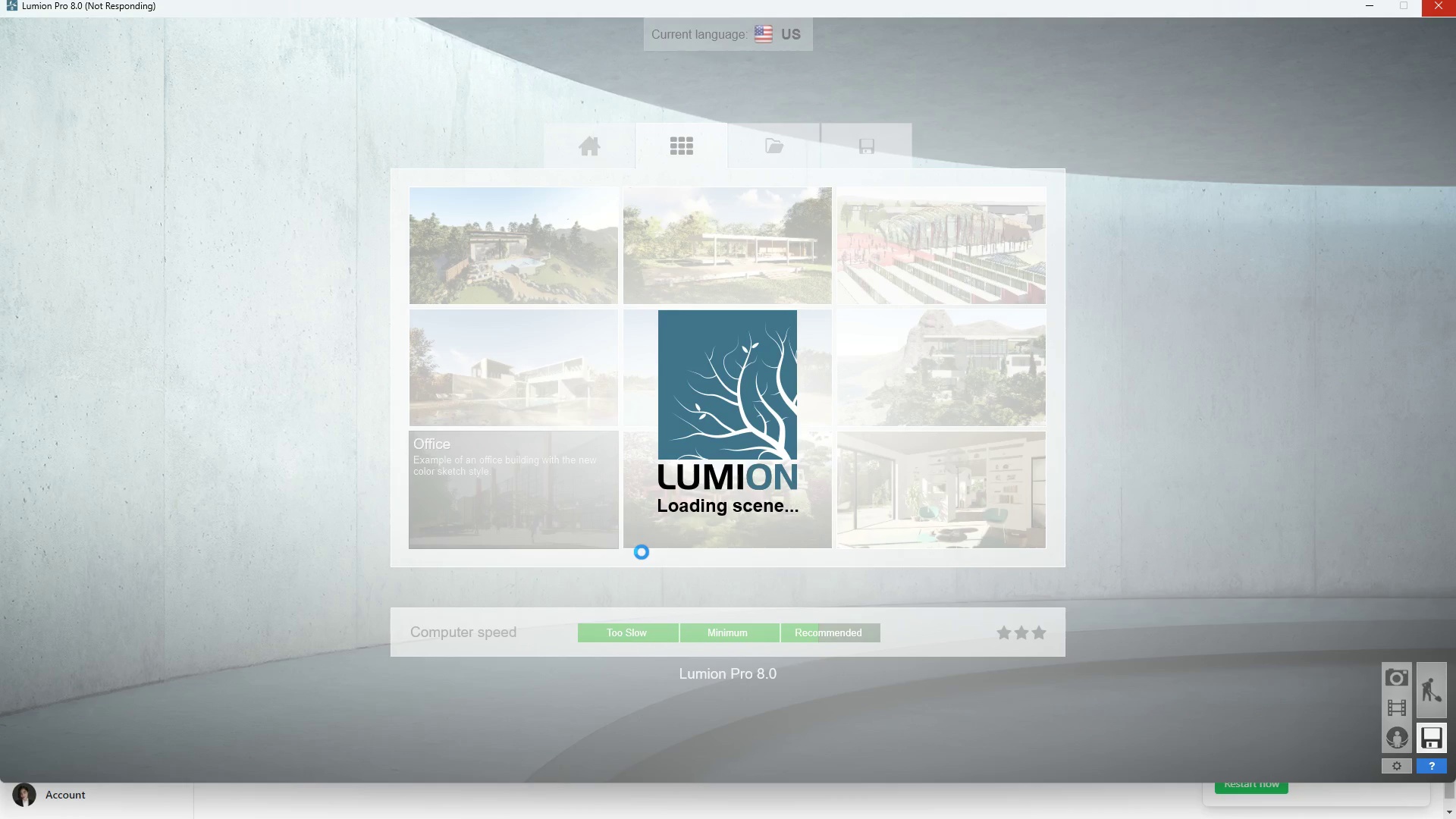 
wait(15.11)
 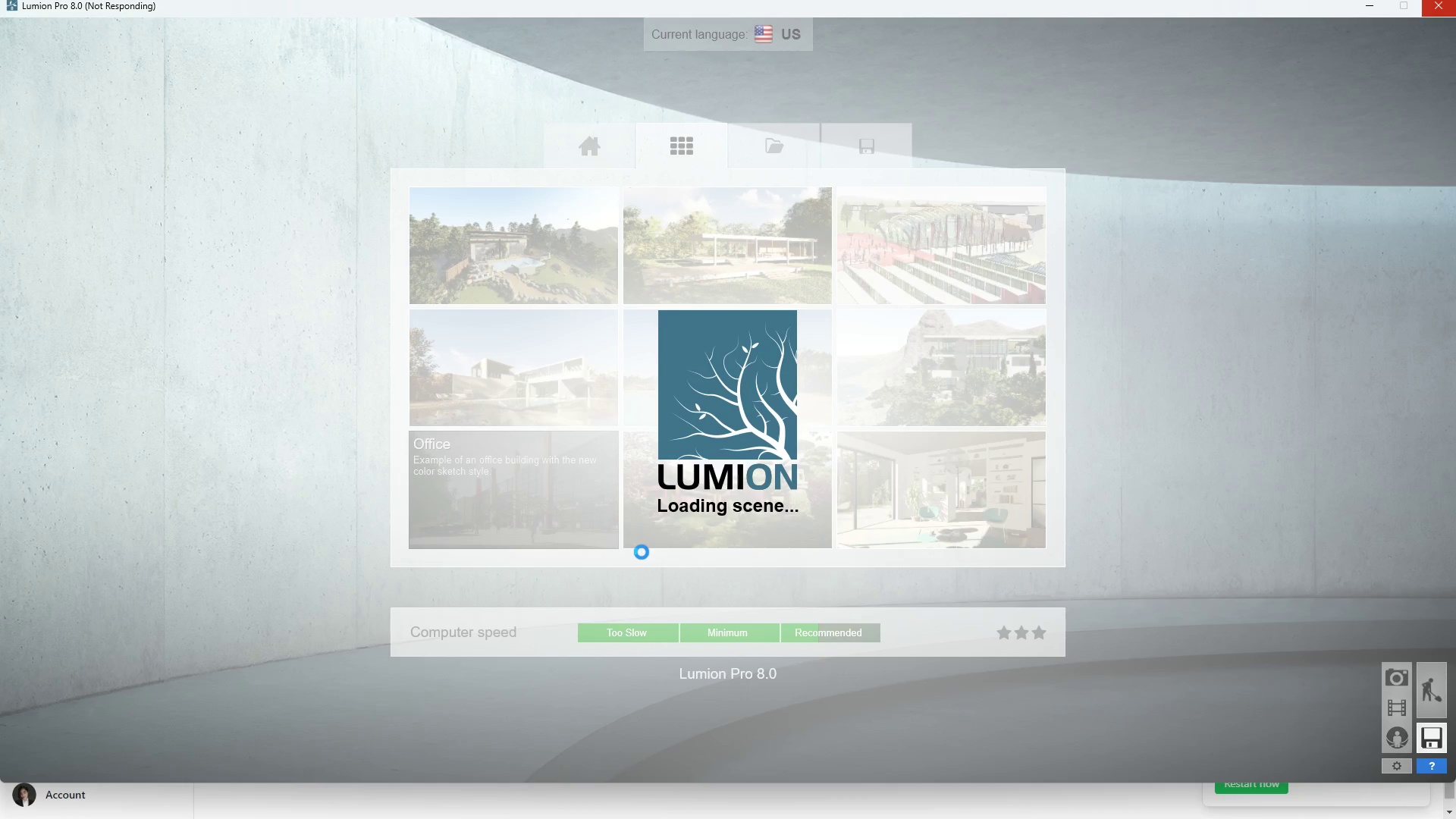 
right_click([739, 808])
 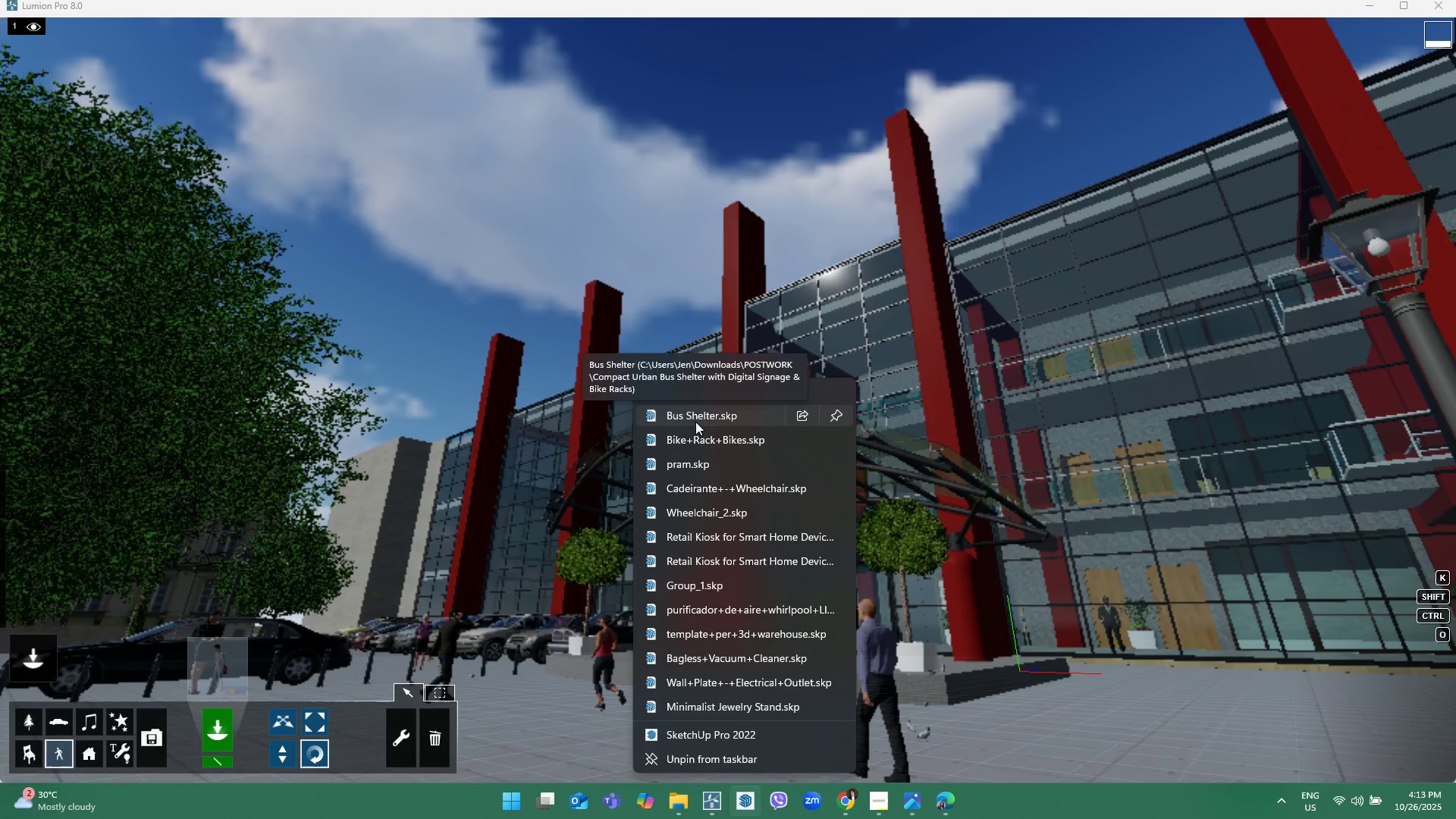 
mouse_move([704, 504])
 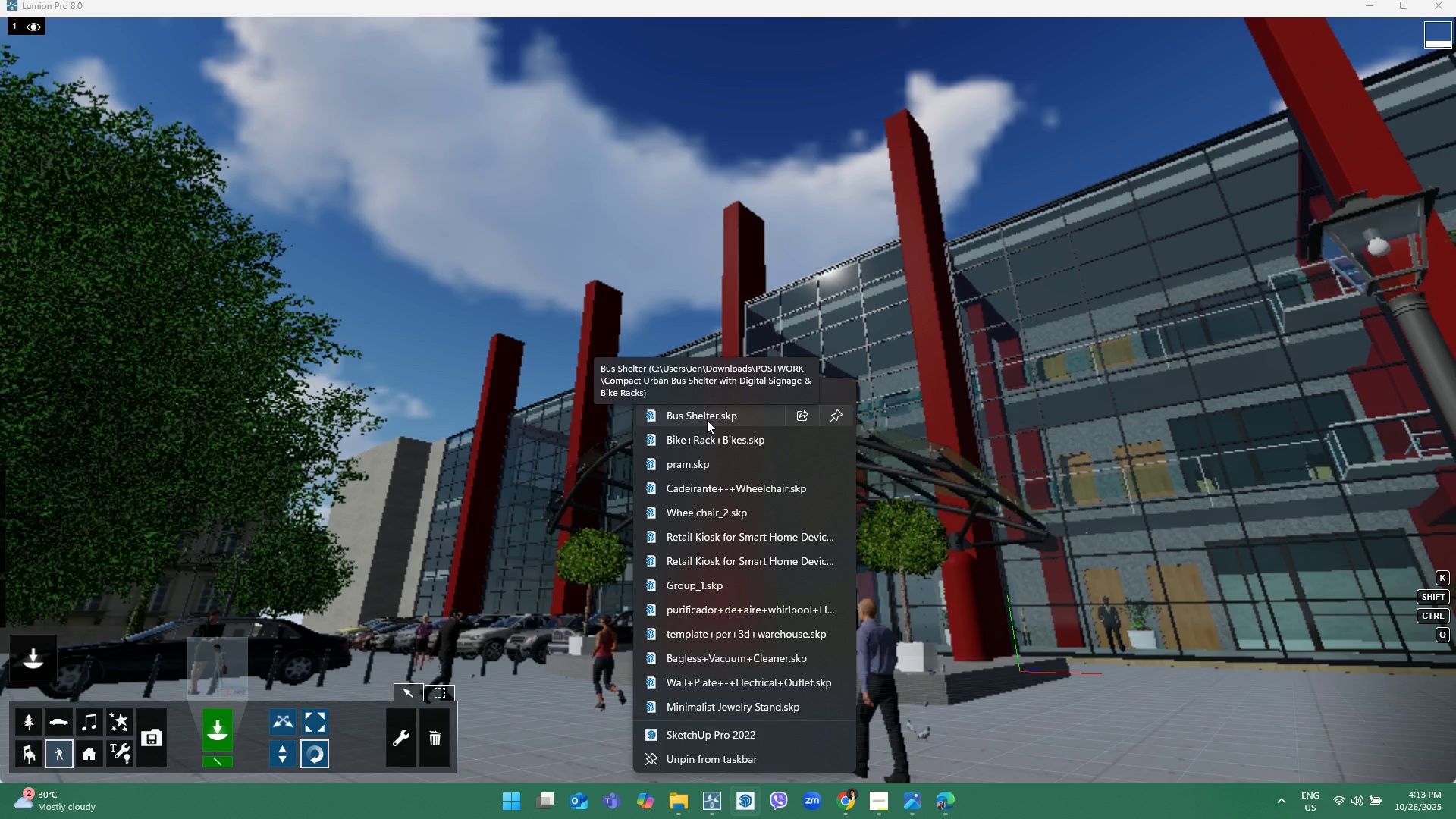 
left_click([707, 420])
 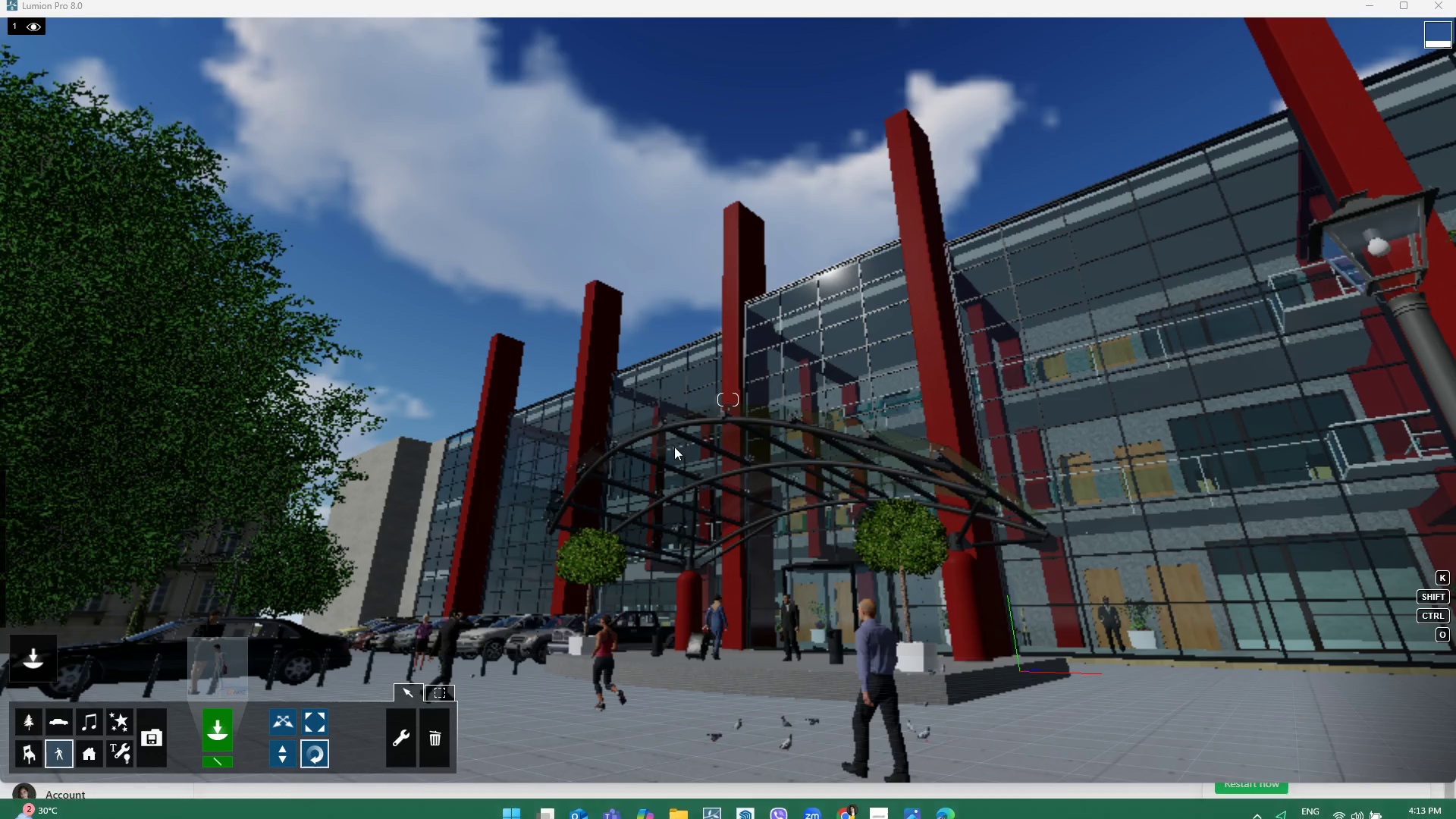 
left_click([667, 493])
 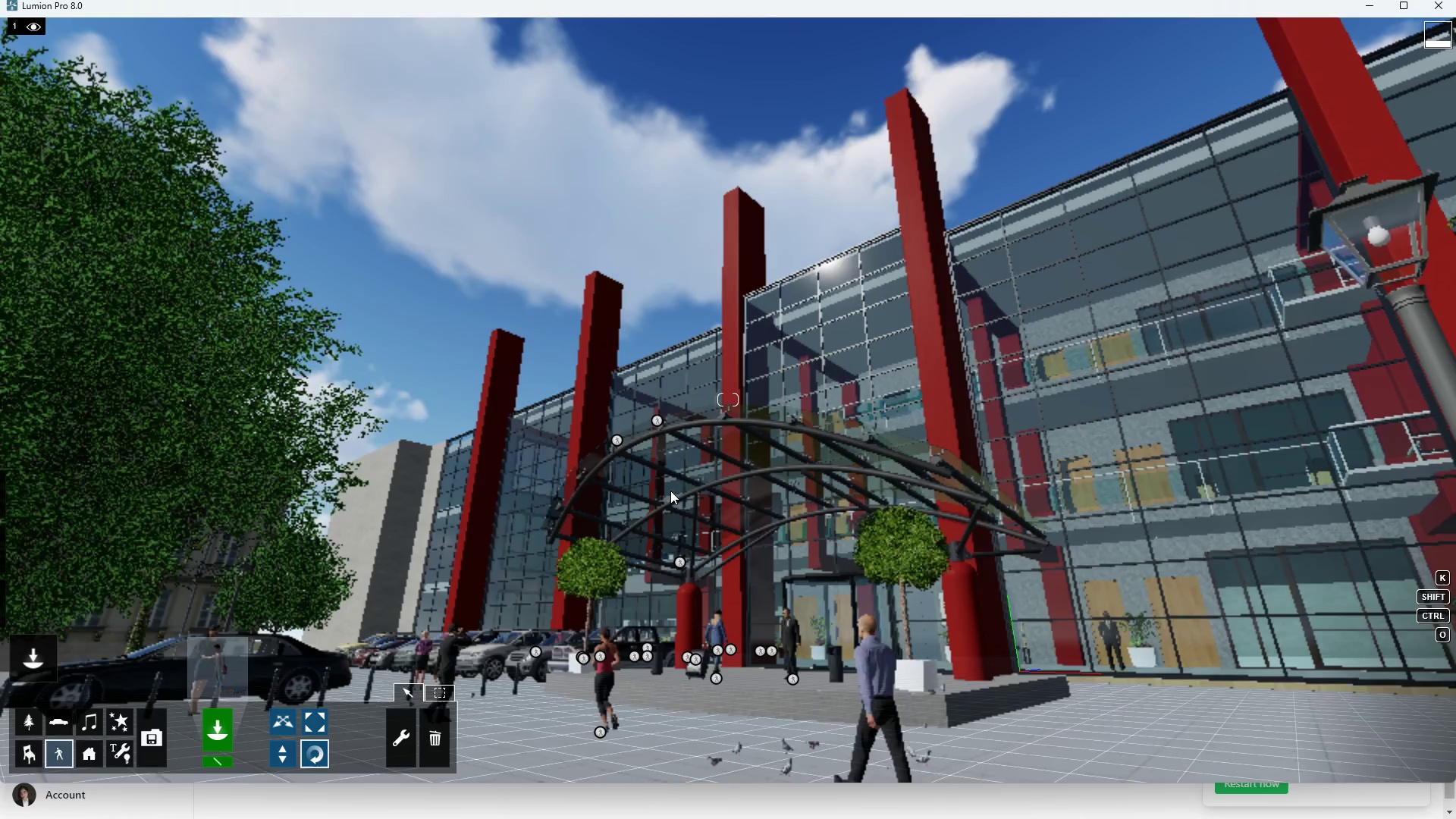 
scroll: coordinate [674, 543], scroll_direction: down, amount: 1.0
 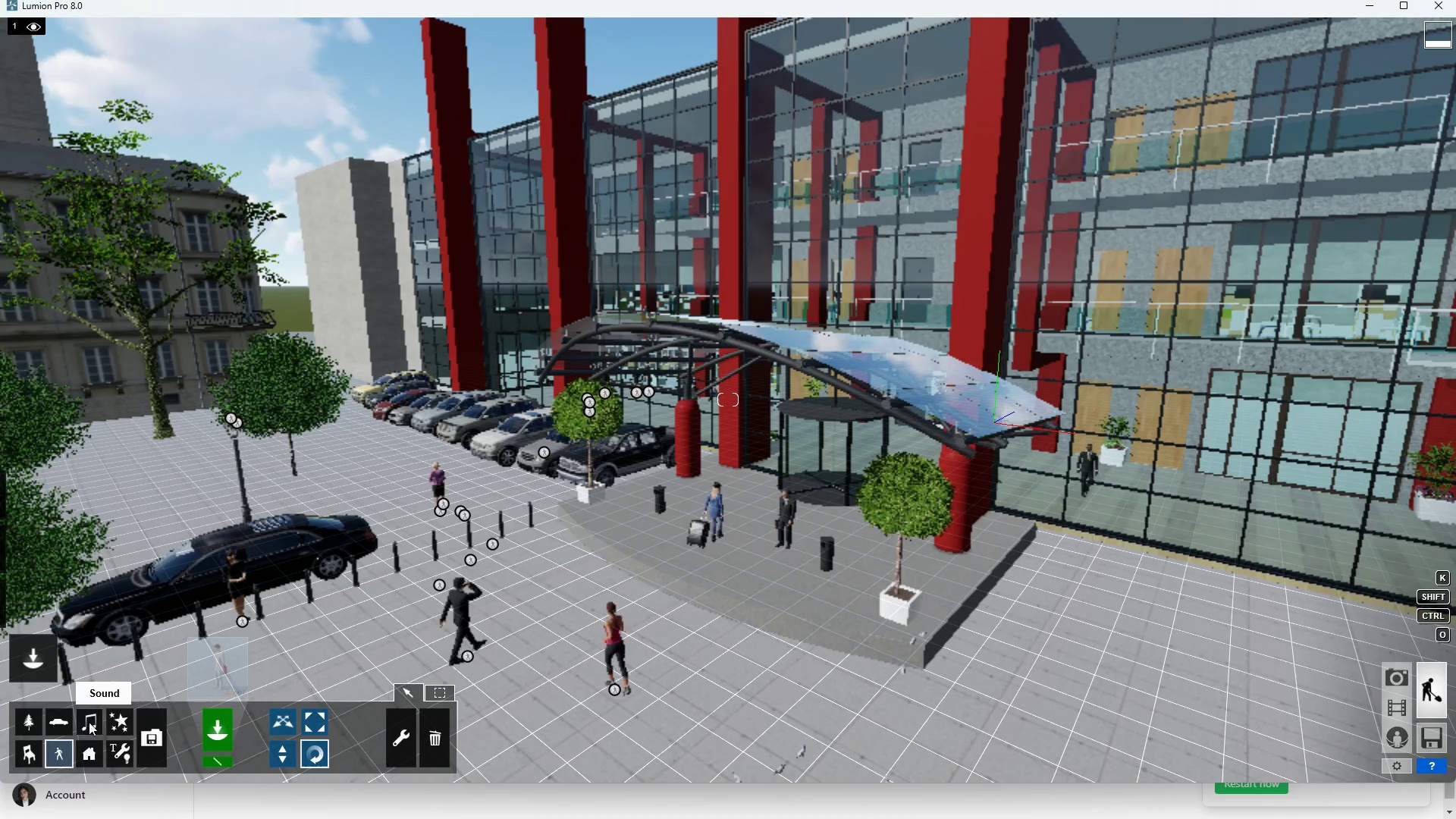 
left_click([155, 736])
 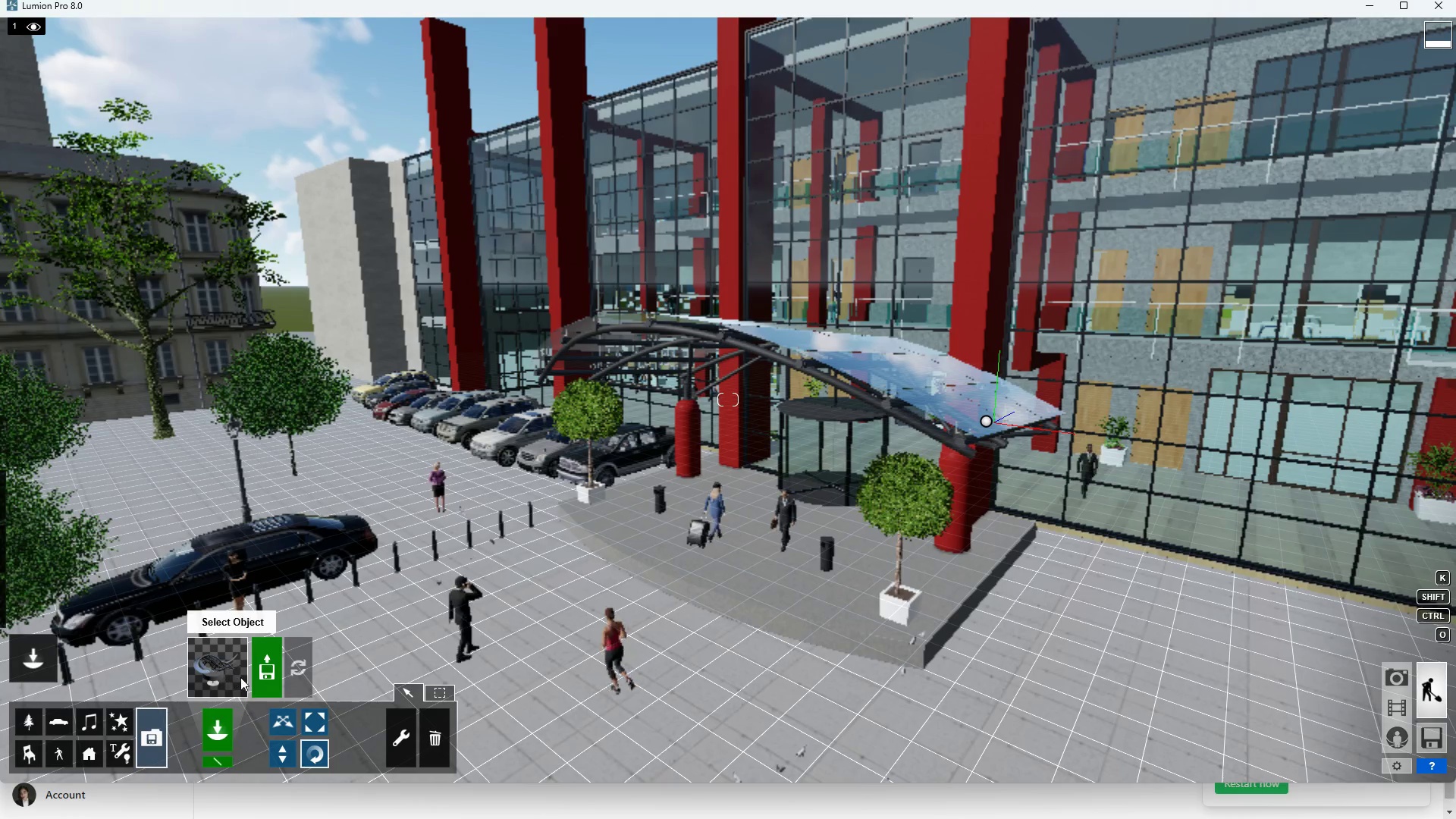 
left_click([252, 681])
 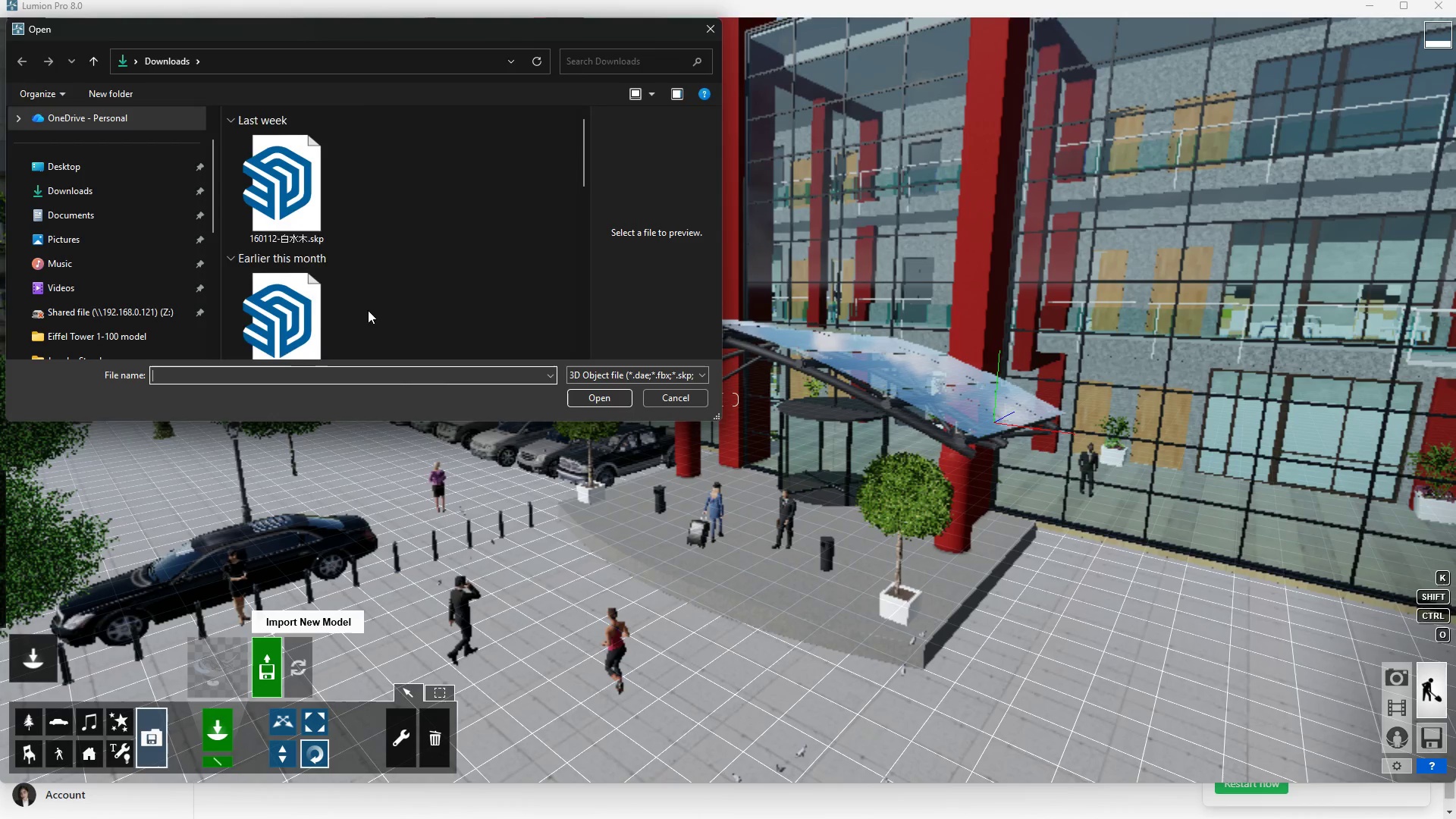 
mouse_move([334, 263])
 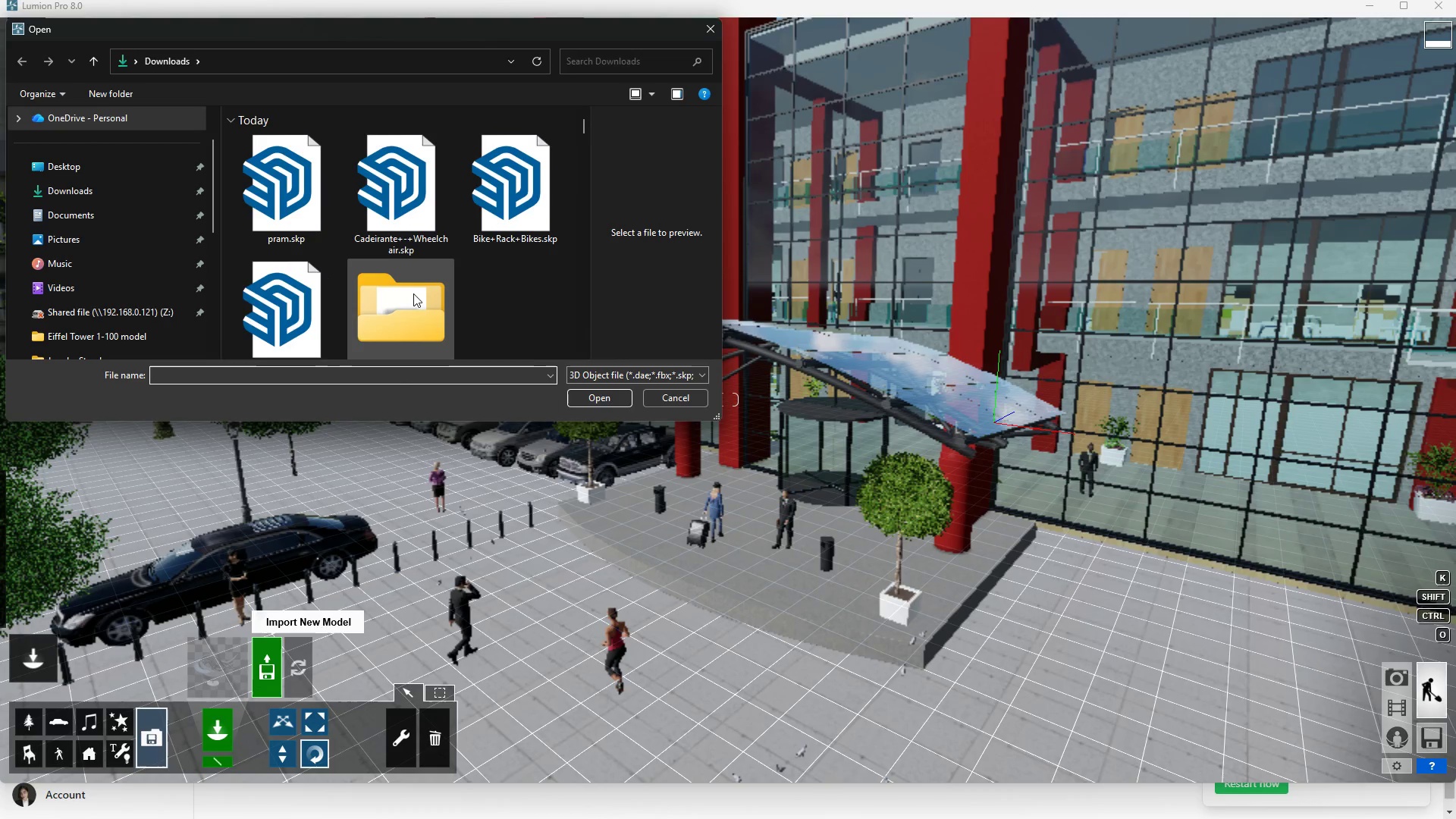 
scroll: coordinate [413, 293], scroll_direction: down, amount: 4.0
 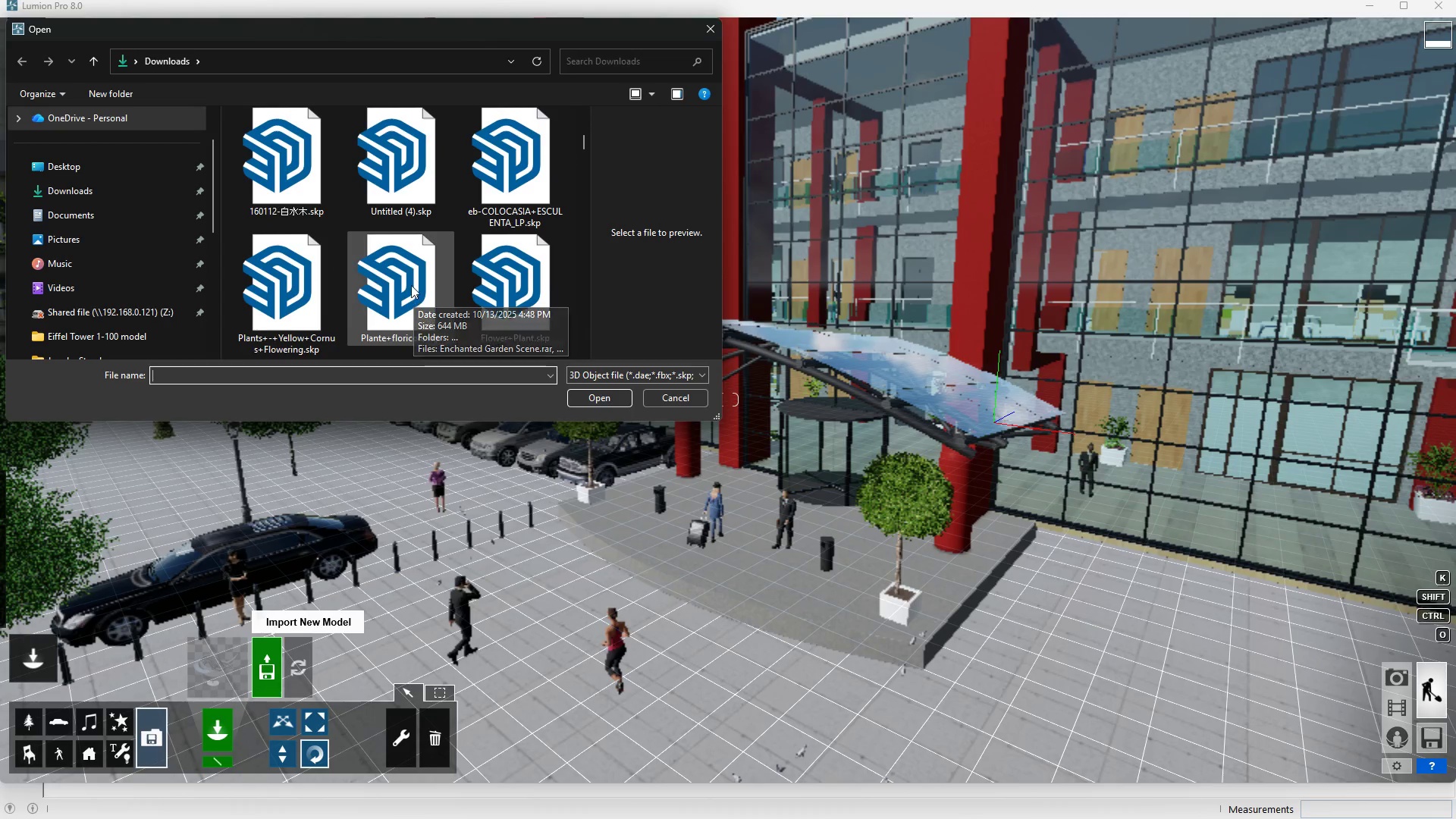 
scroll: coordinate [412, 285], scroll_direction: up, amount: 3.0
 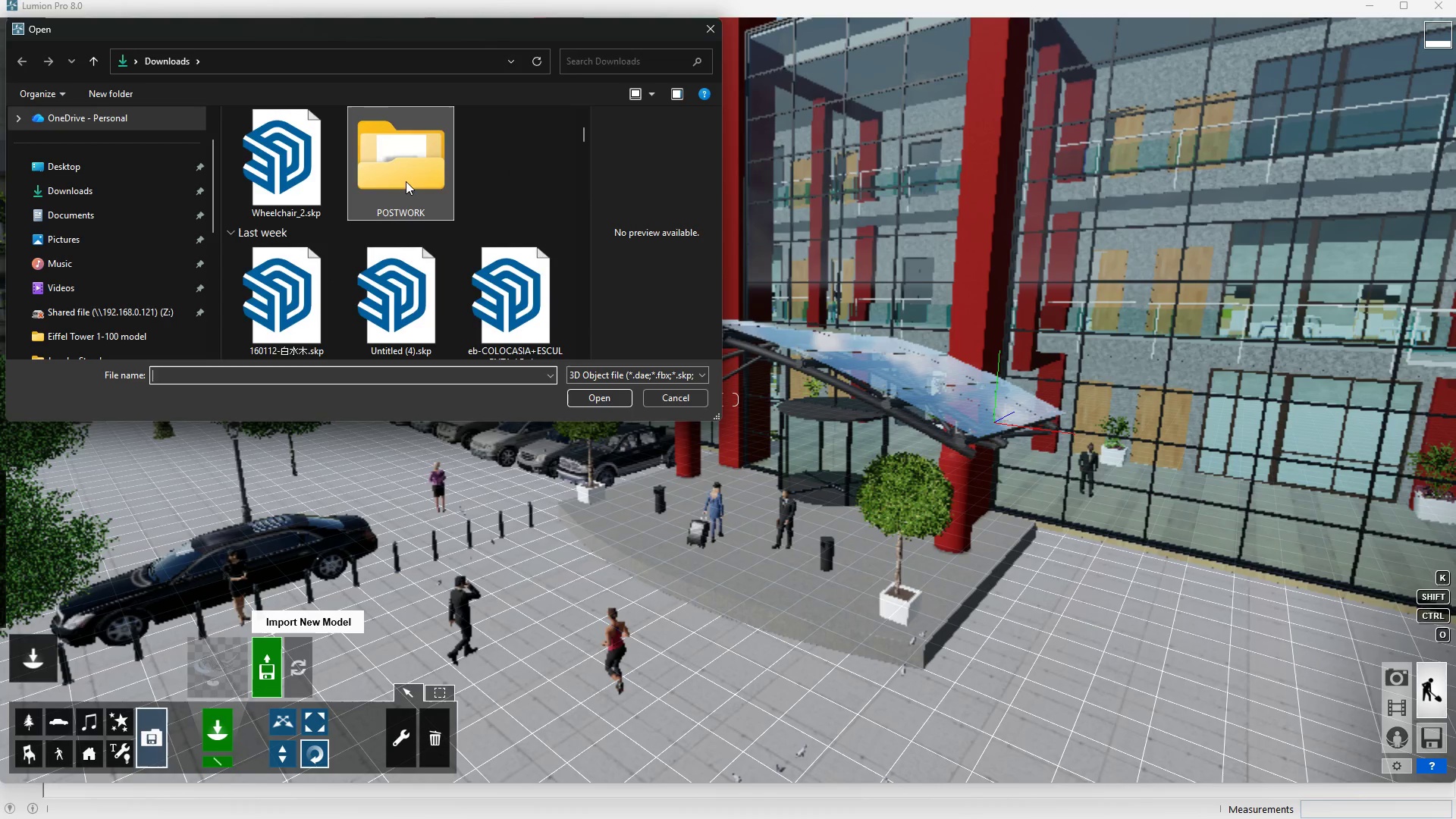 
double_click([406, 181])
 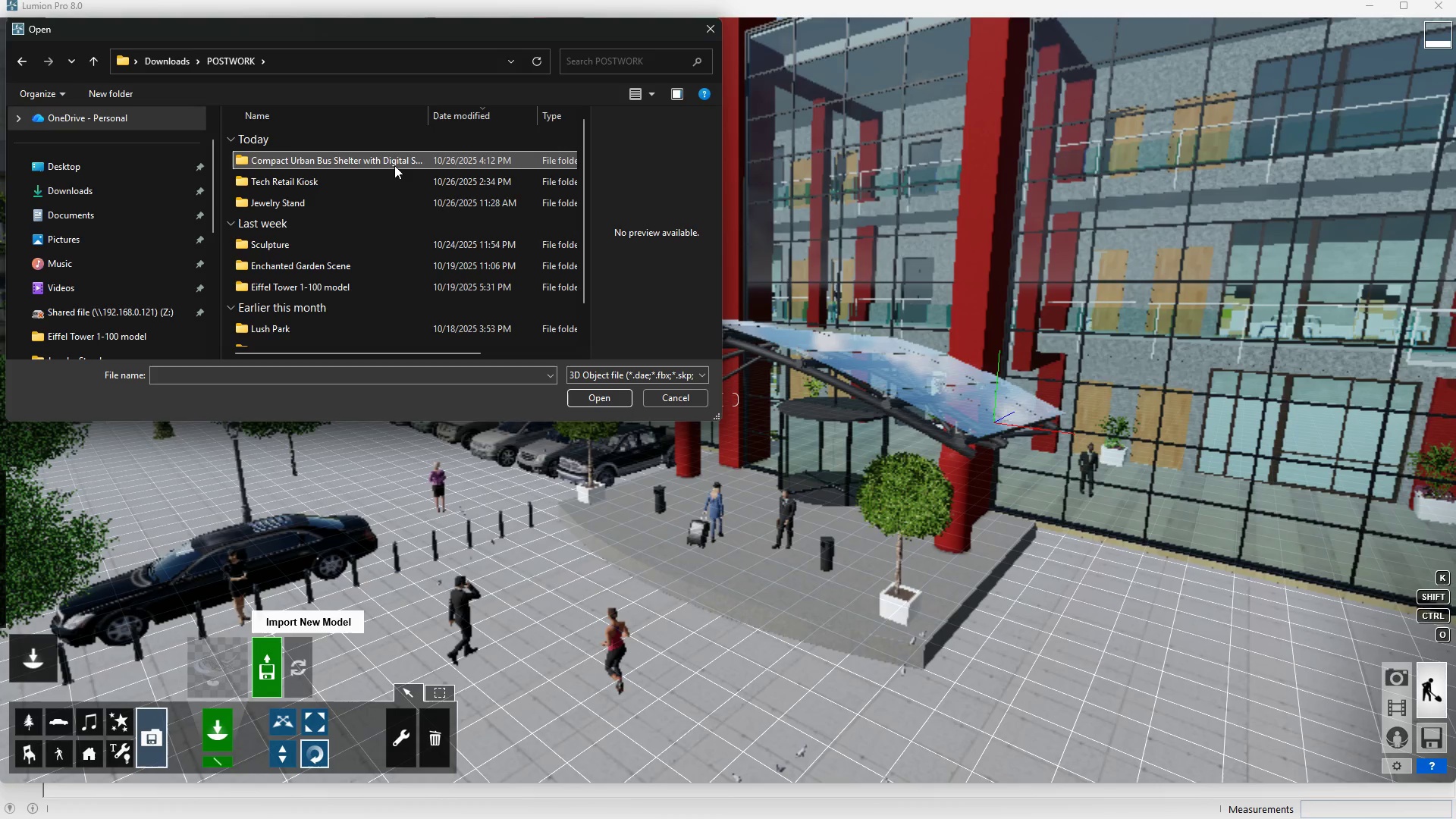 
double_click([394, 165])
 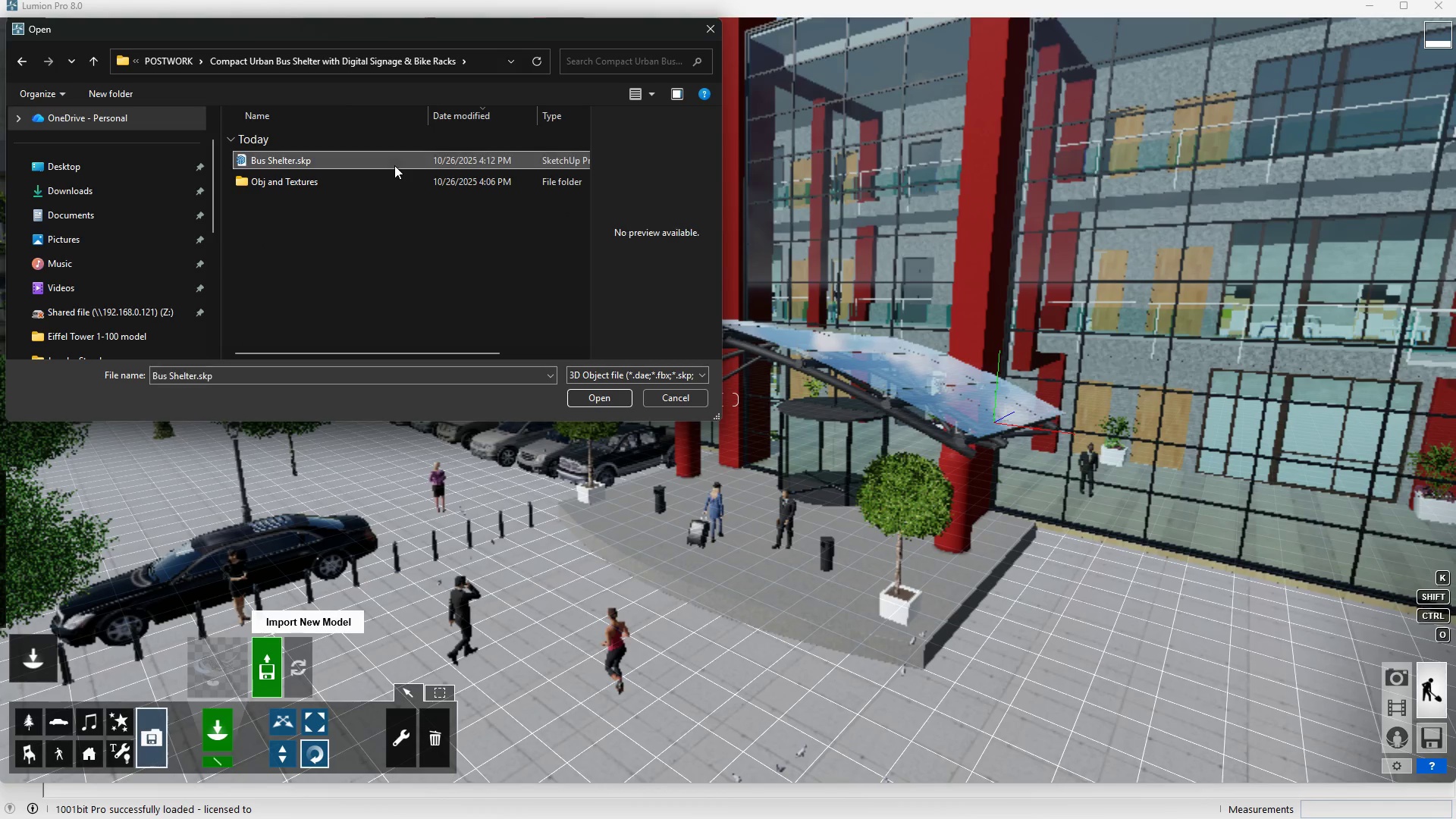 
double_click([394, 165])
 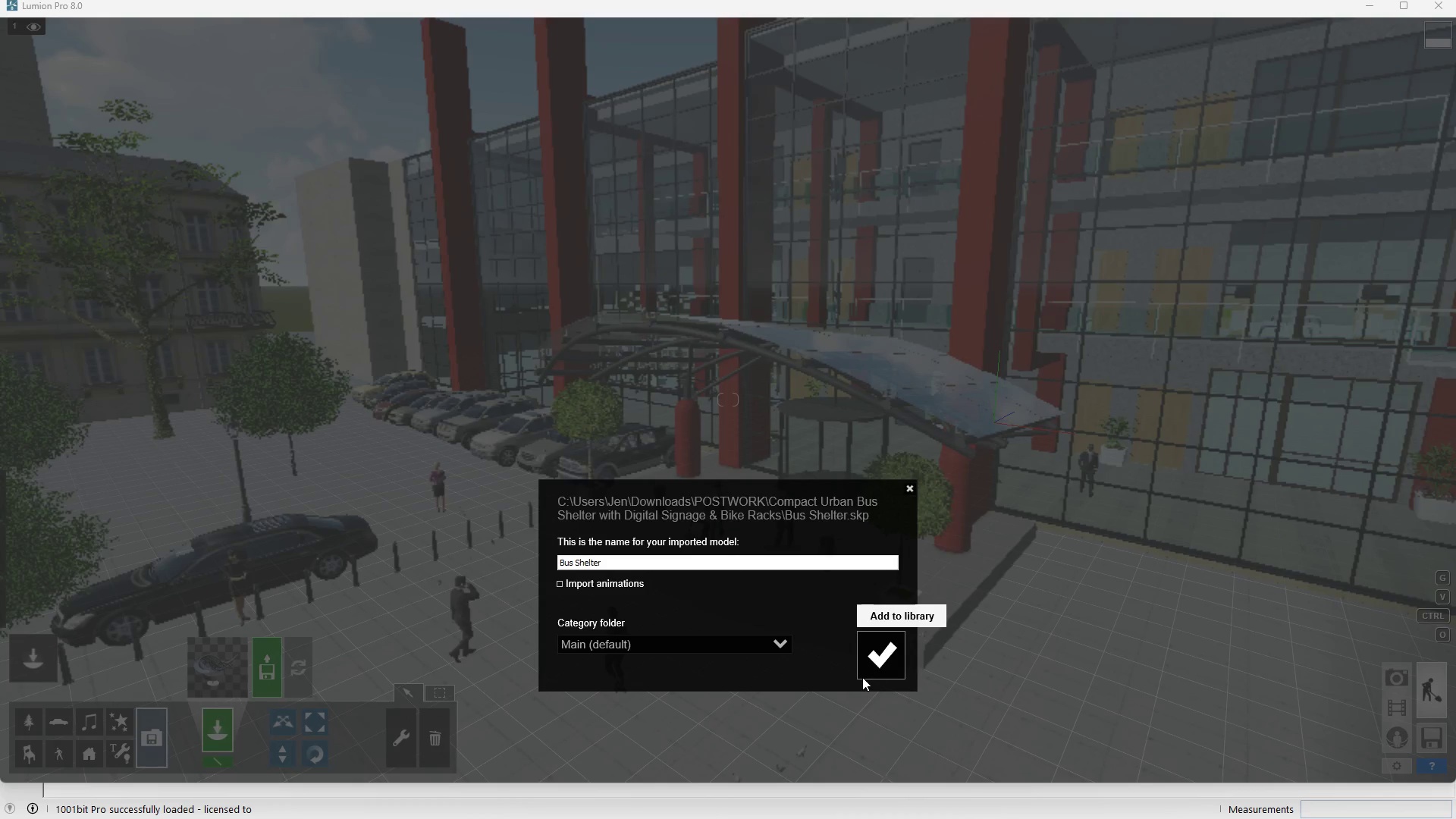 
left_click([866, 666])
 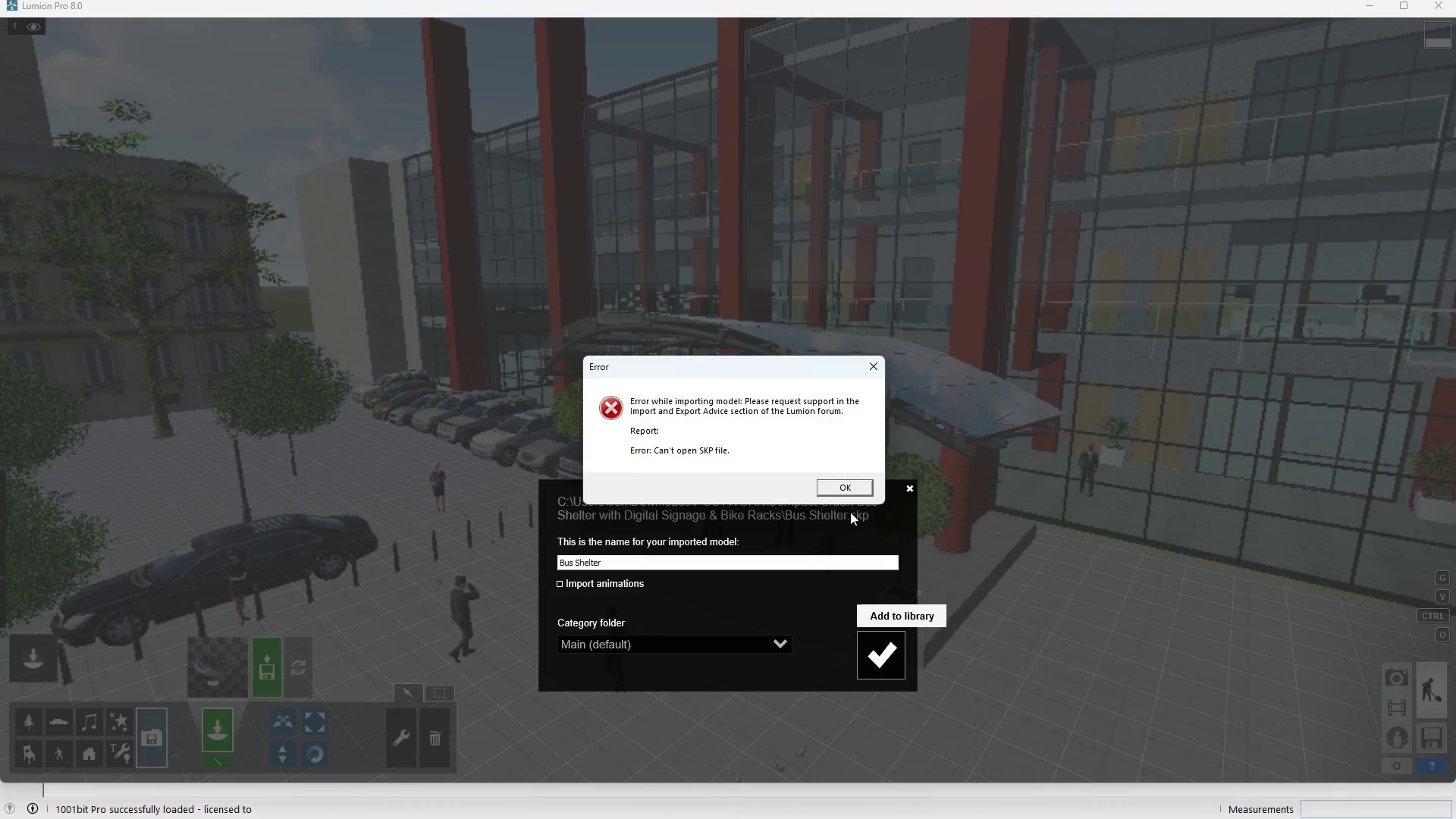 
left_click([851, 488])
 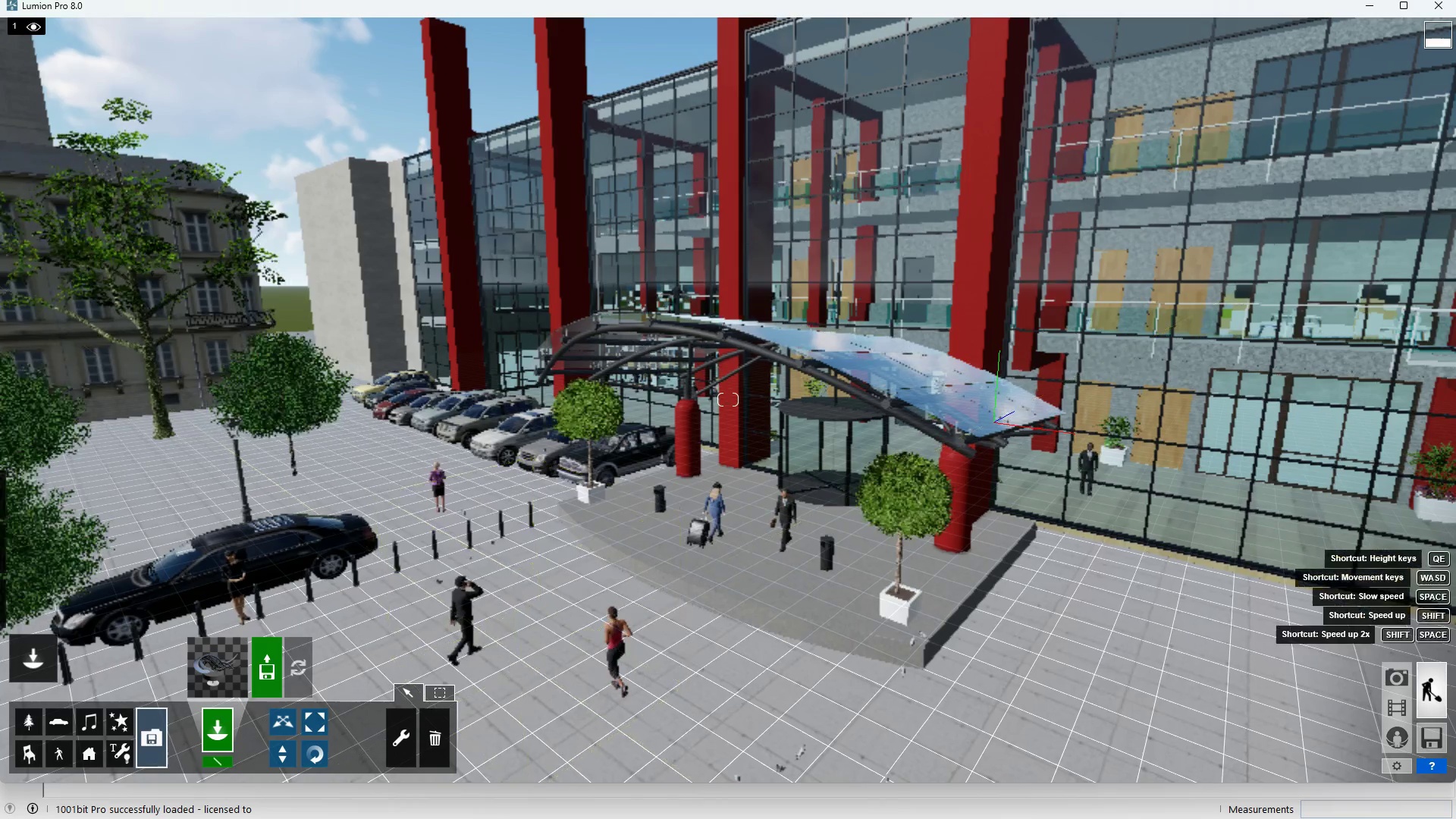 
left_click([273, 661])
 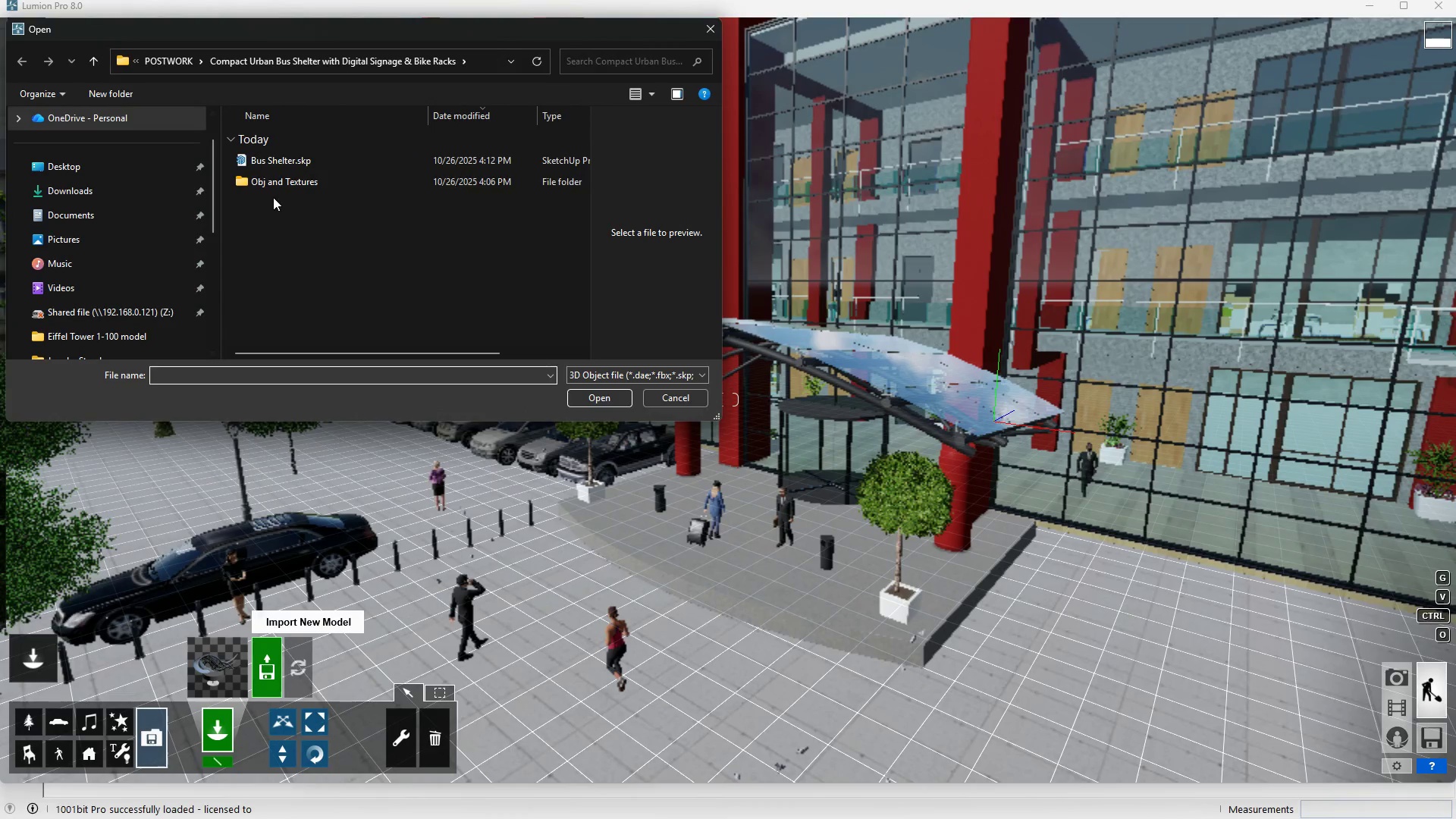 
double_click([285, 177])
 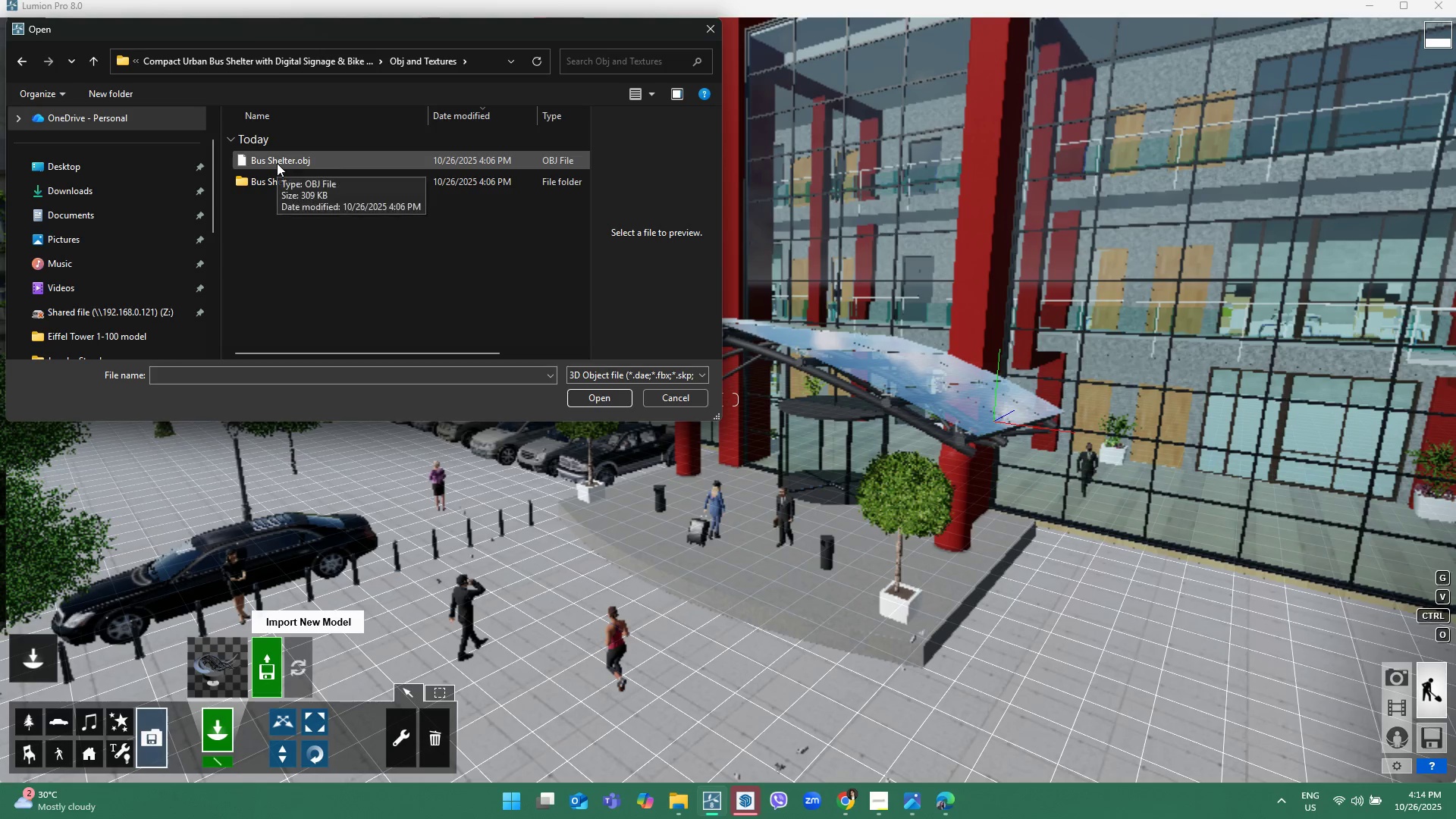 
double_click([277, 163])
 